 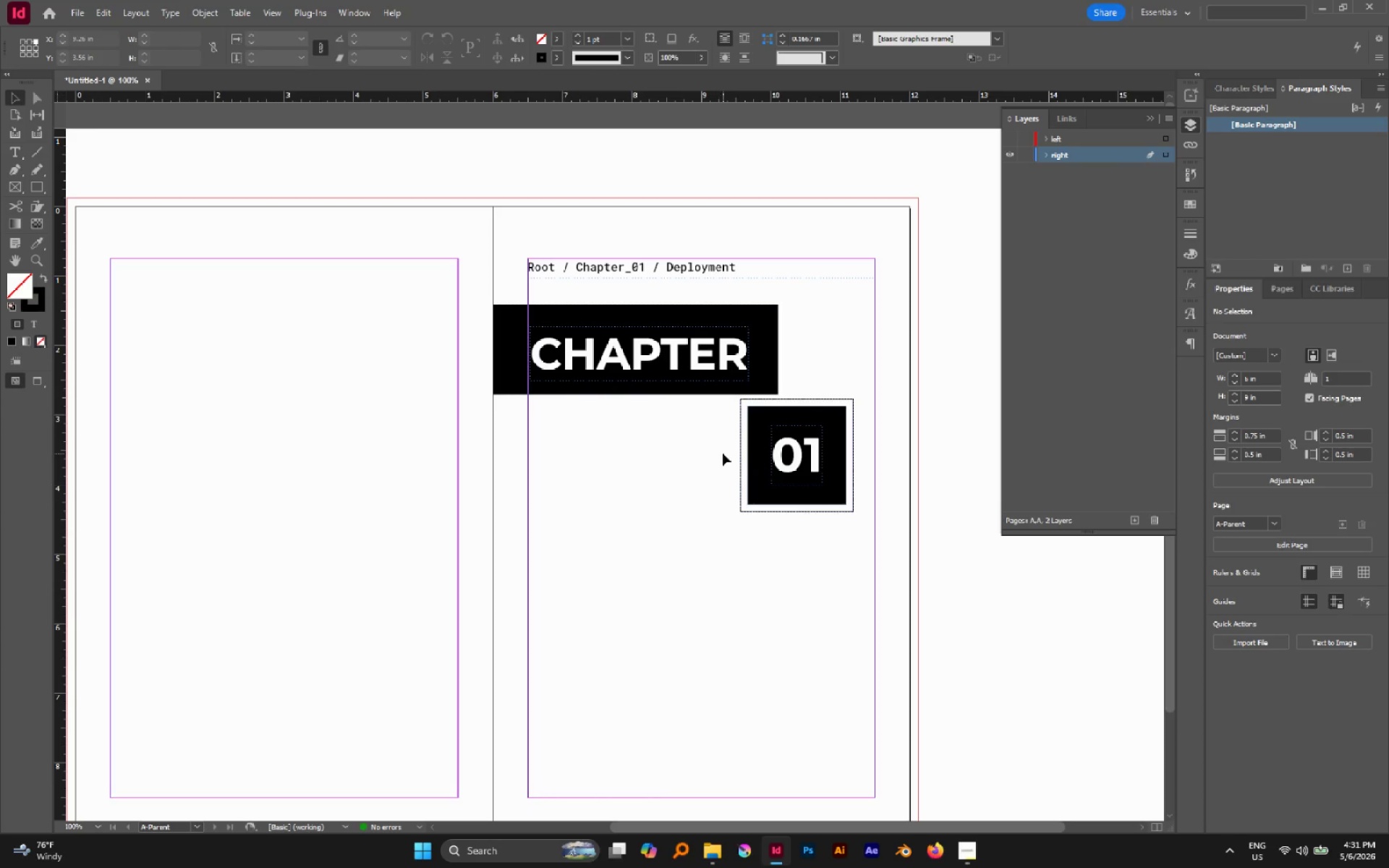 
left_click_drag(start_coordinate=[637, 433], to_coordinate=[526, 339])
 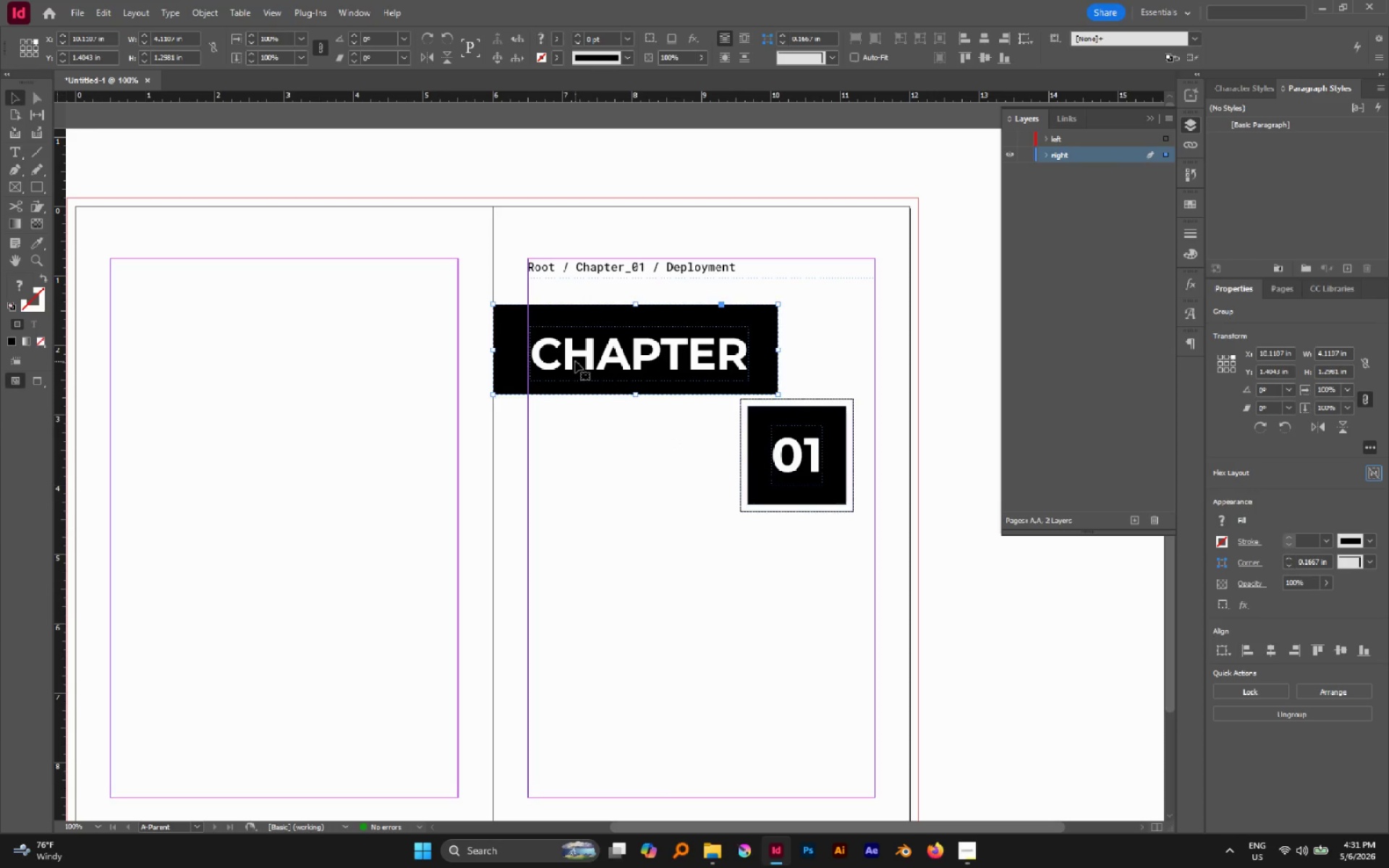 
left_click_drag(start_coordinate=[575, 357], to_coordinate=[577, 584])
 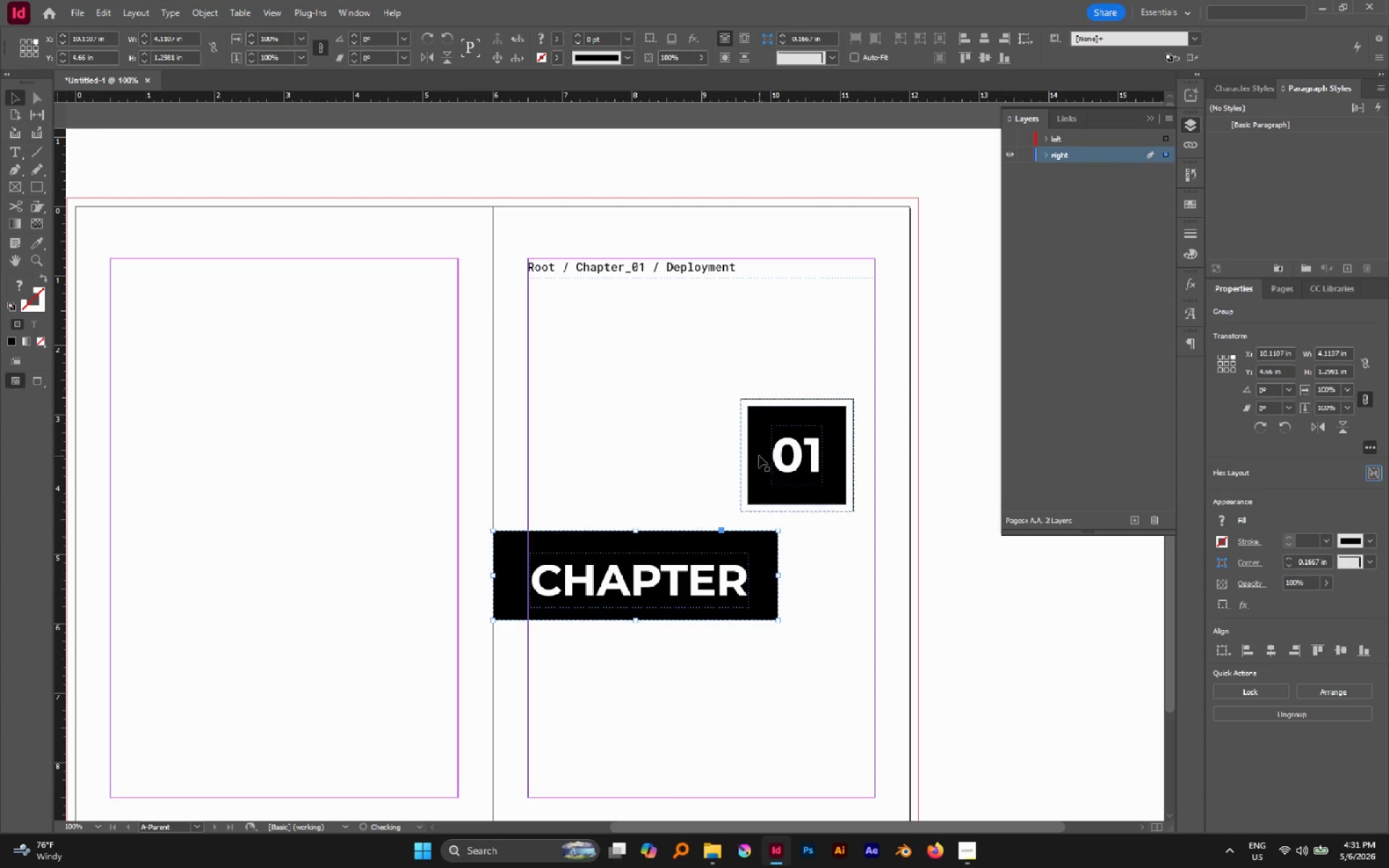 
hold_key(key=ShiftLeft, duration=0.88)
 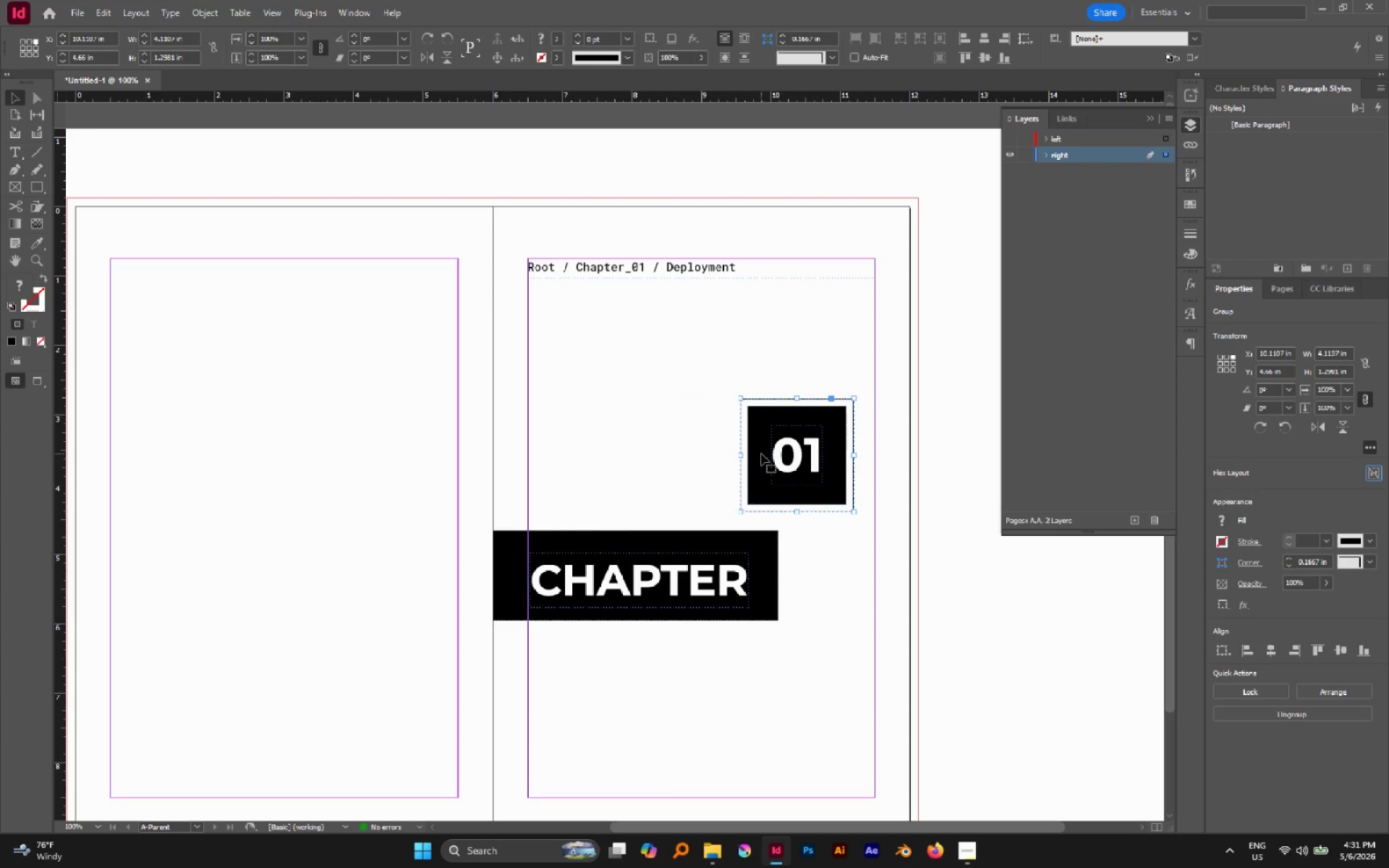 
left_click_drag(start_coordinate=[761, 454], to_coordinate=[549, 373])
 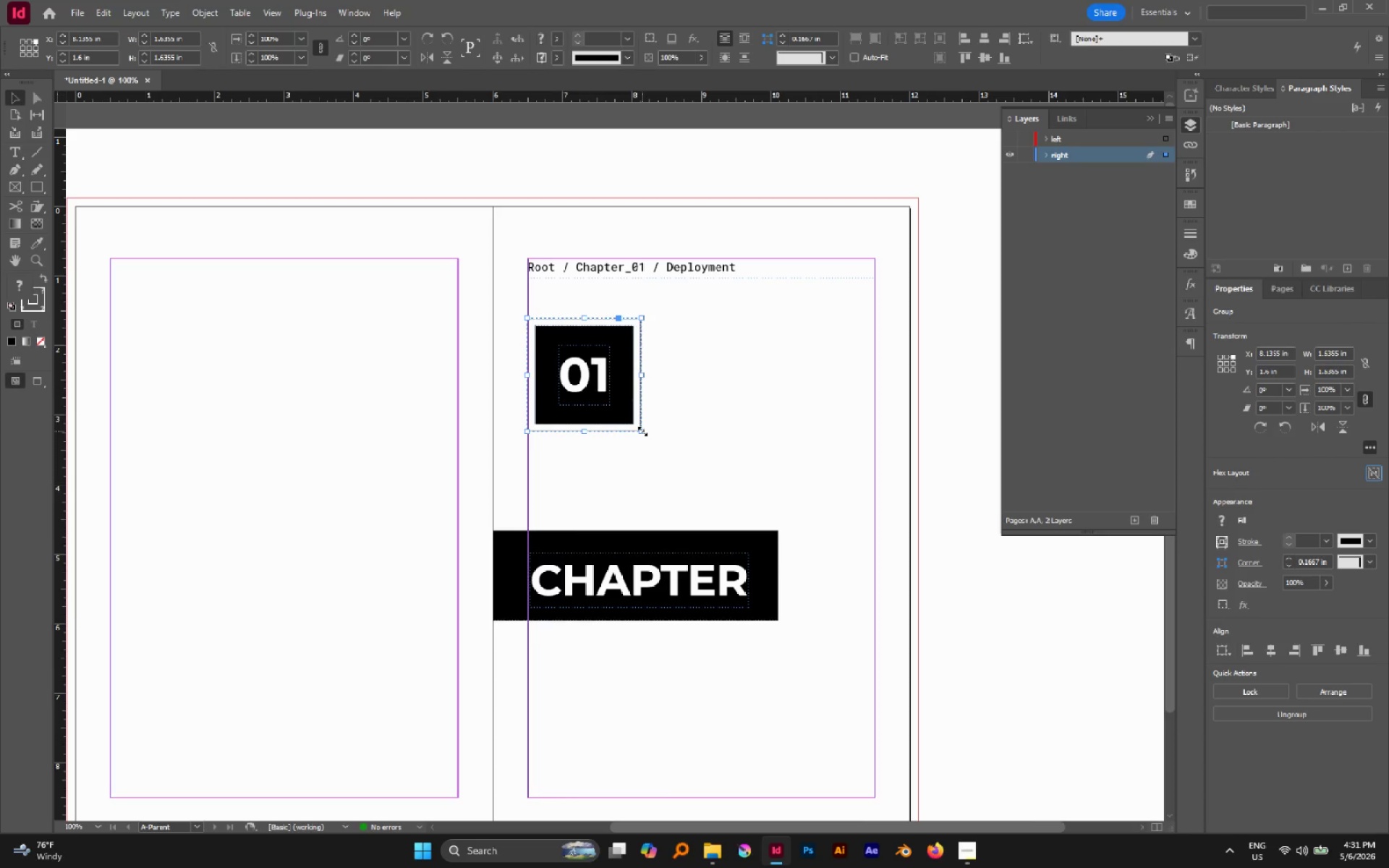 
key(Shift+ShiftLeft)
 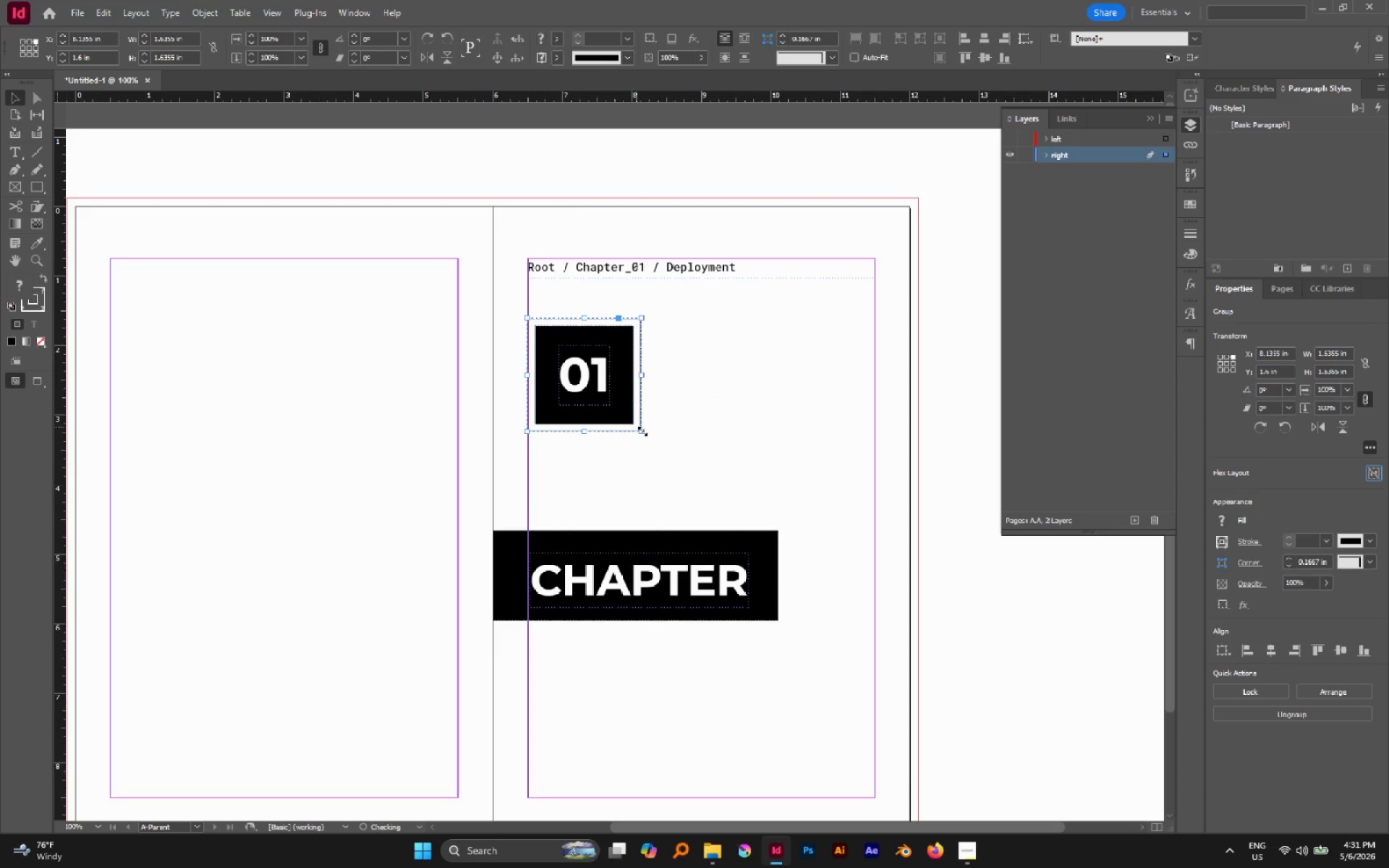 
hold_key(key=ControlLeft, duration=2.11)
hold_key(key=ShiftLeft, duration=1.91)
left_click_drag(start_coordinate=[642, 431], to_coordinate=[684, 423])
 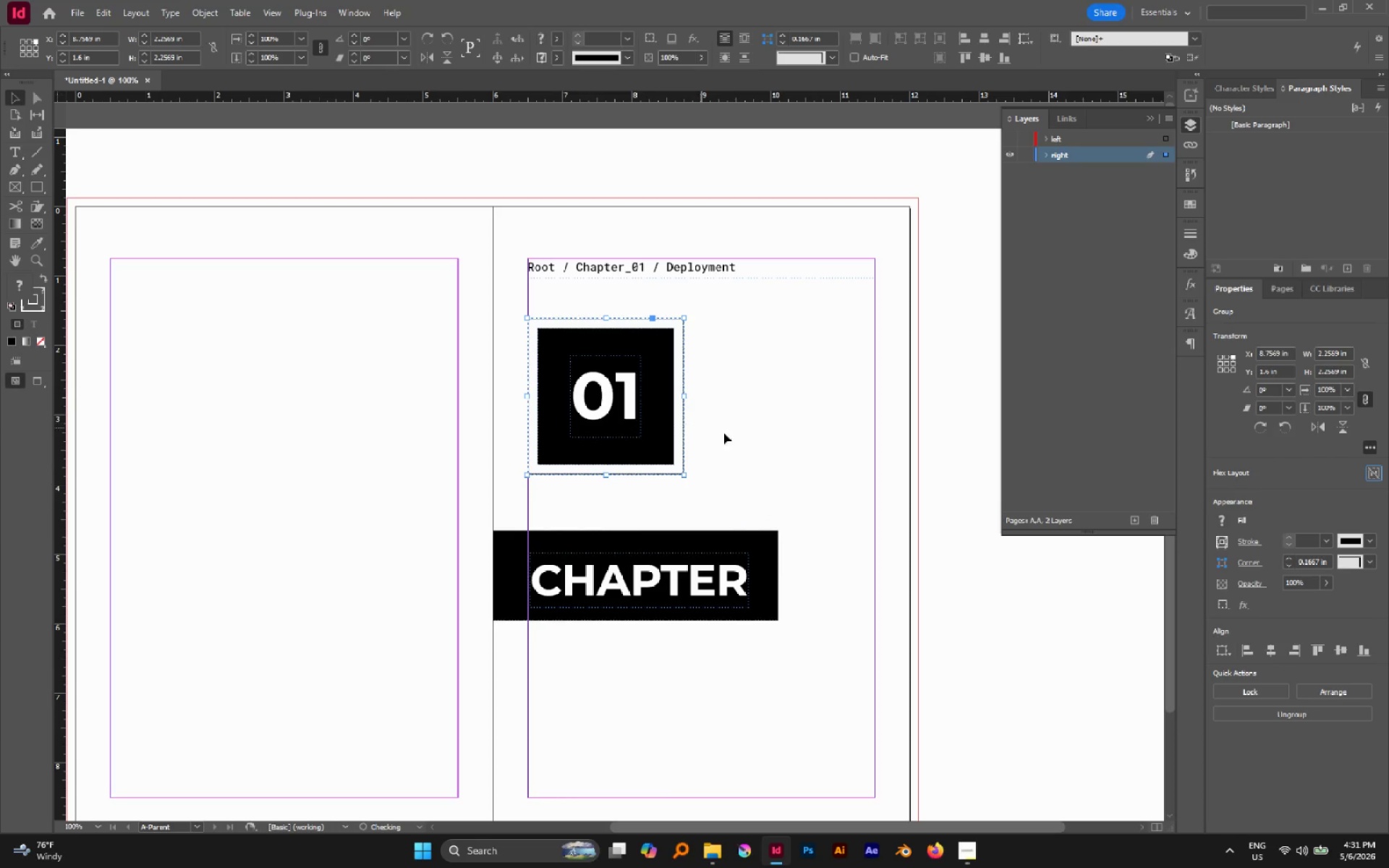 
left_click([764, 433])
 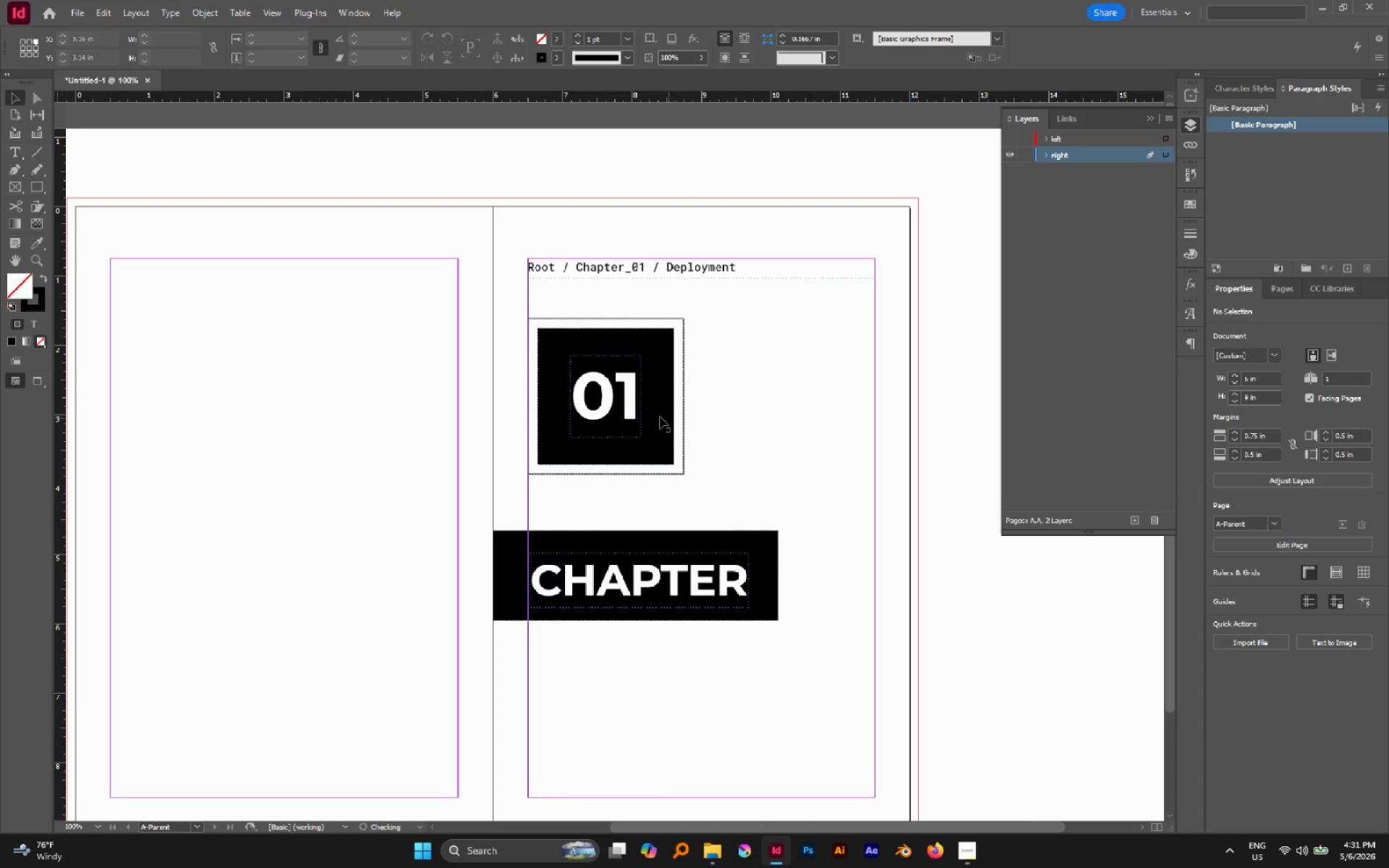 
left_click([640, 413])
 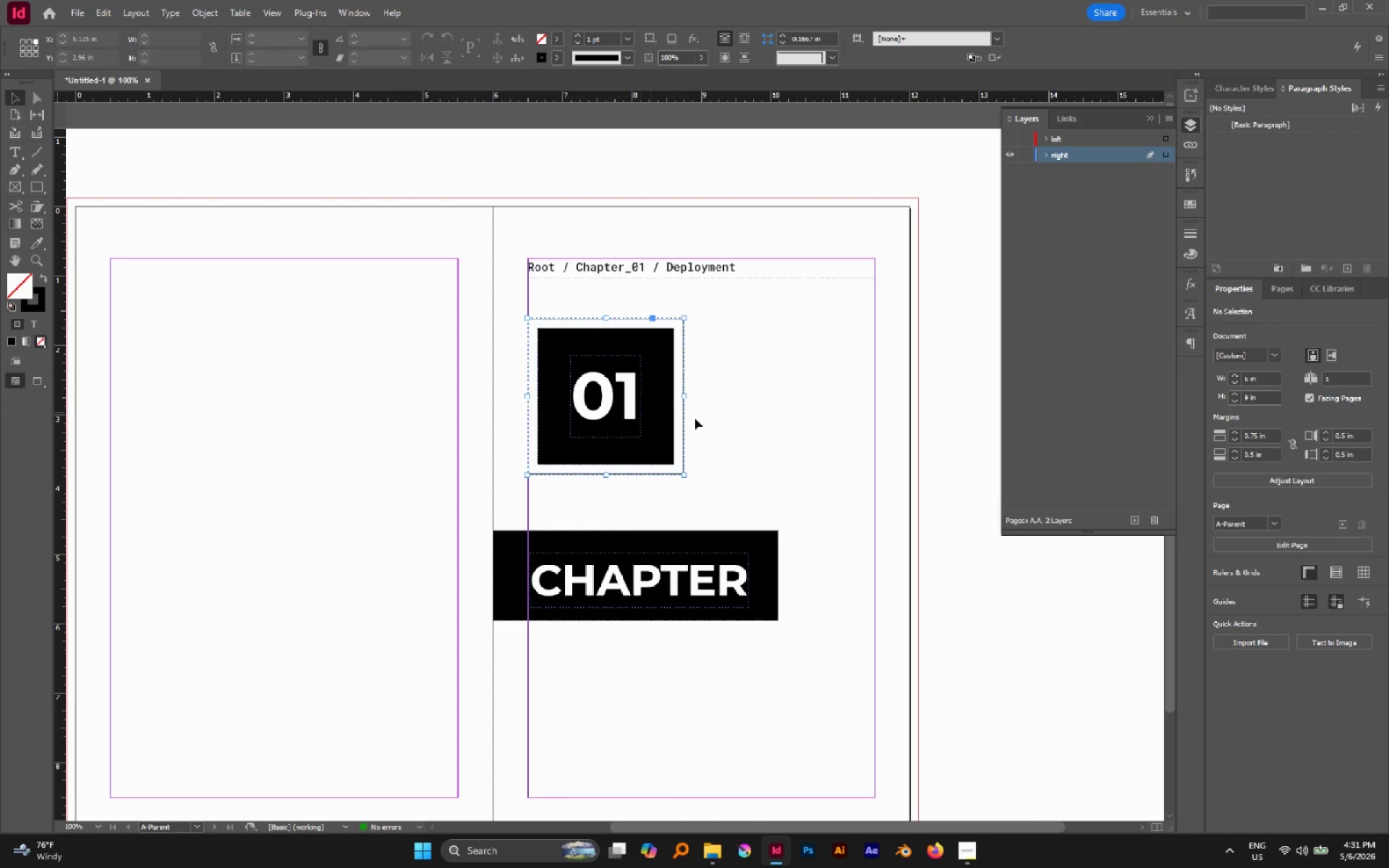 
hold_key(key=ControlLeft, duration=1.83)
hold_key(key=ShiftLeft, duration=1.67)
left_click_drag(start_coordinate=[684, 395], to_coordinate=[735, 405])
 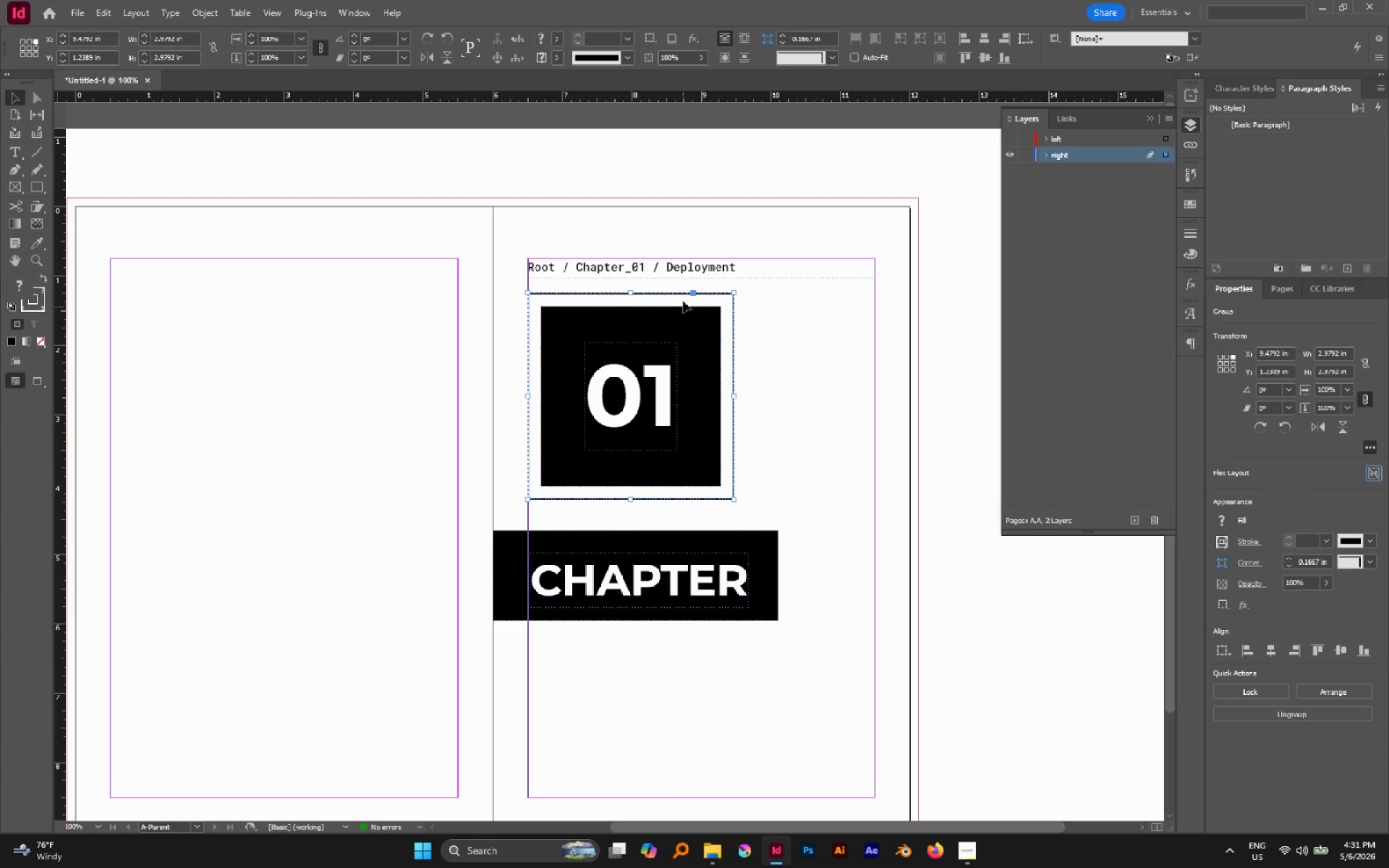 
hold_key(key=AltLeft, duration=1.06)
scroll: coordinate [679, 296], scroll_direction: up, amount: 1.0
 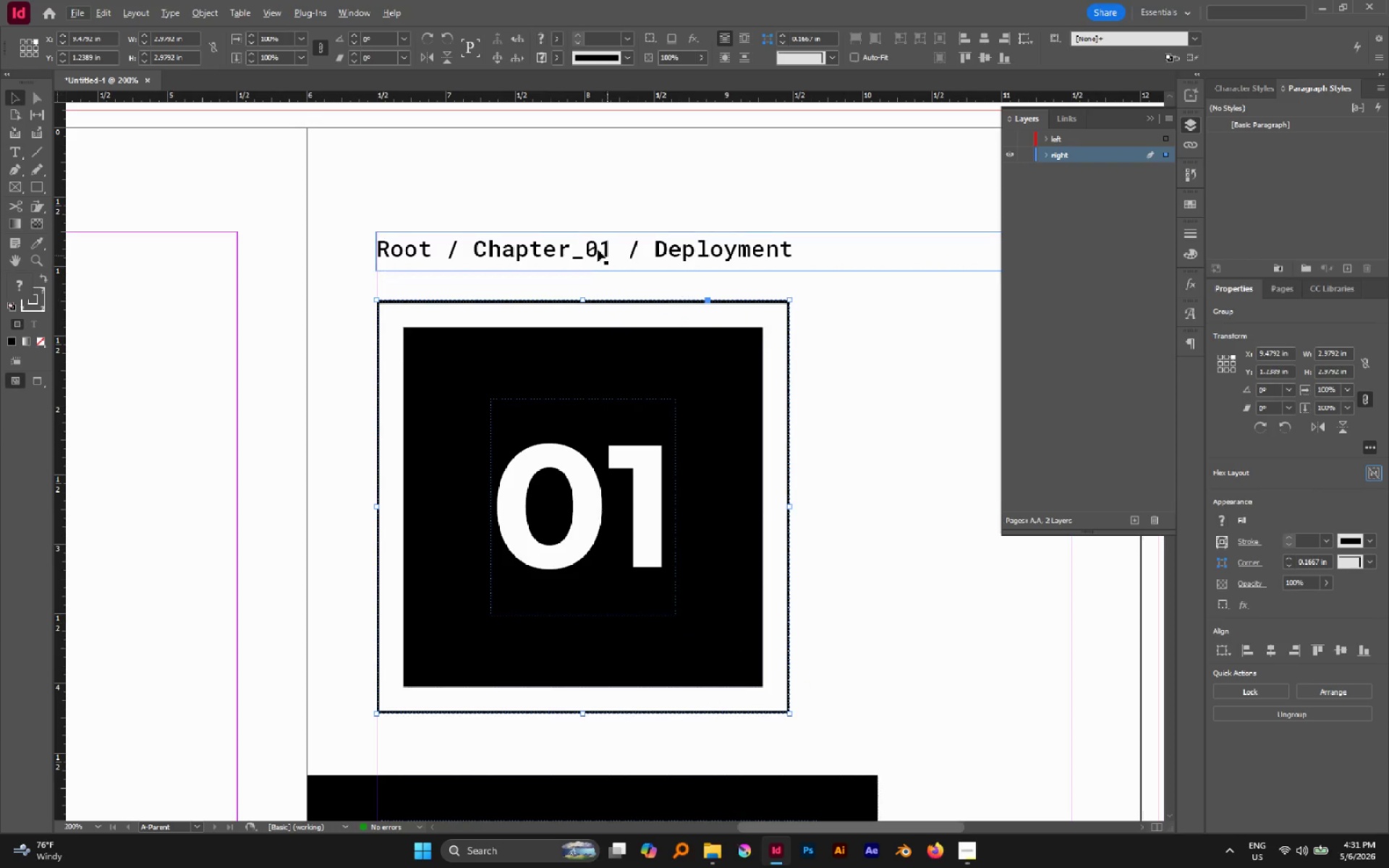 
left_click([581, 247])
 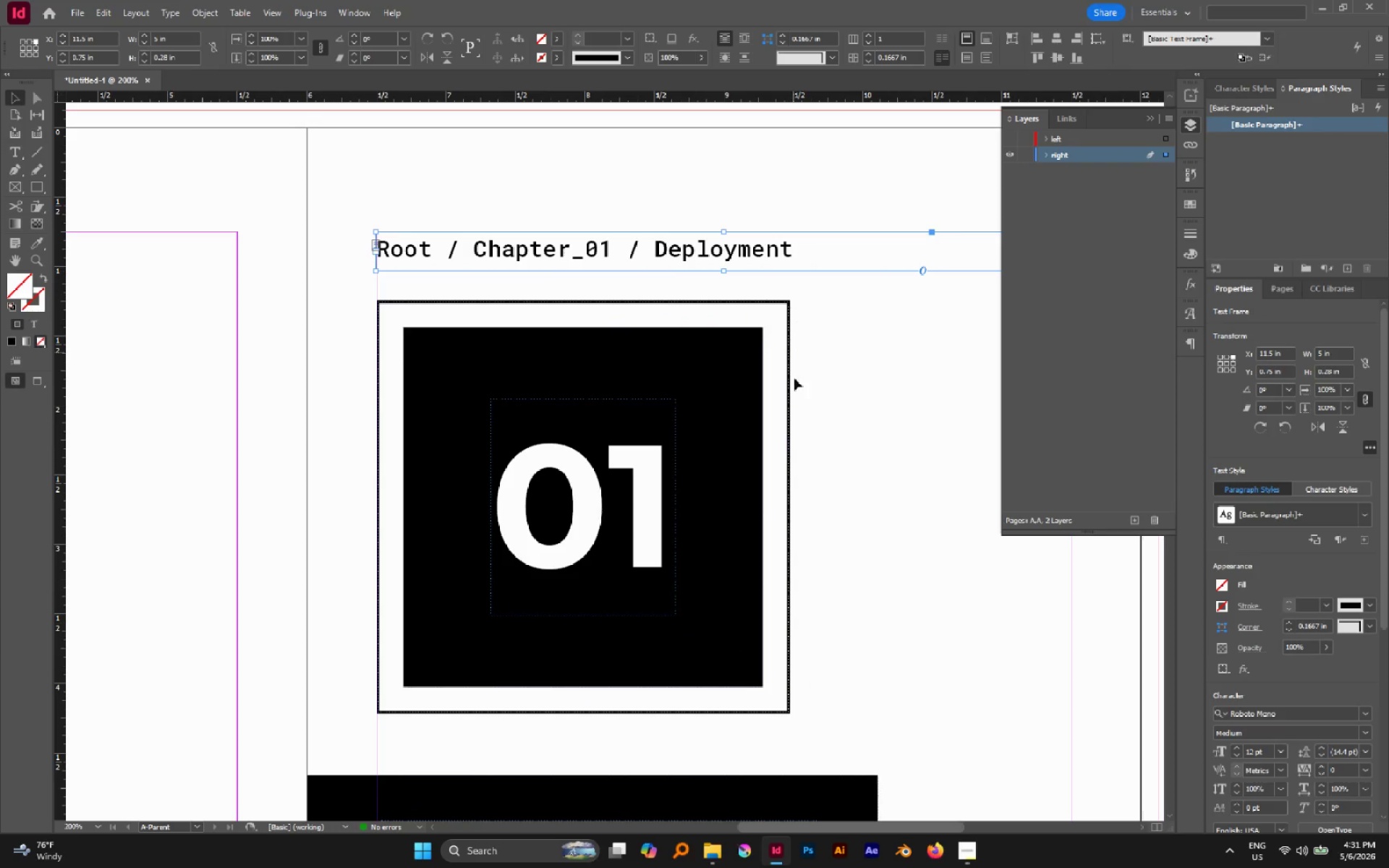 
left_click([789, 443])
 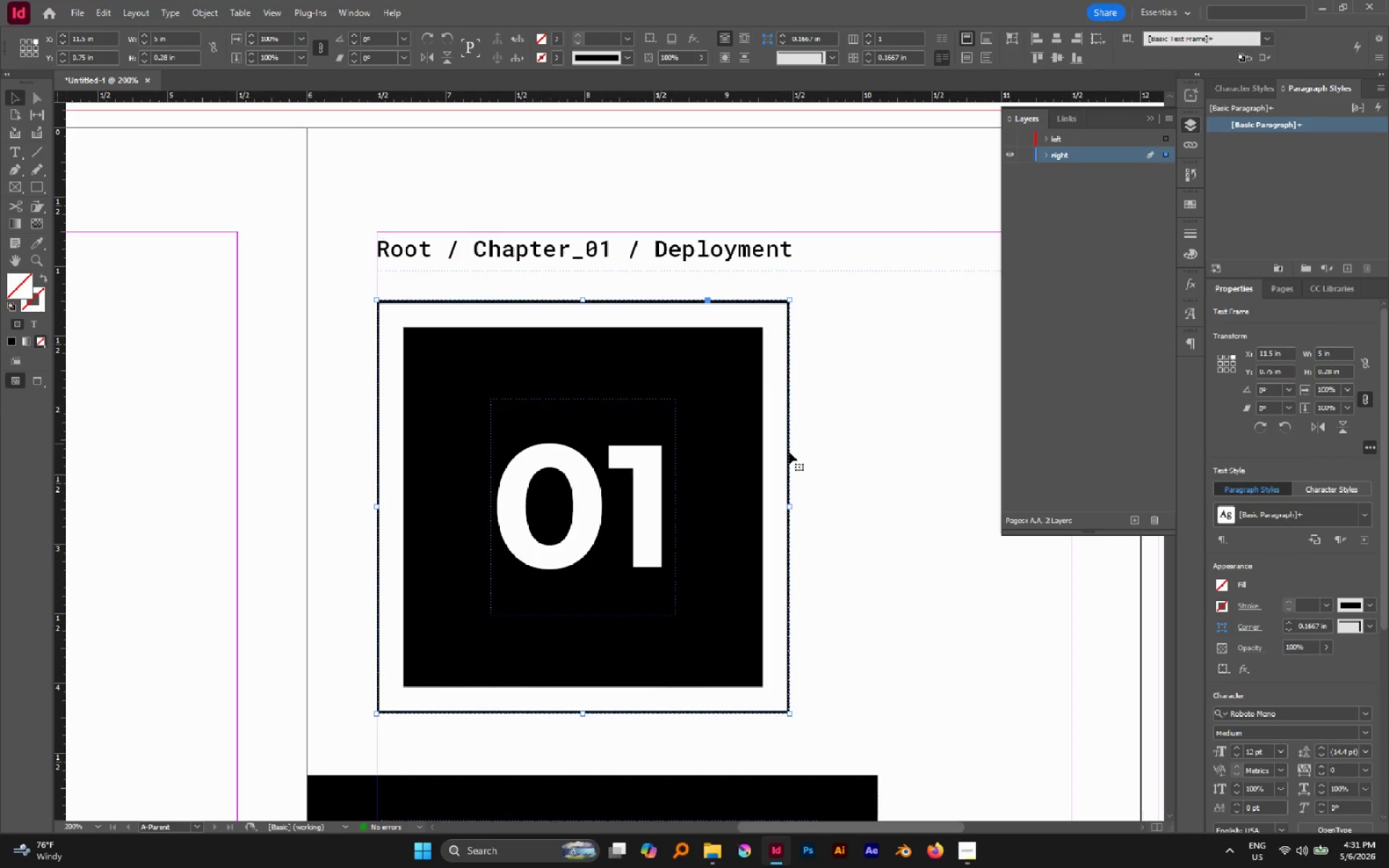 
hold_key(key=ControlLeft, duration=3.42)
hold_key(key=ShiftLeft, duration=3.23)
left_click_drag(start_coordinate=[788, 504], to_coordinate=[794, 507])
 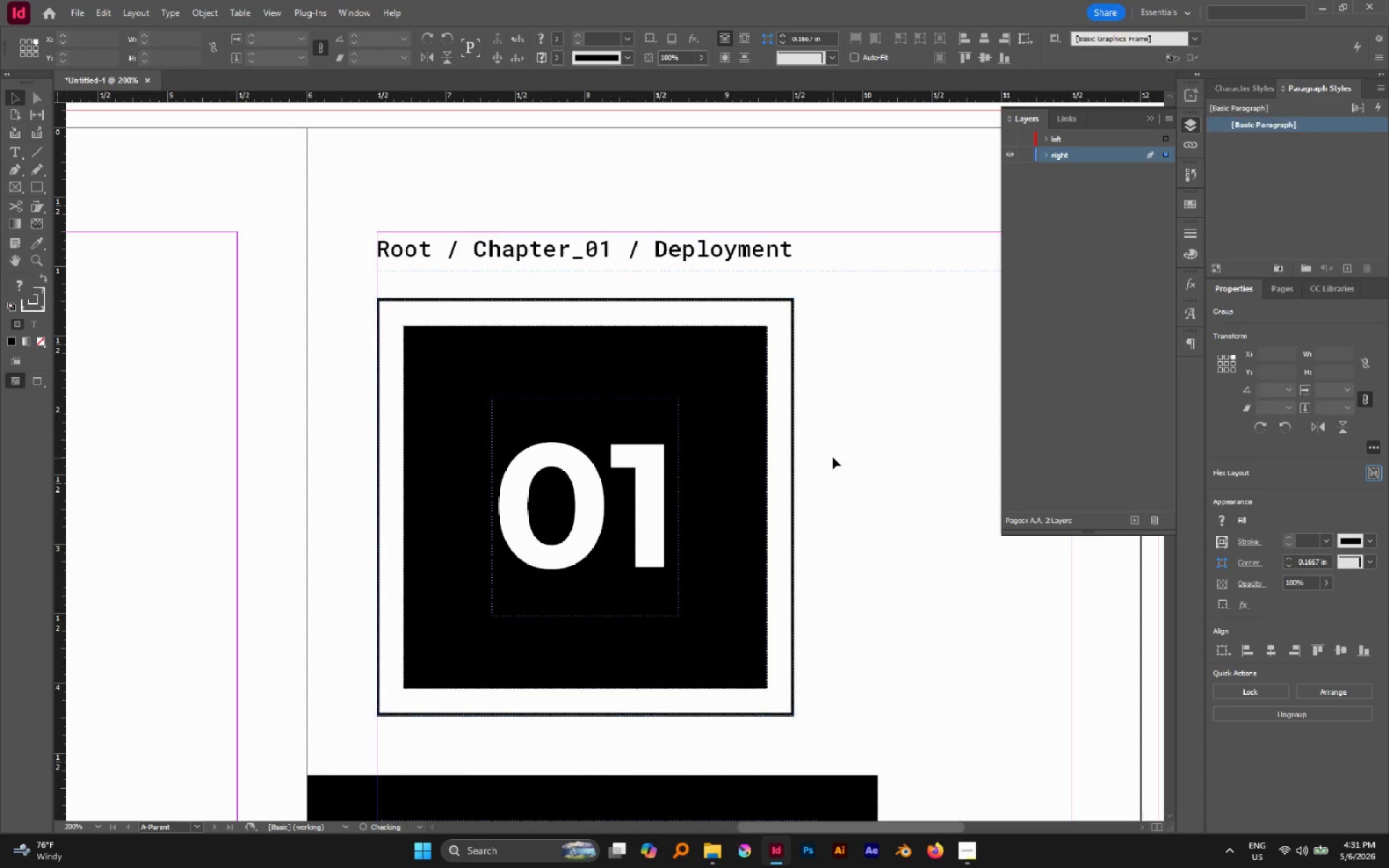 
double_click([692, 443])
 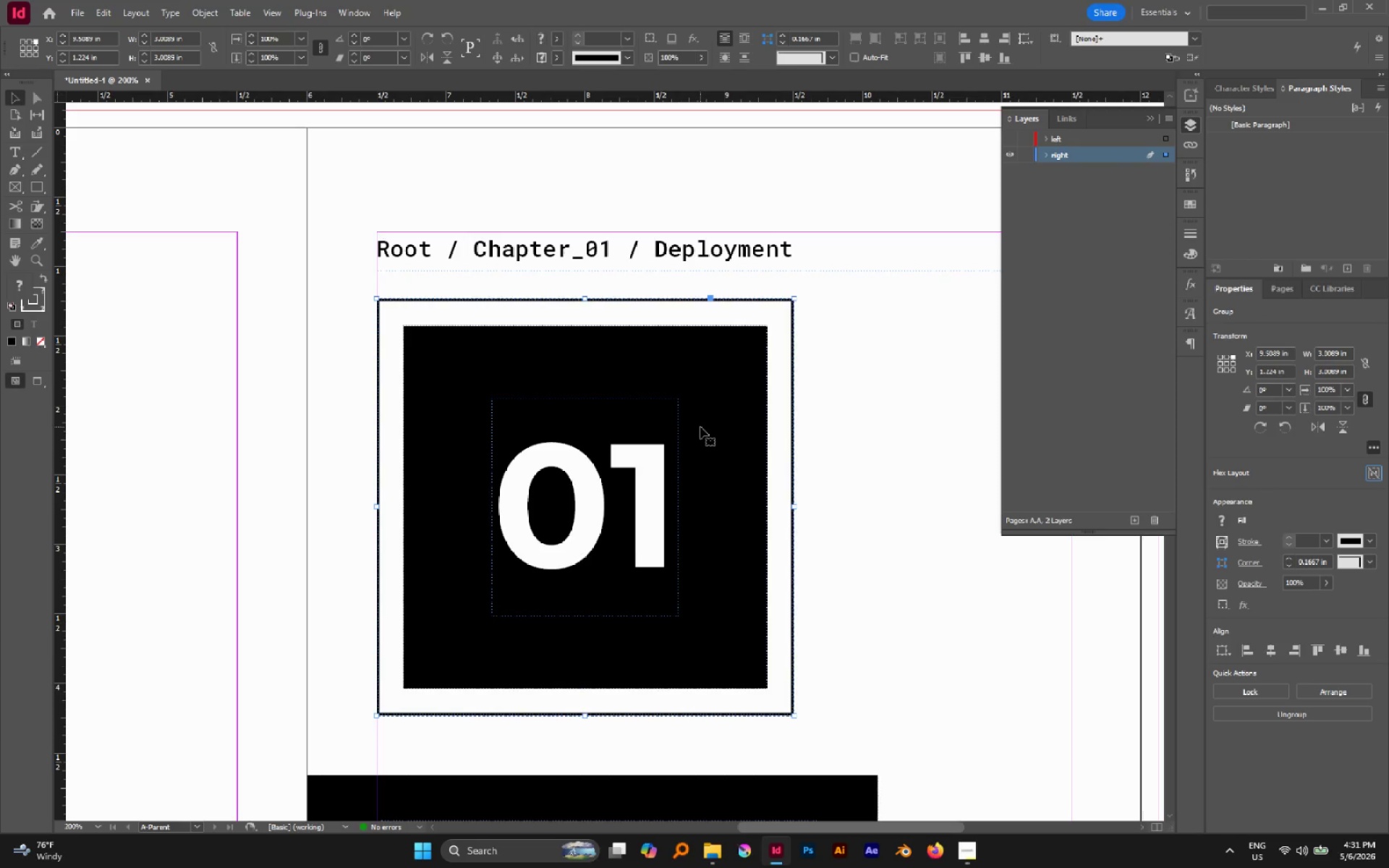 
left_click_drag(start_coordinate=[700, 427], to_coordinate=[700, 438])
 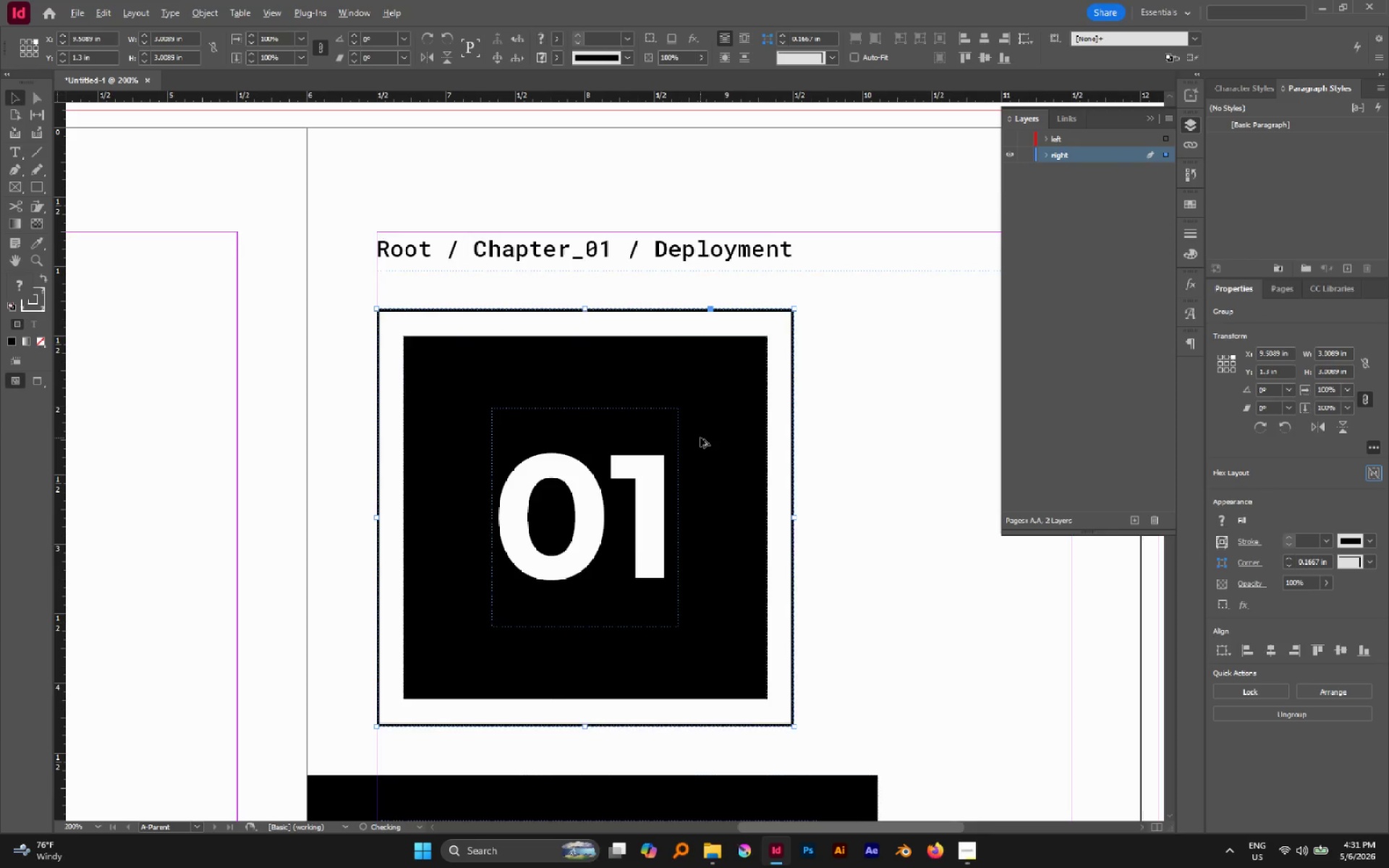 
hold_key(key=ShiftLeft, duration=0.72)
 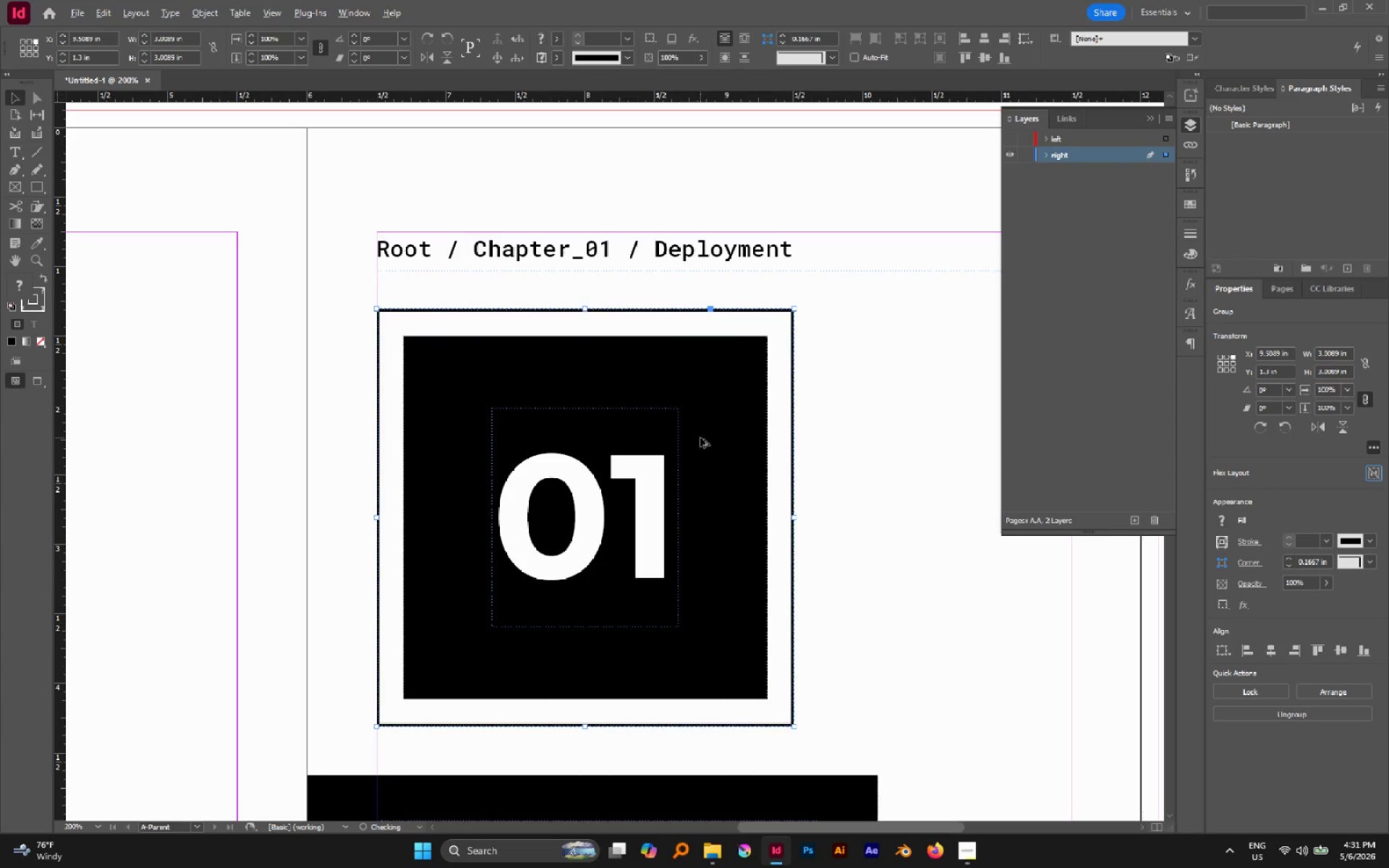 
hold_key(key=AltLeft, duration=0.59)
scroll: coordinate [700, 438], scroll_direction: down, amount: 4.0
 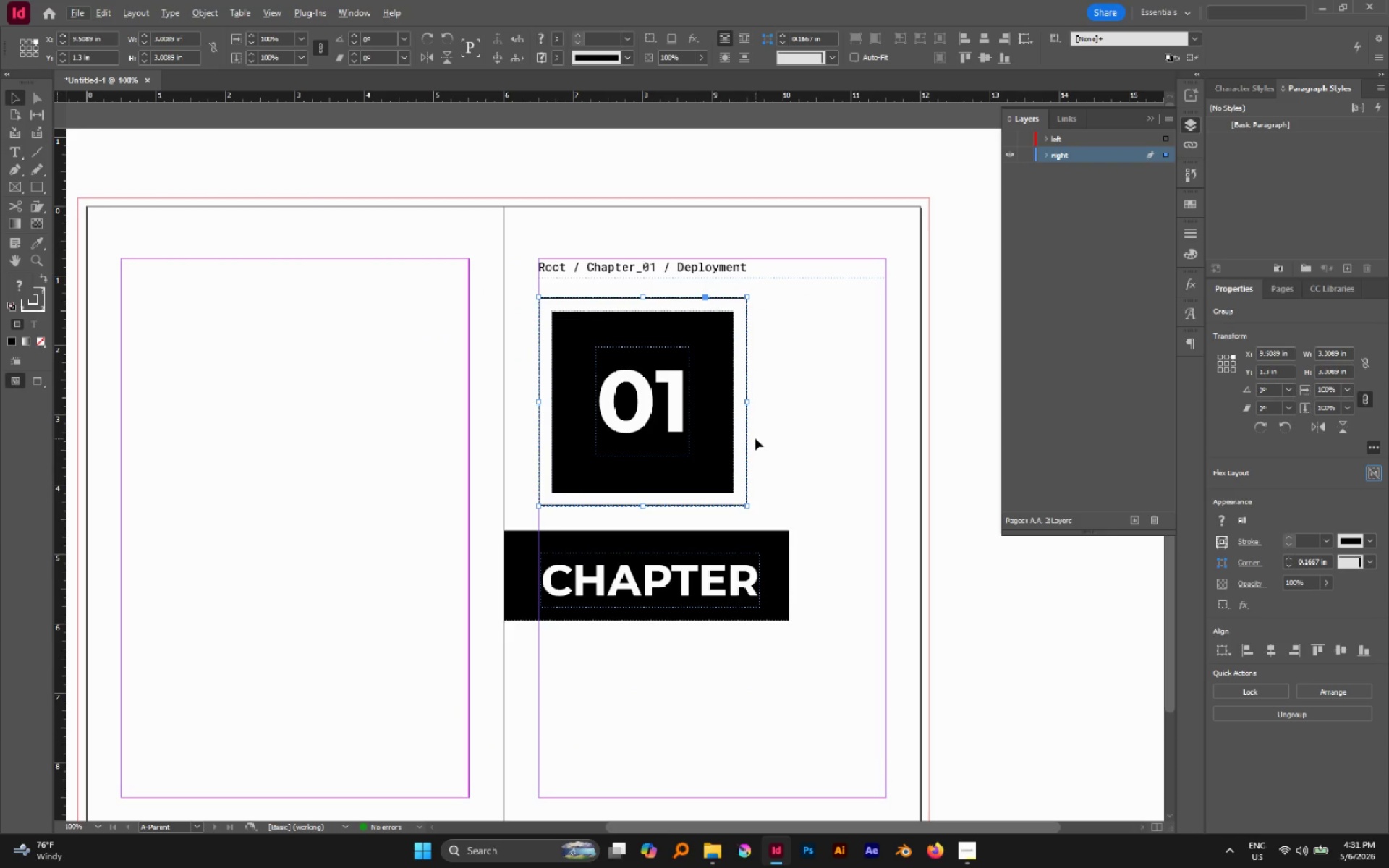 
left_click([773, 431])
 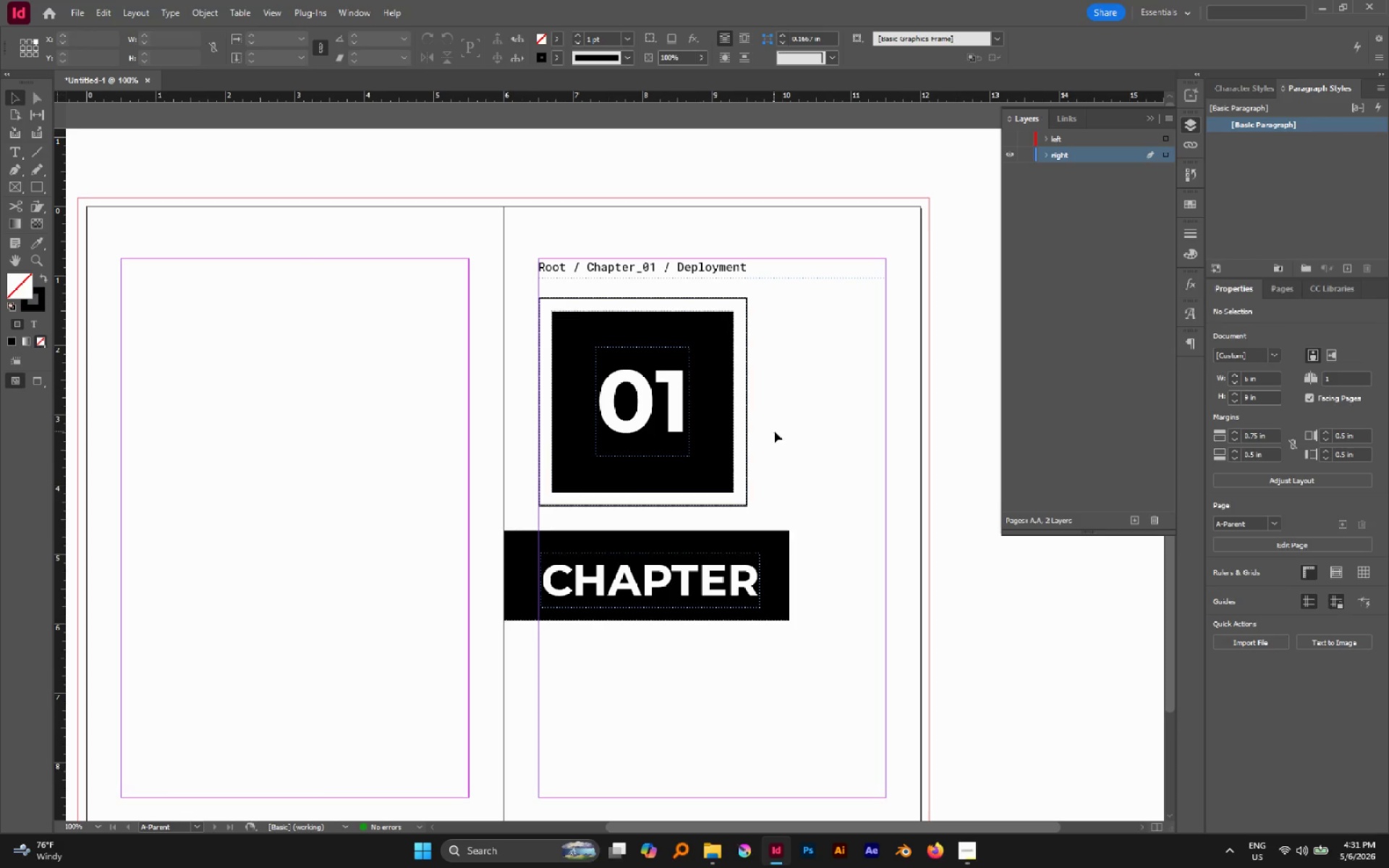 
left_click([813, 455])
 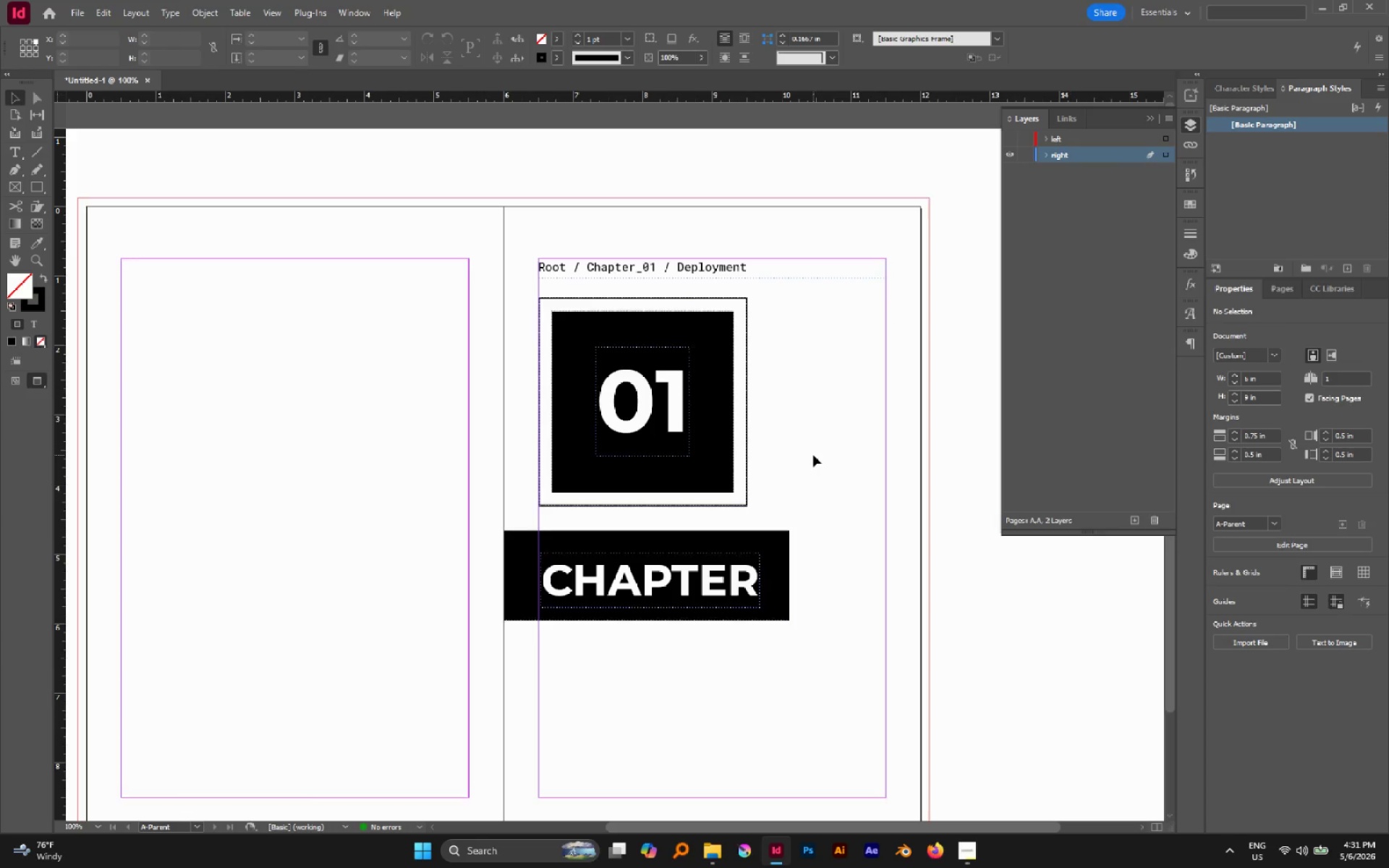 
key(W)
 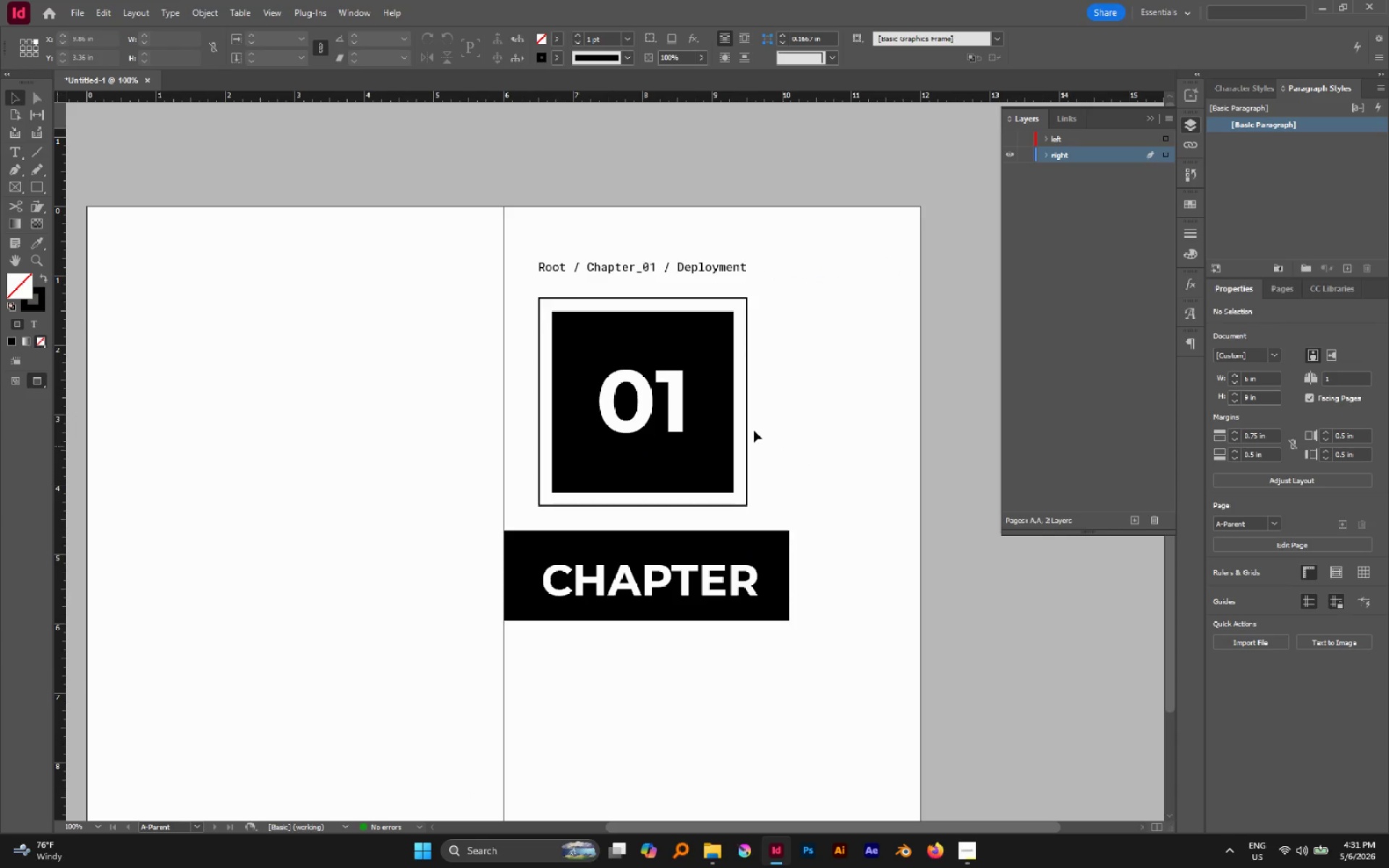 
hold_key(key=AltLeft, duration=0.44)
scroll: coordinate [724, 418], scroll_direction: down, amount: 1.0
 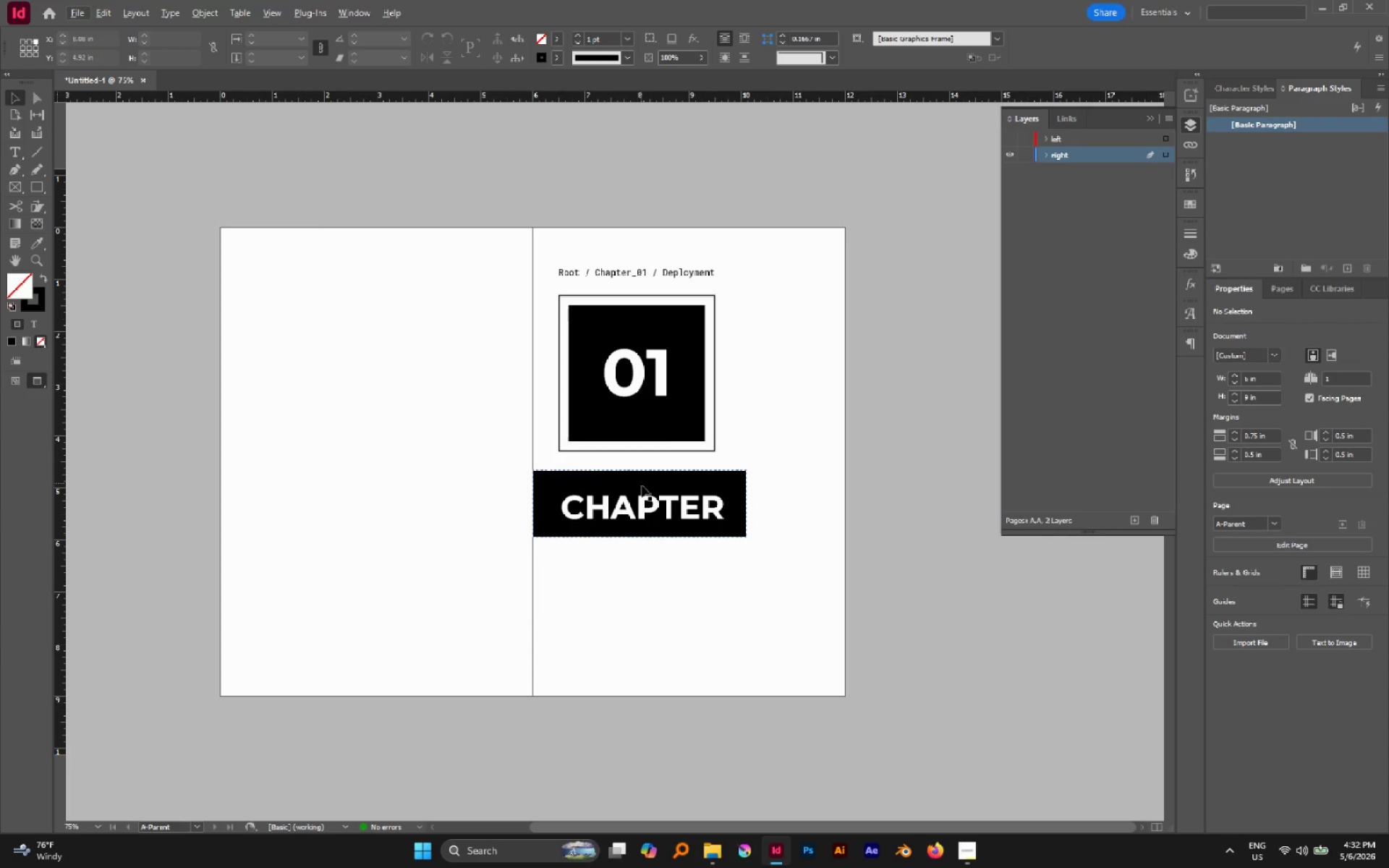 
hold_key(key=AltLeft, duration=0.91)
scroll: coordinate [655, 501], scroll_direction: up, amount: 1.0
 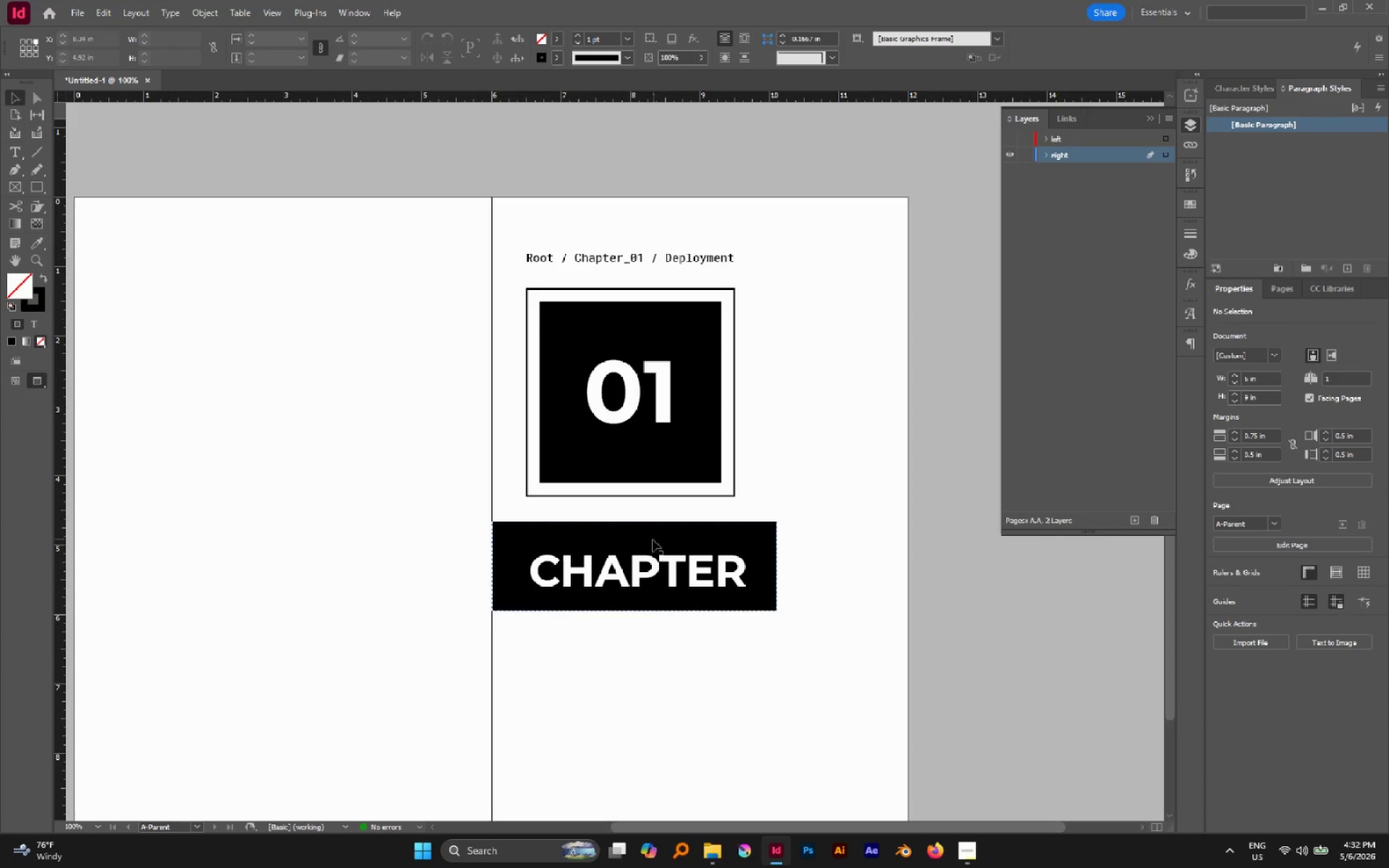 
left_click([653, 540])
 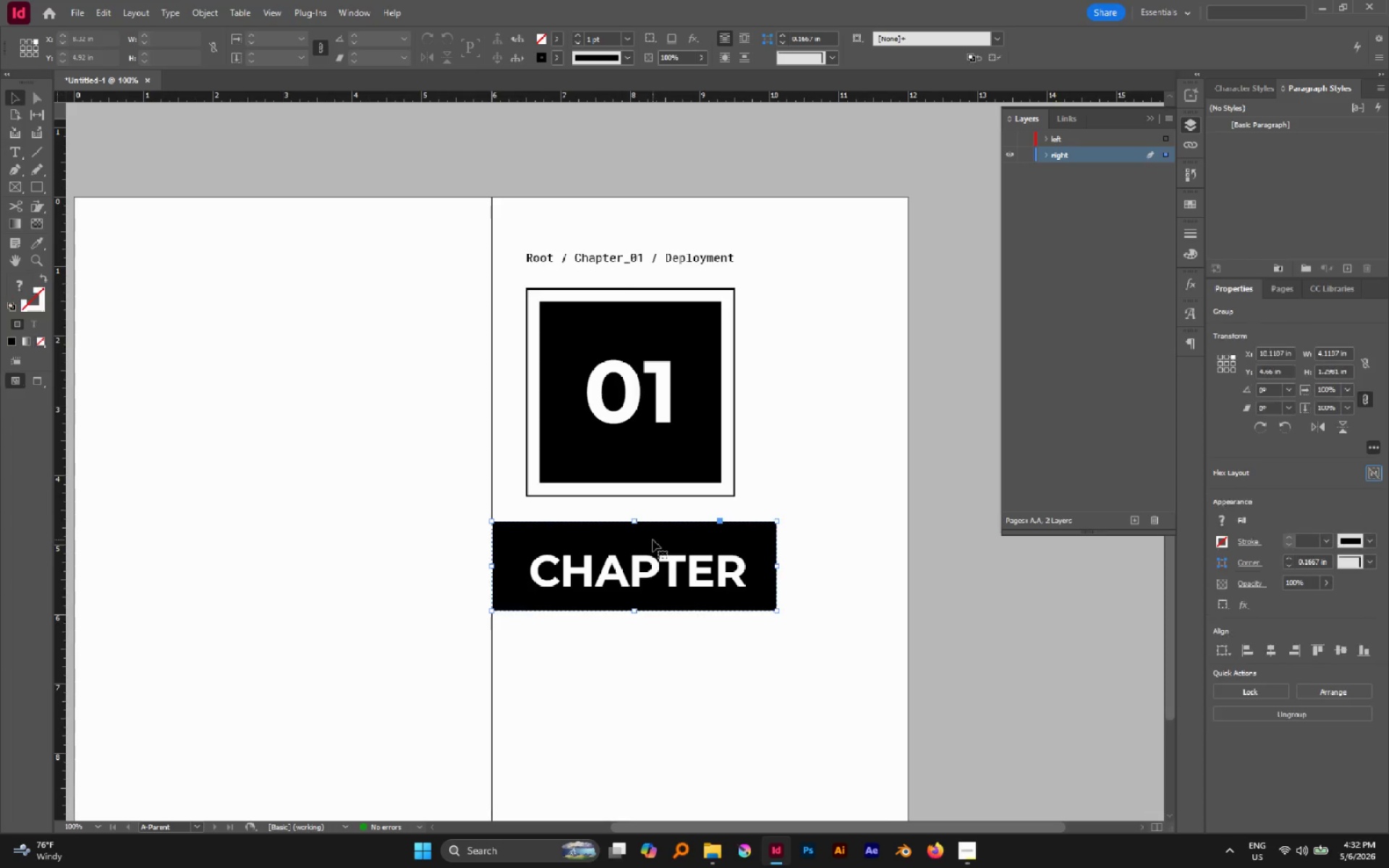 
key(W)
 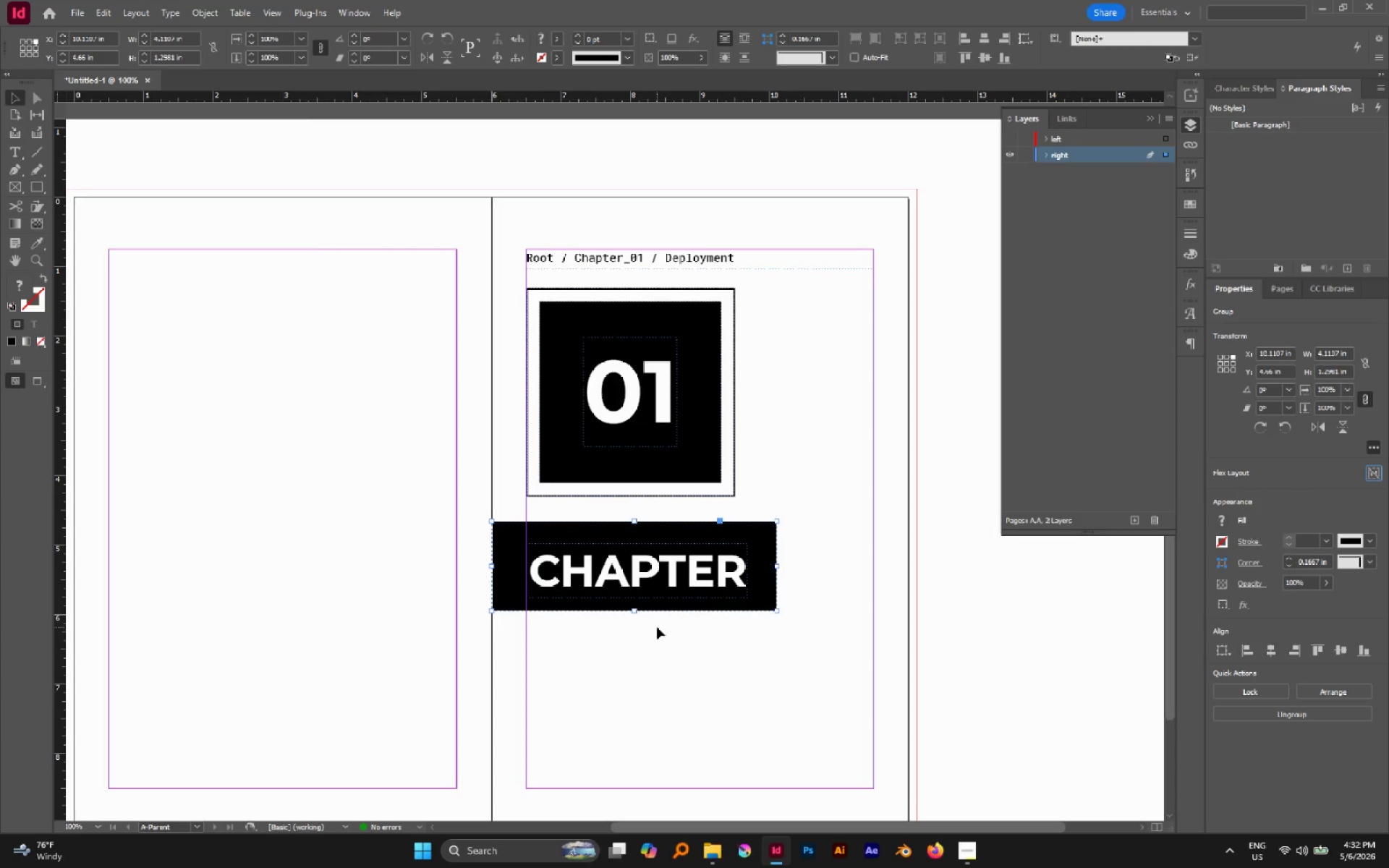 
double_click([634, 567])
 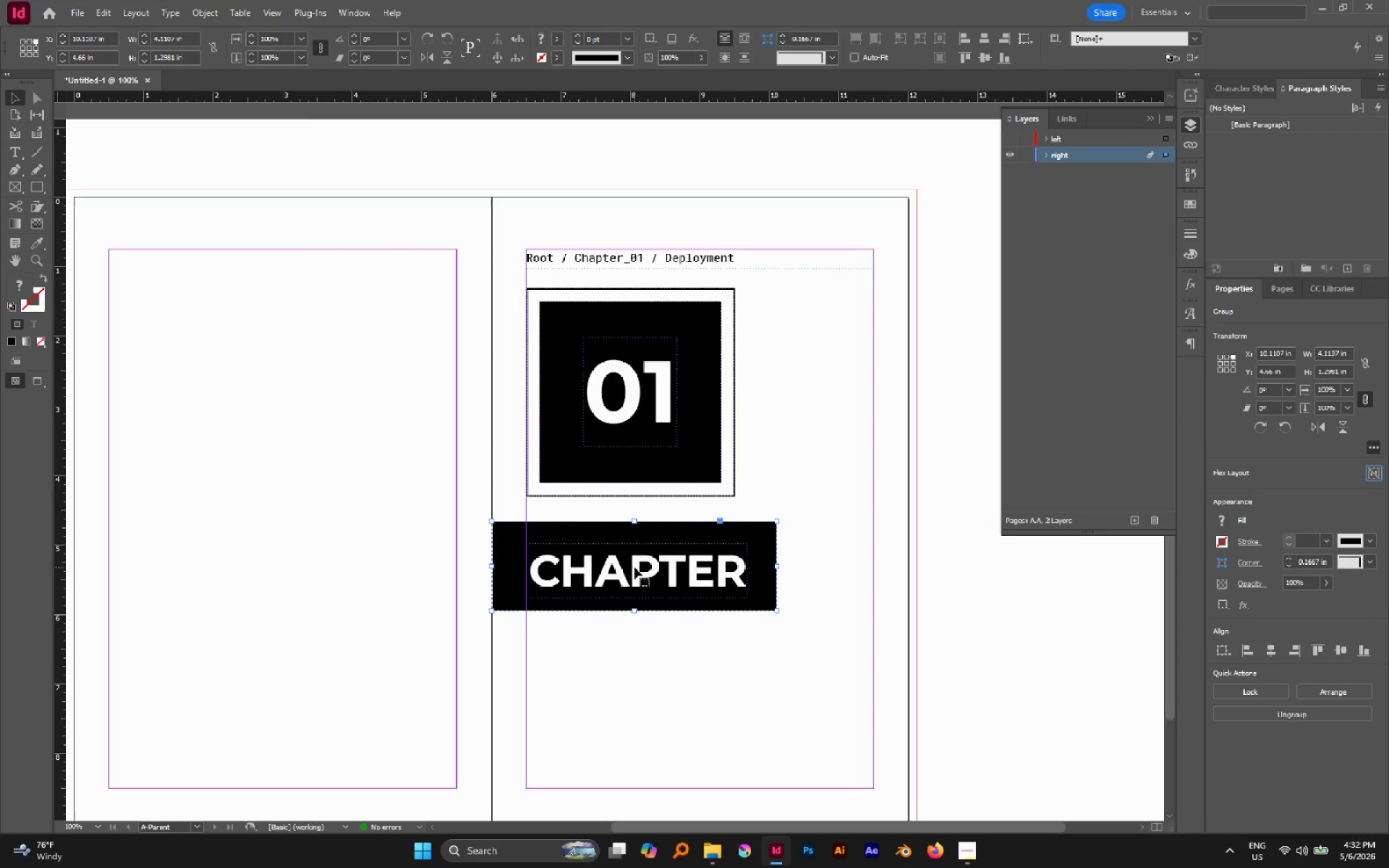 
left_click_drag(start_coordinate=[634, 567], to_coordinate=[642, 613])
 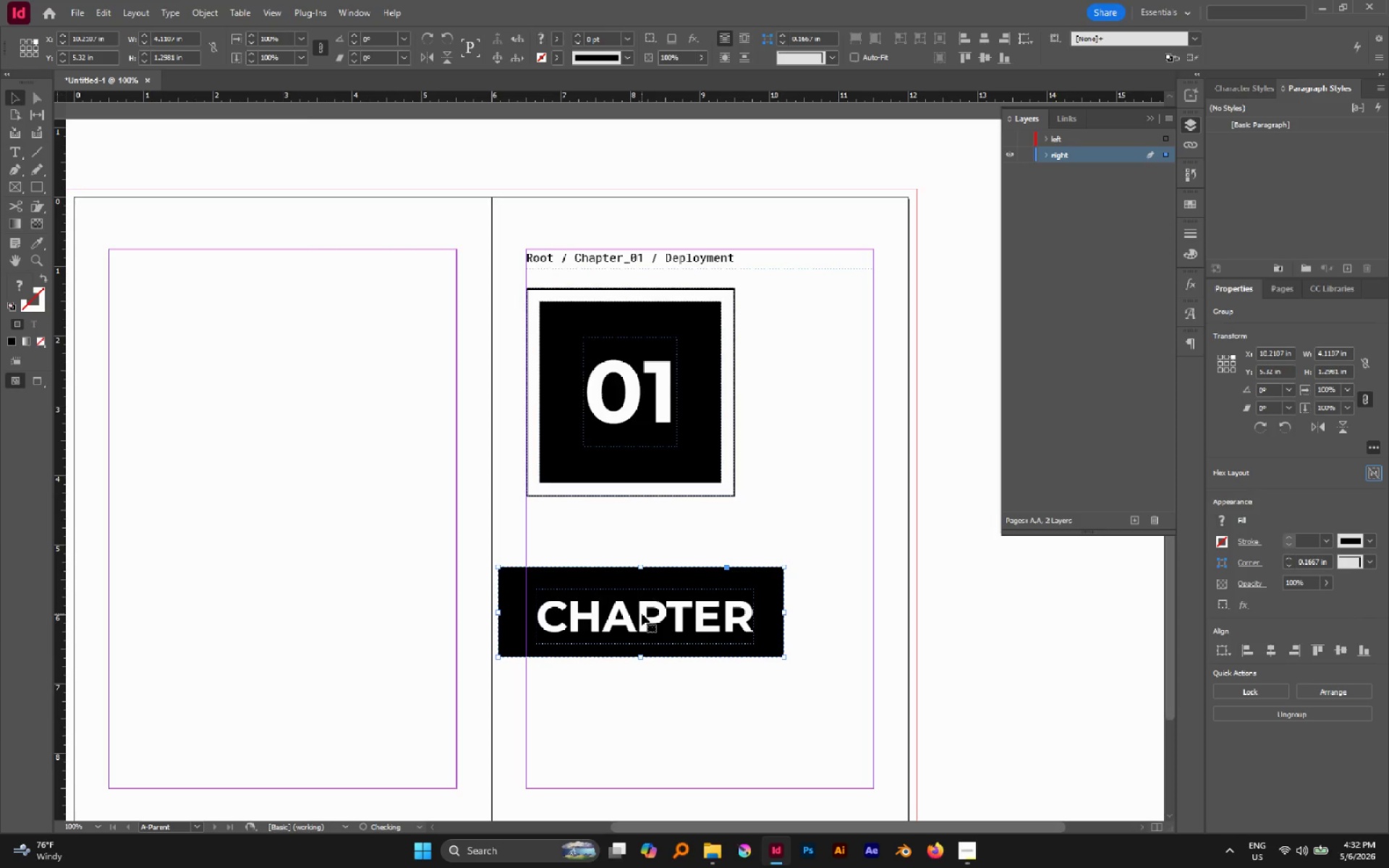 
key(Control+Z)
 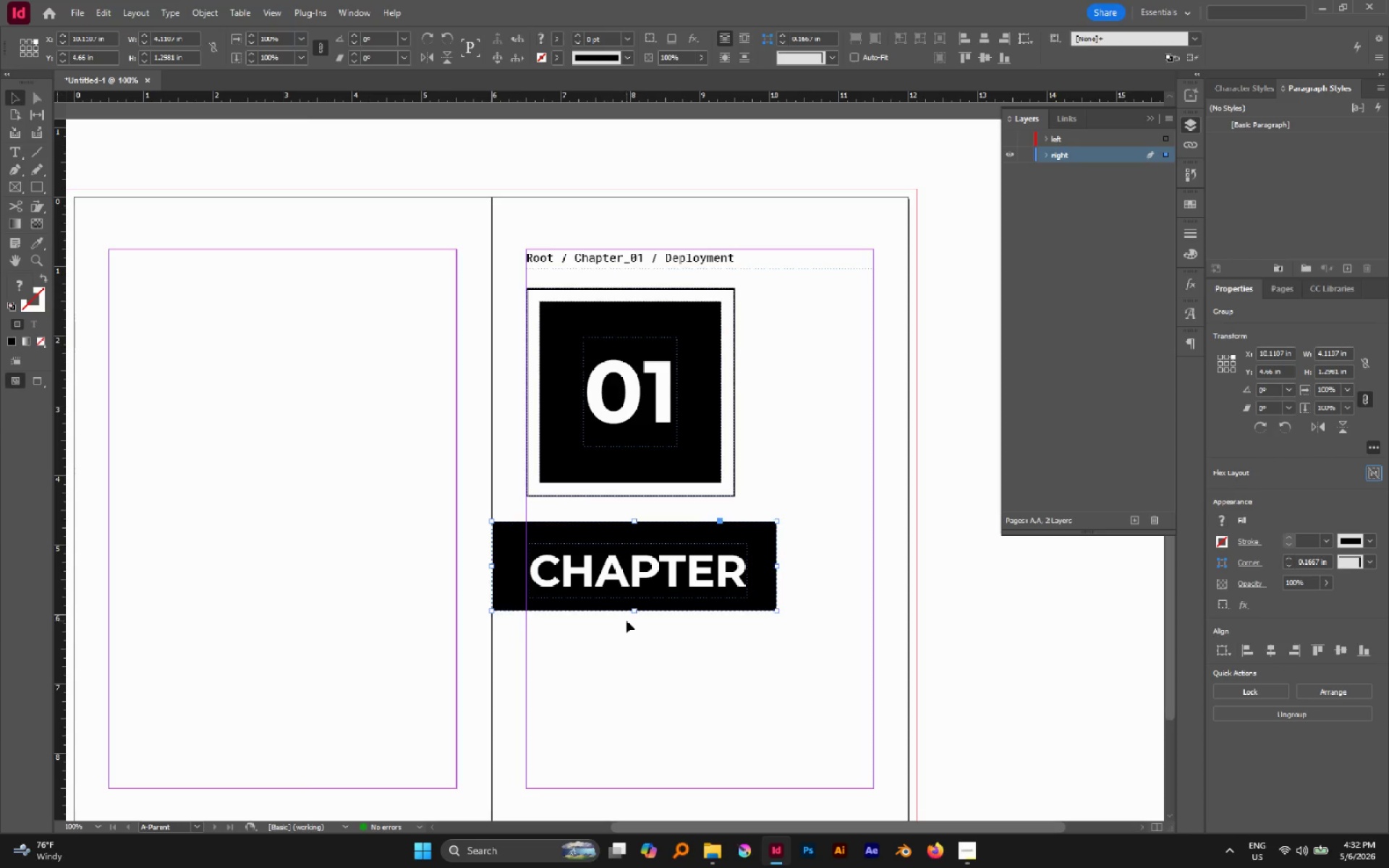 
left_click([626, 621])
 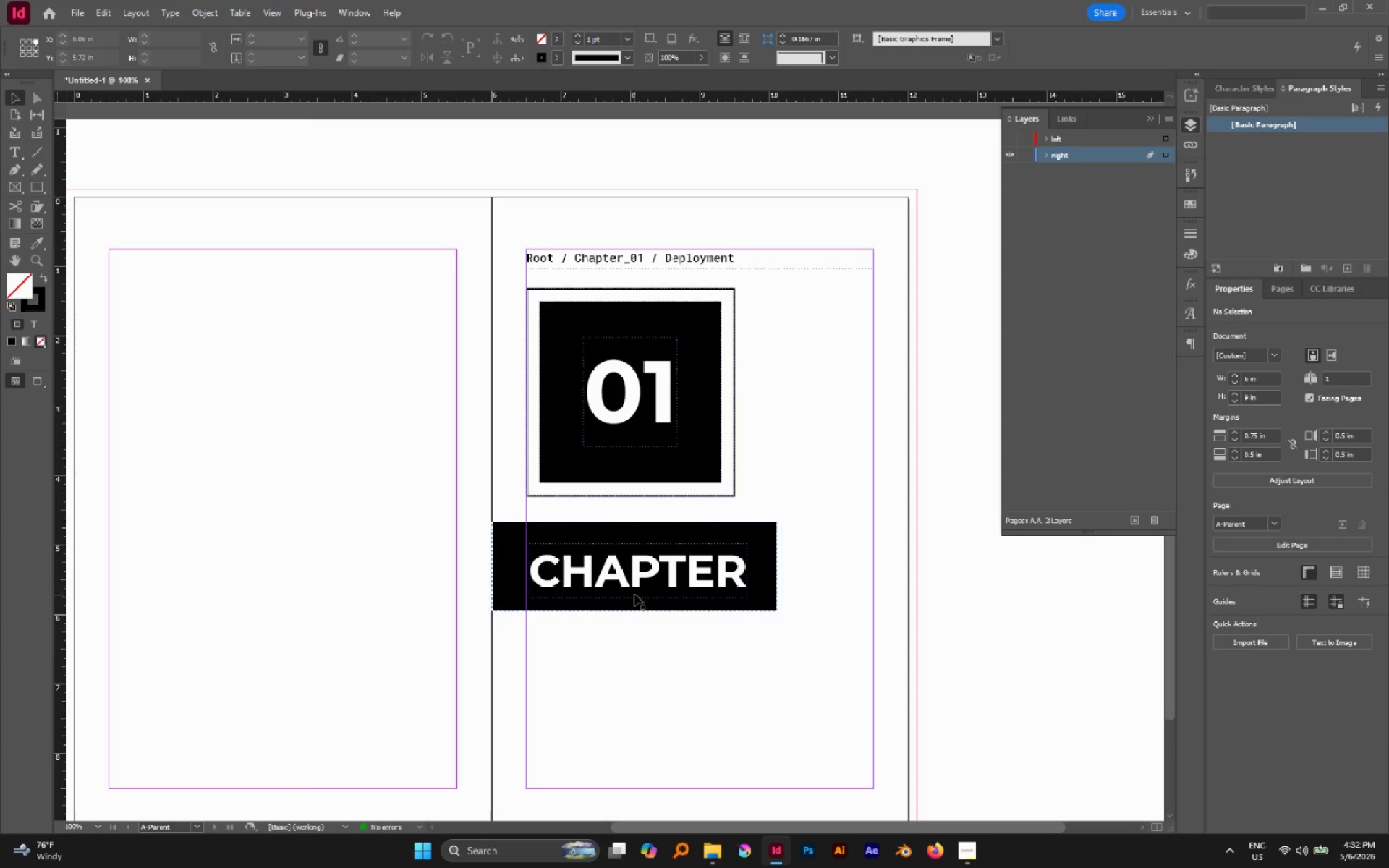 
hold_key(key=AltLeft, duration=0.67)
scroll: coordinate [668, 561], scroll_direction: down, amount: 3.0
 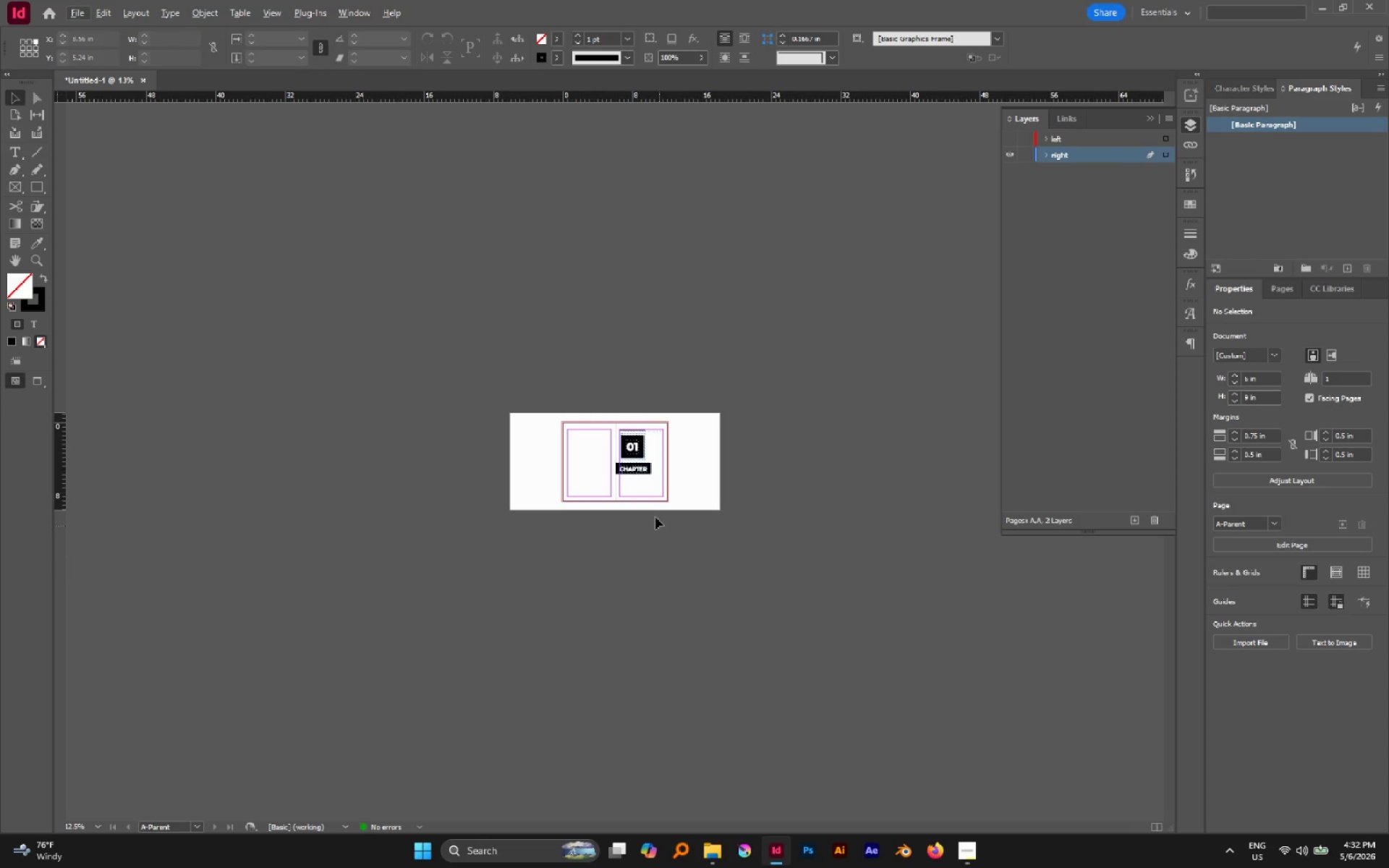 
hold_key(key=AltLeft, duration=1.0)
scroll: coordinate [645, 491], scroll_direction: up, amount: 1.0
 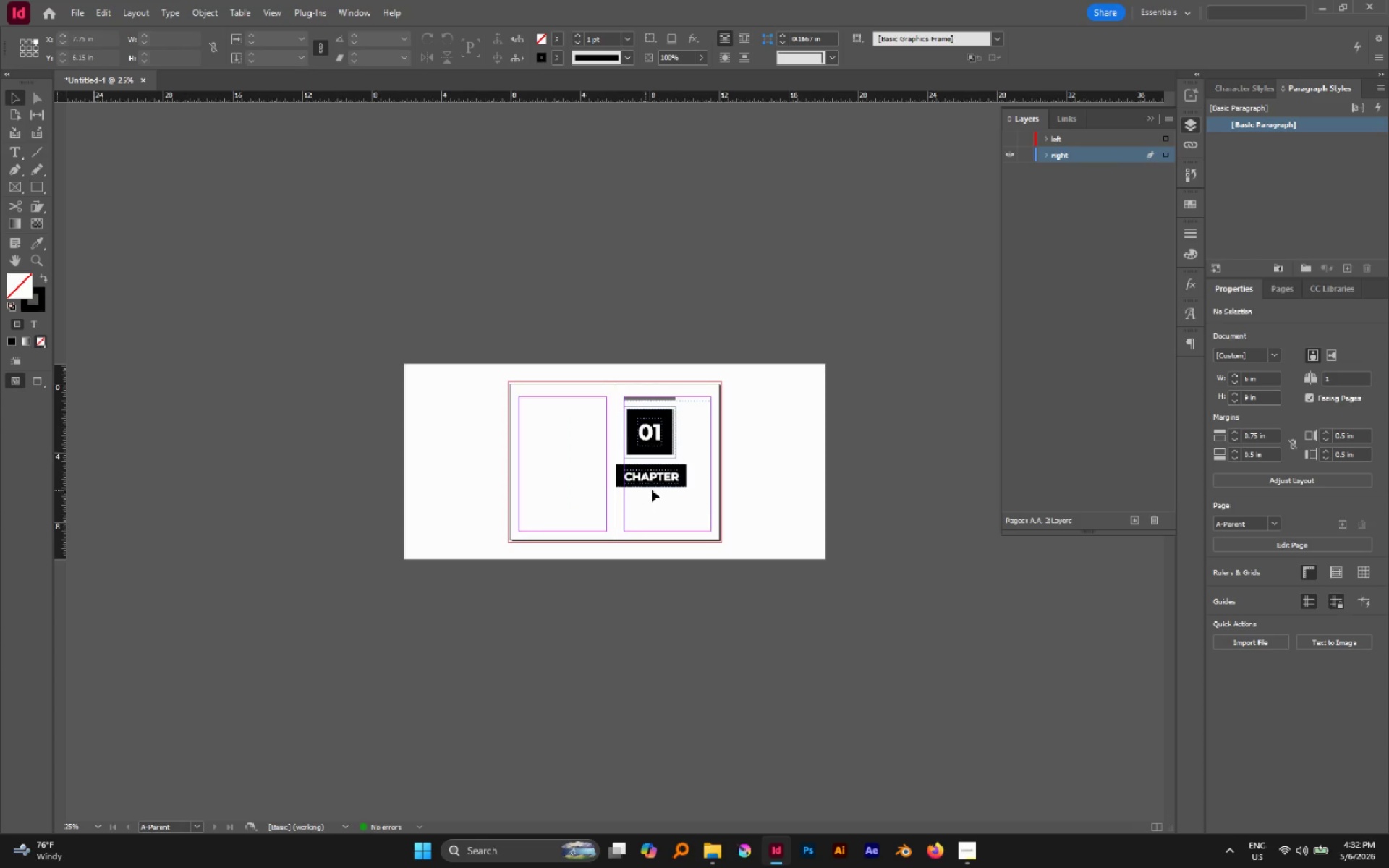 
scroll: coordinate [709, 499], scroll_direction: none, amount: 0.0
 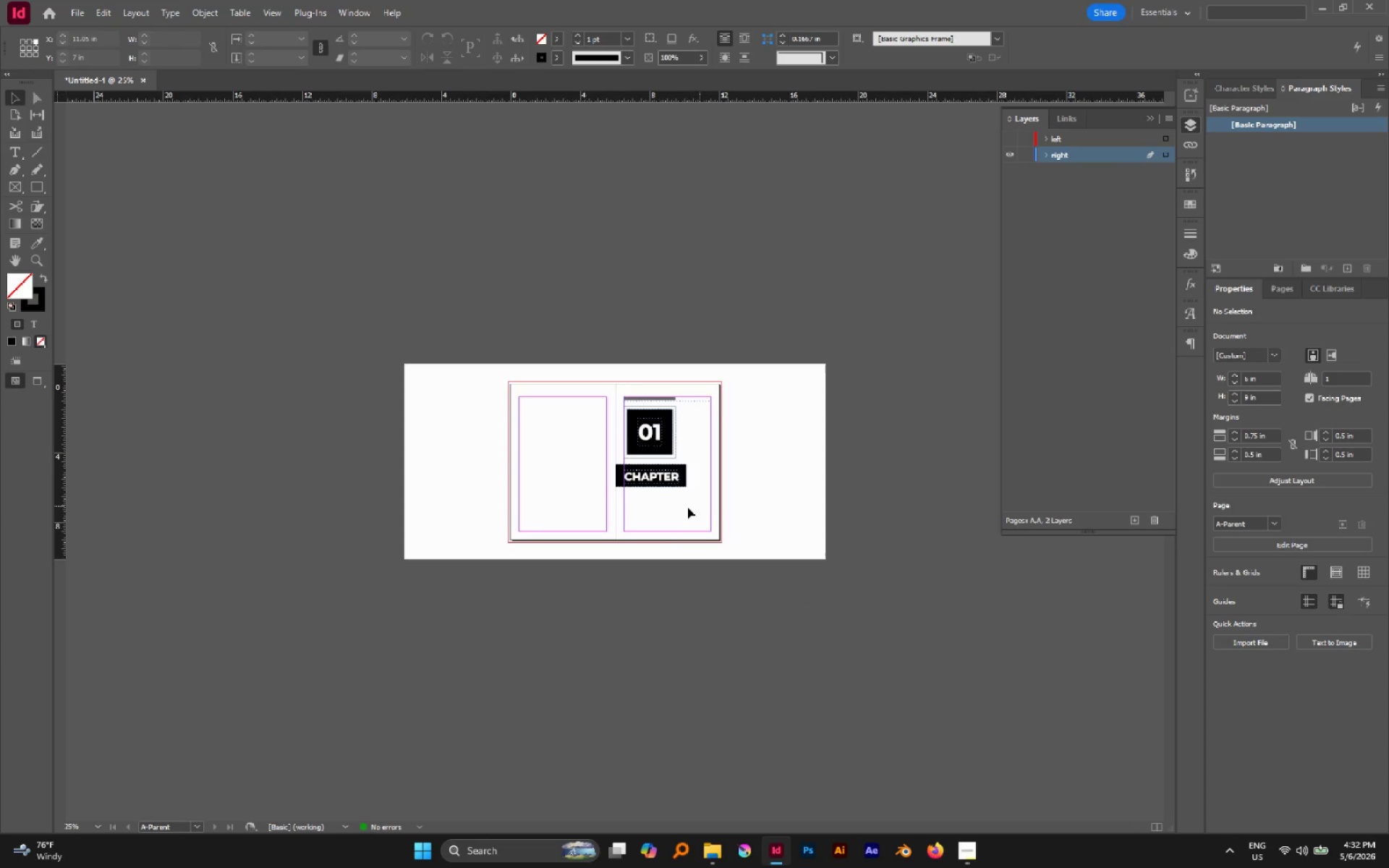 
hold_key(key=Space, duration=0.84)
 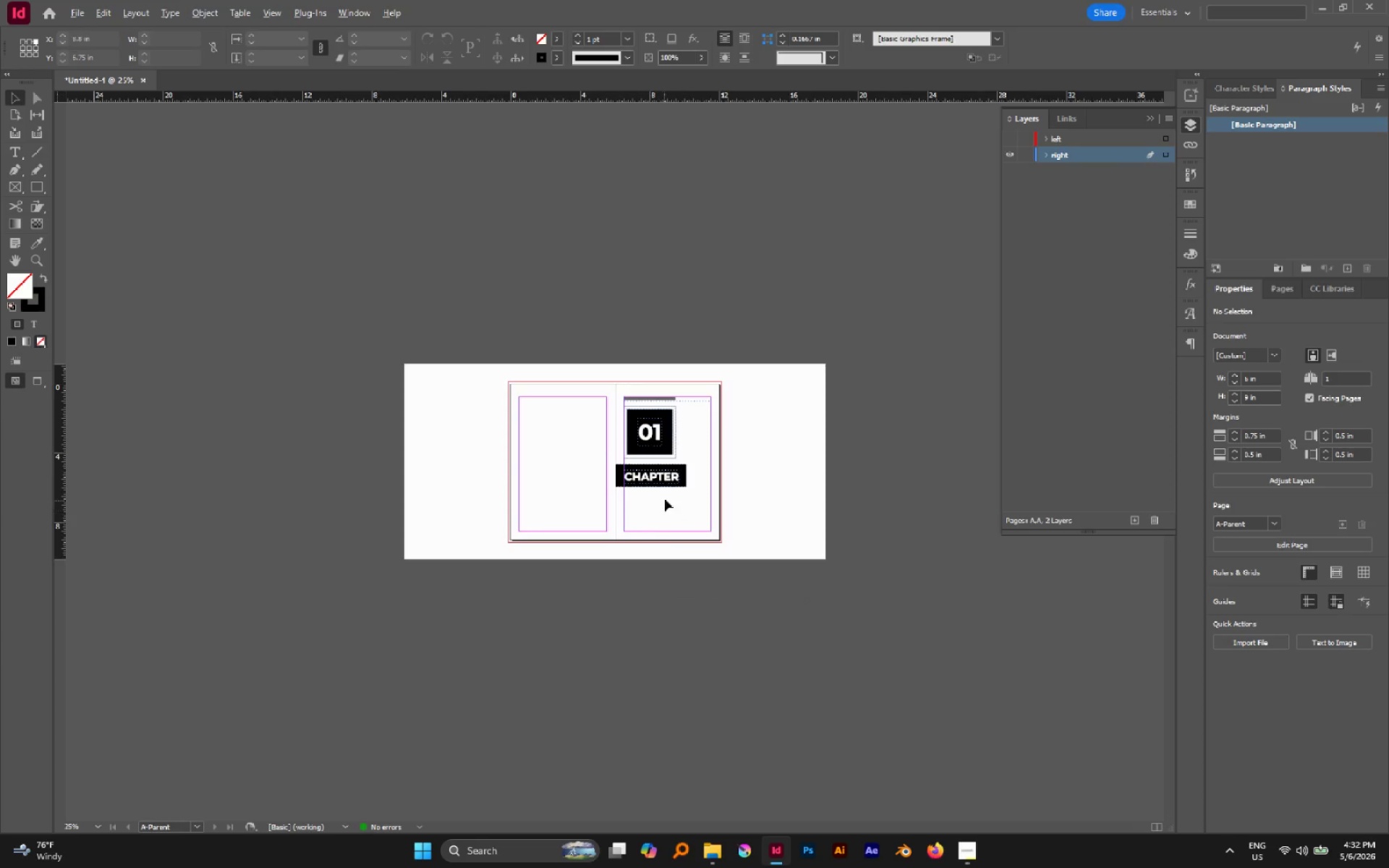 
left_click_drag(start_coordinate=[682, 516], to_coordinate=[618, 540])
 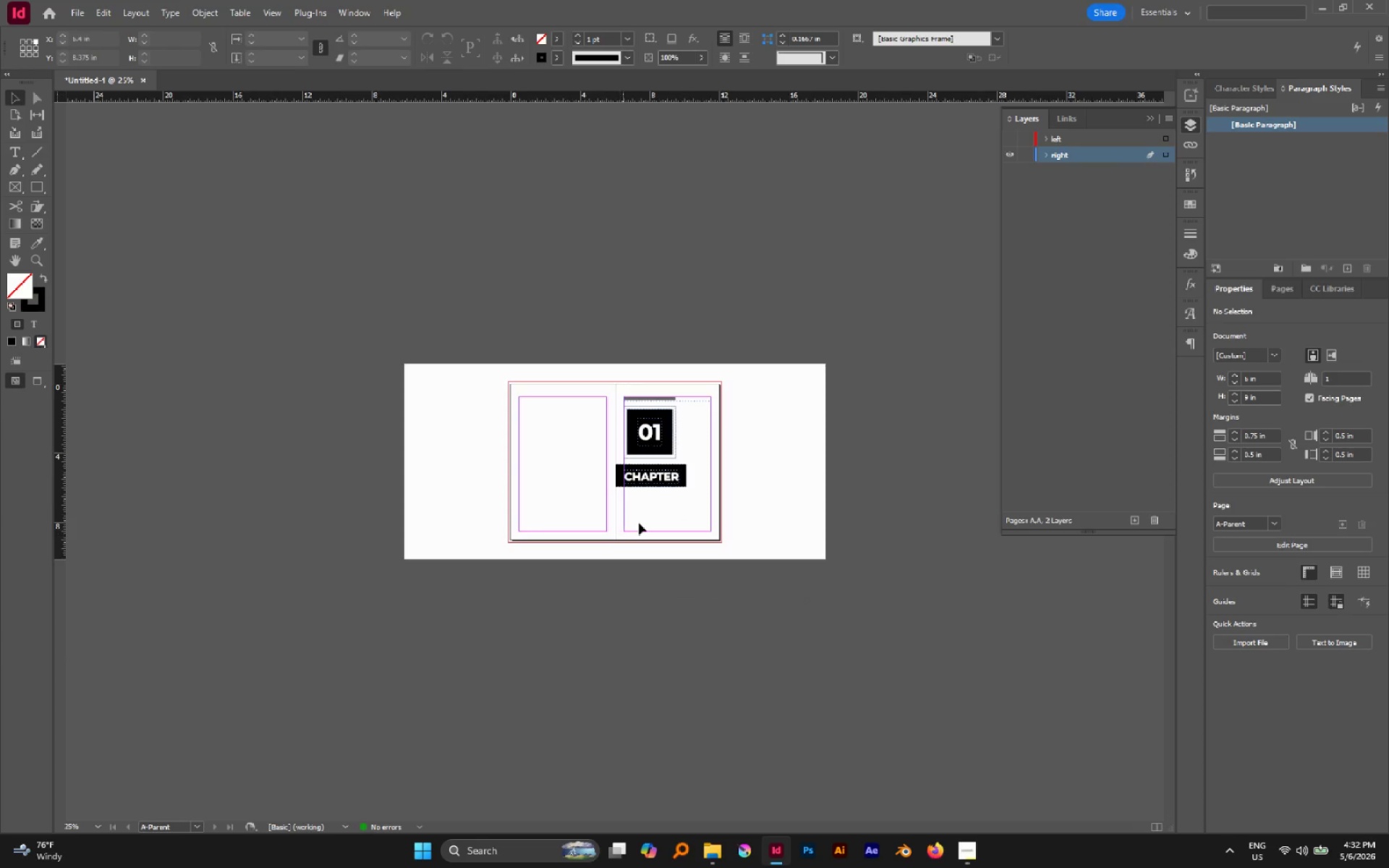 
hold_key(key=AltLeft, duration=0.64)
scroll: coordinate [665, 499], scroll_direction: up, amount: 3.0
 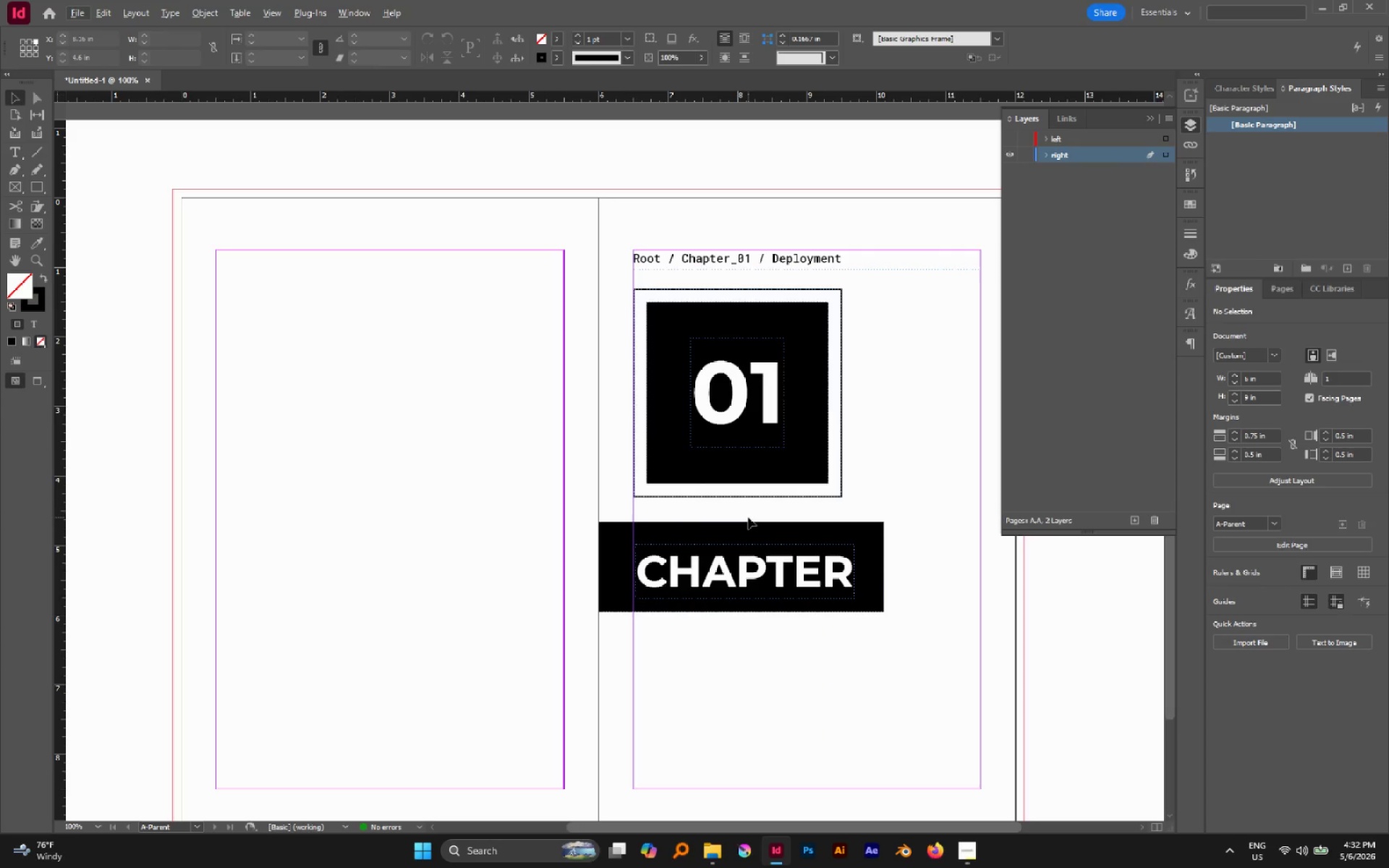 
hold_key(key=Space, duration=0.66)
 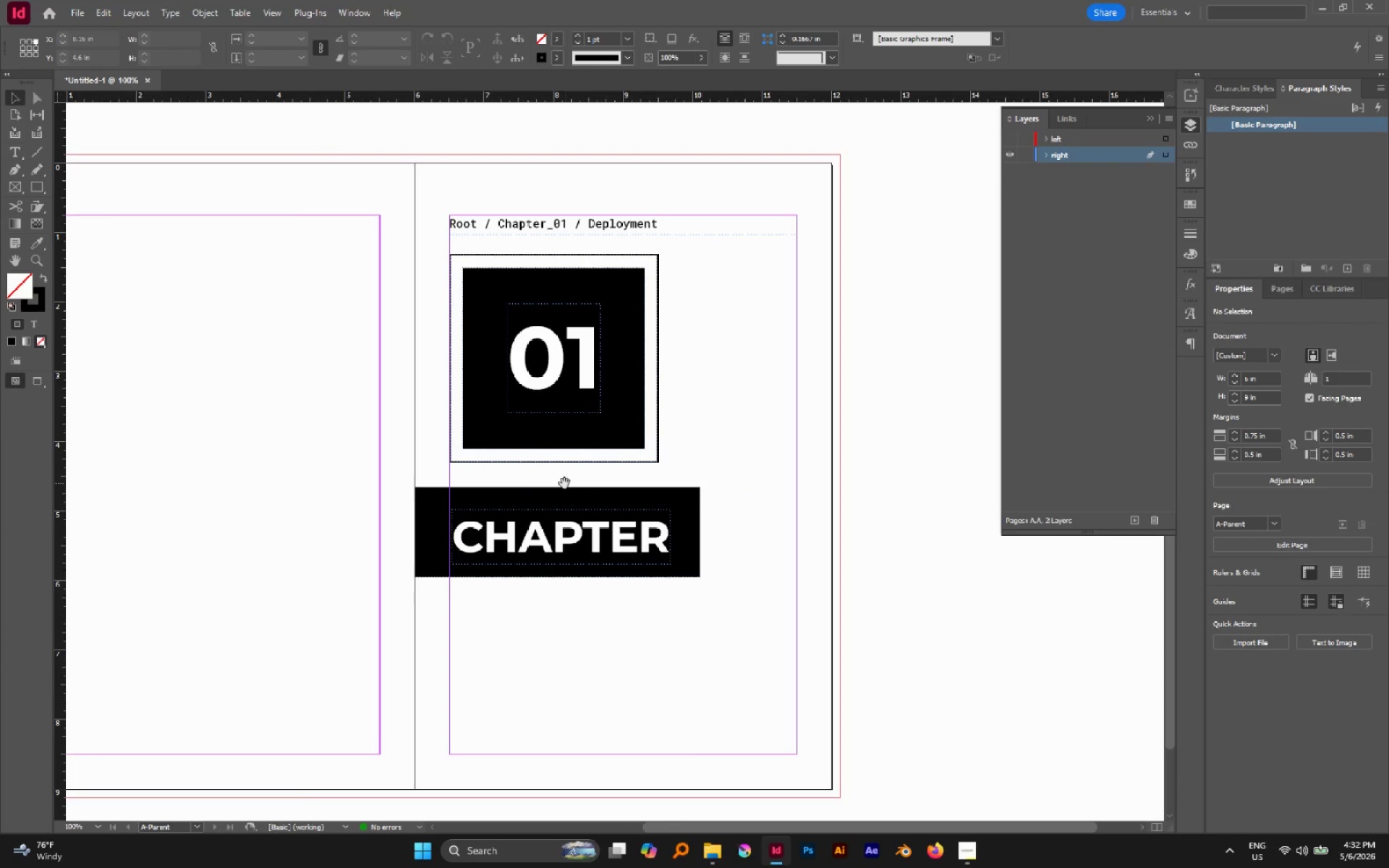 
left_click_drag(start_coordinate=[748, 517], to_coordinate=[564, 483])
 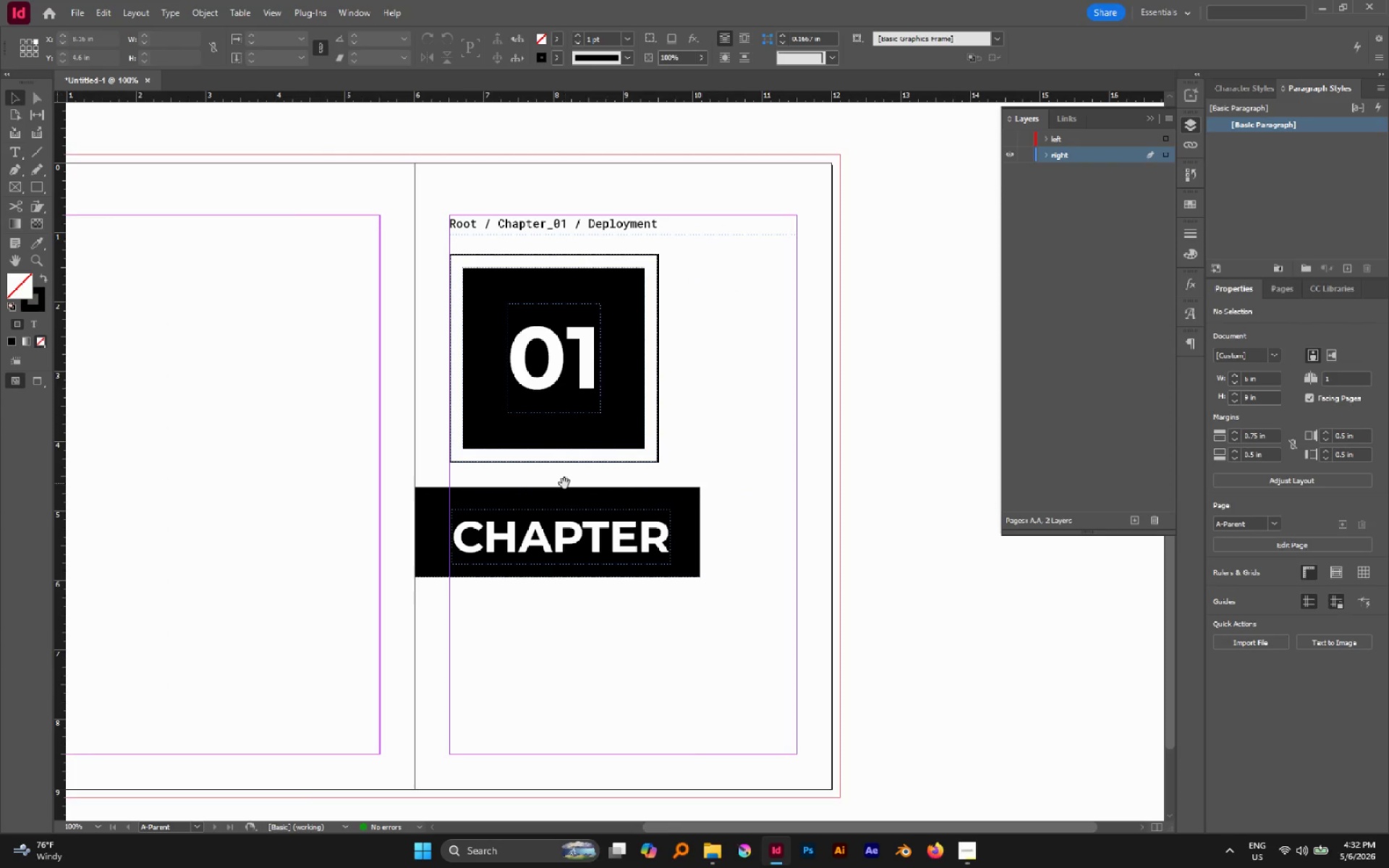 
wait(9.24)
 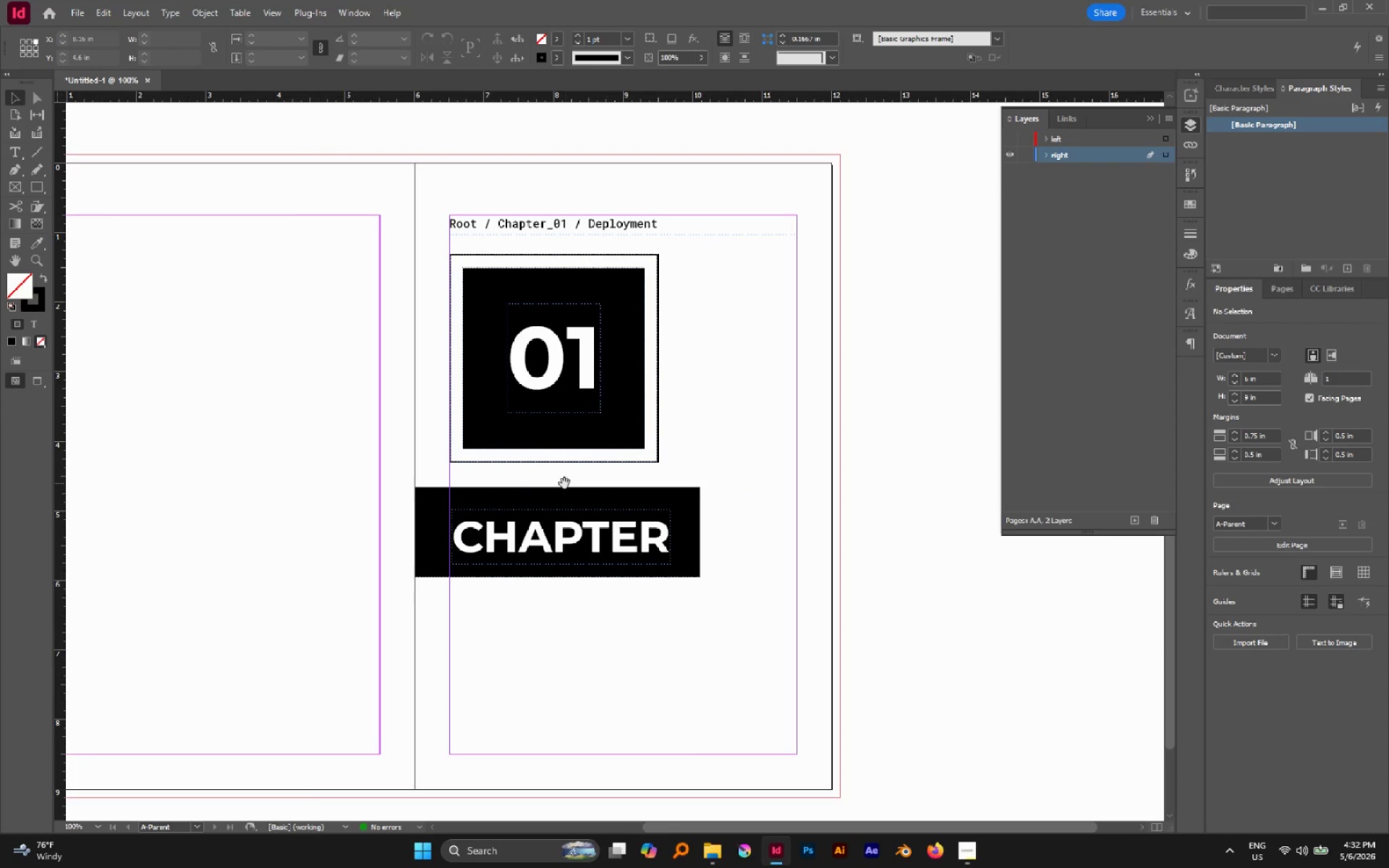 
left_click([579, 506])
 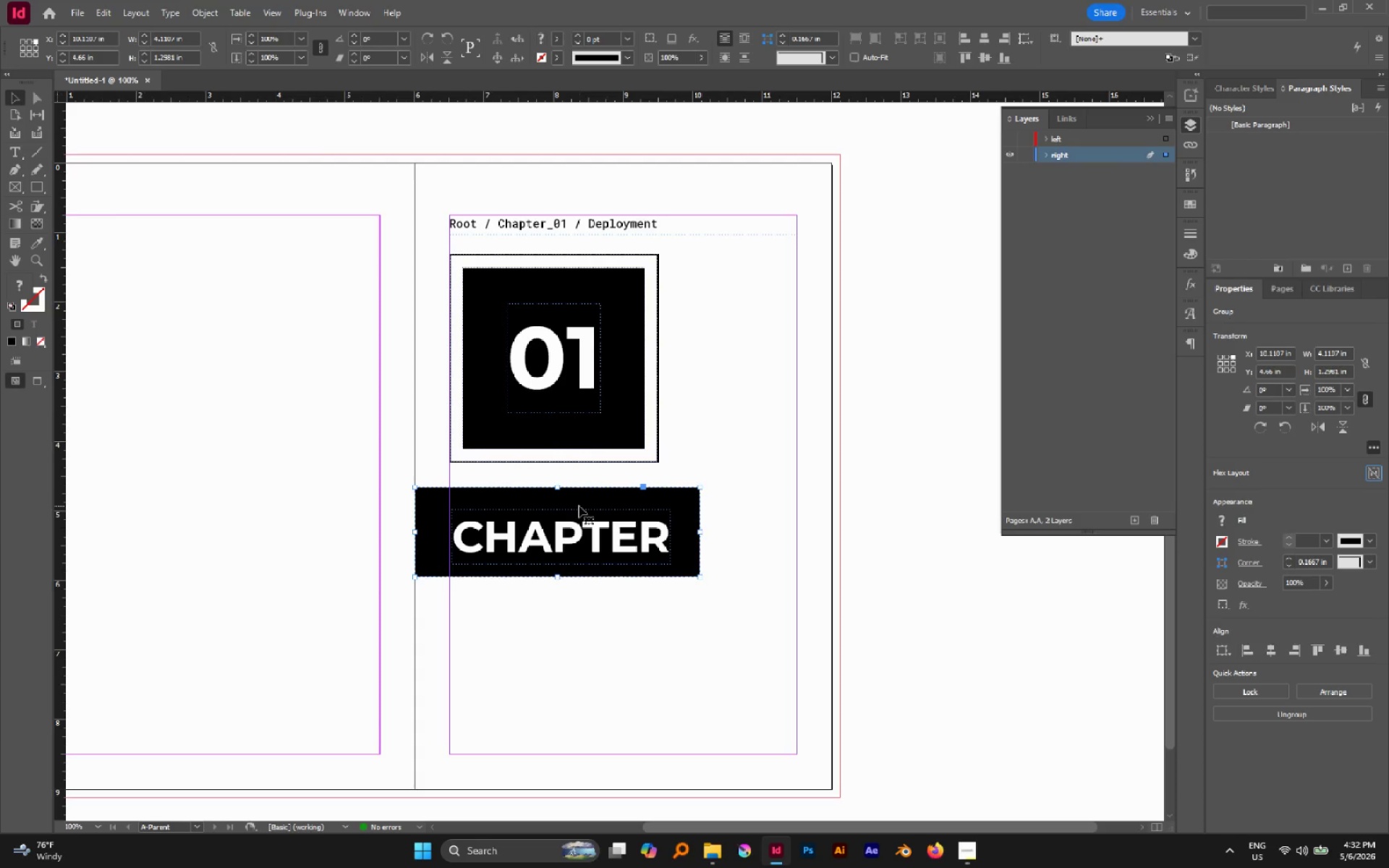 
left_click([692, 639])
 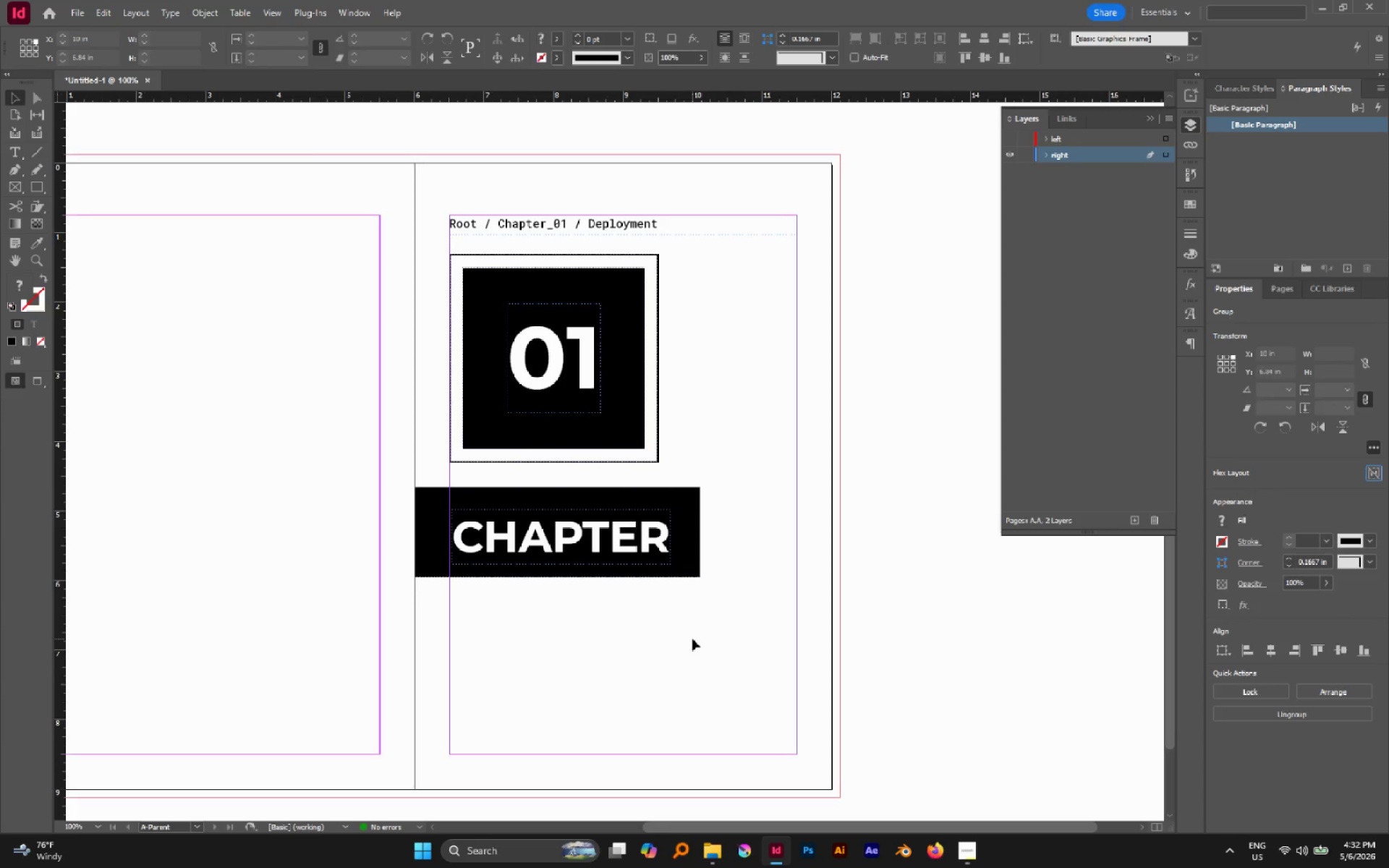 
key(W)
 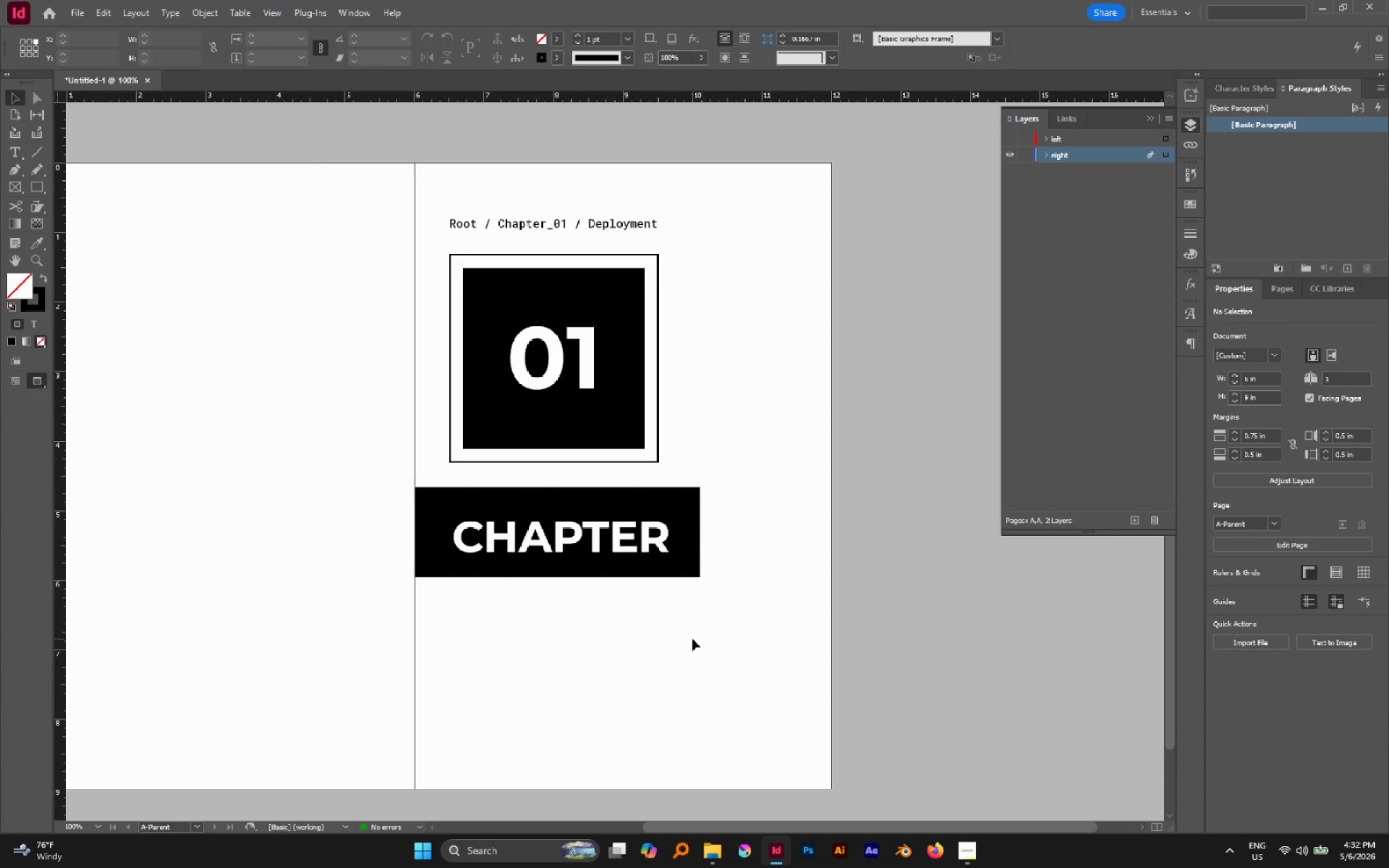 
left_click([692, 639])
 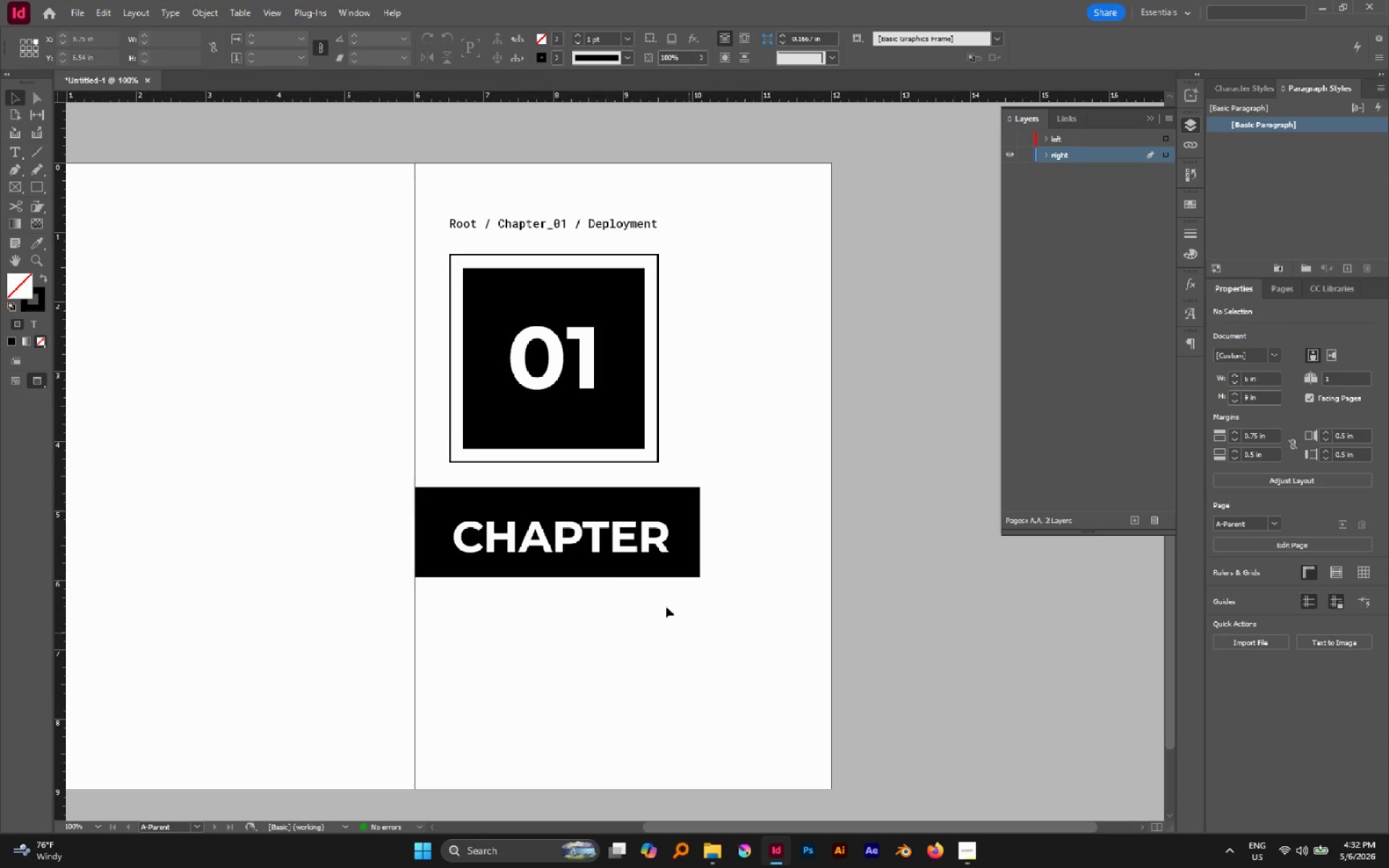 
hold_key(key=AltLeft, duration=0.55)
scroll: coordinate [600, 545], scroll_direction: down, amount: 1.0
 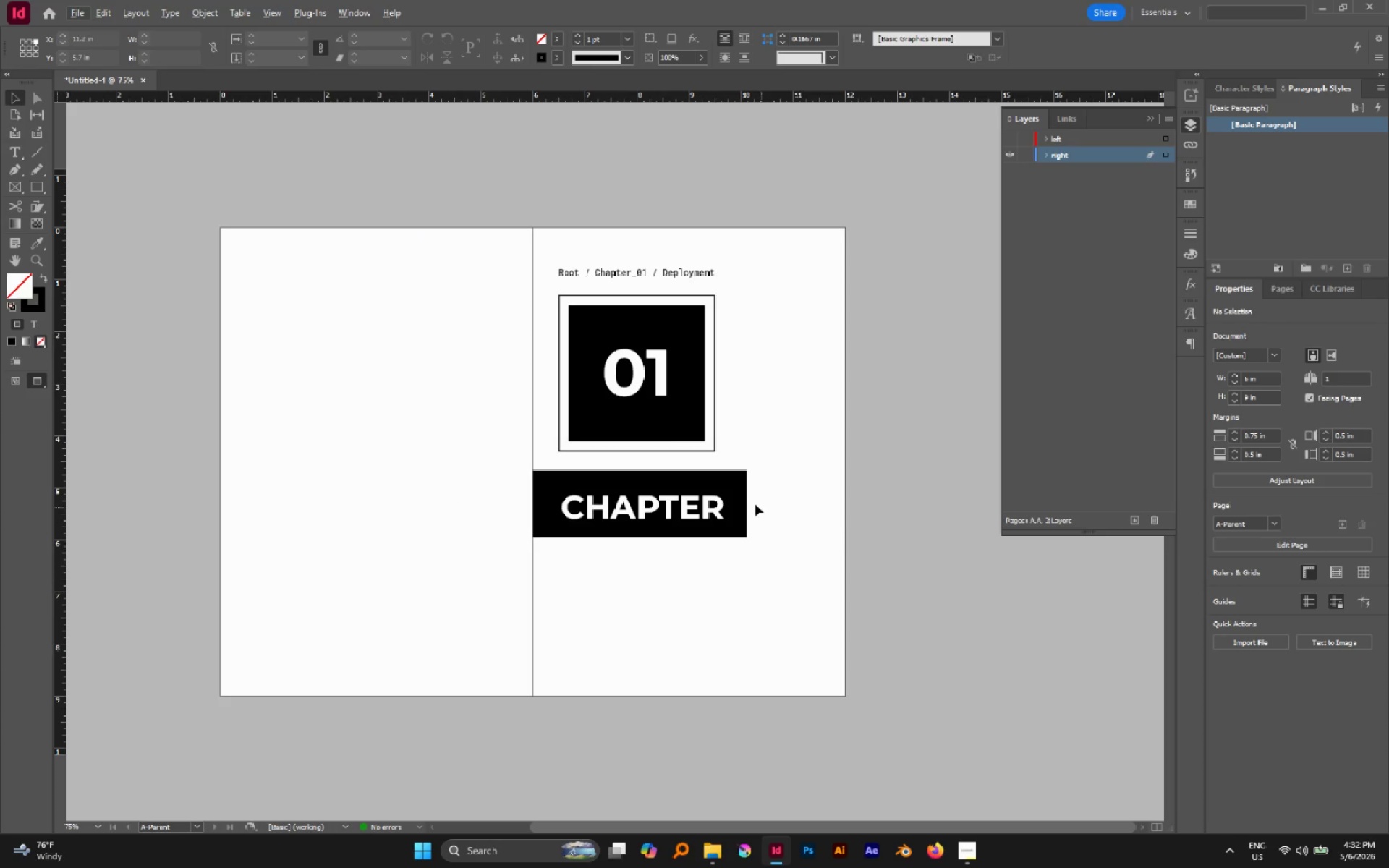 
key(A)
 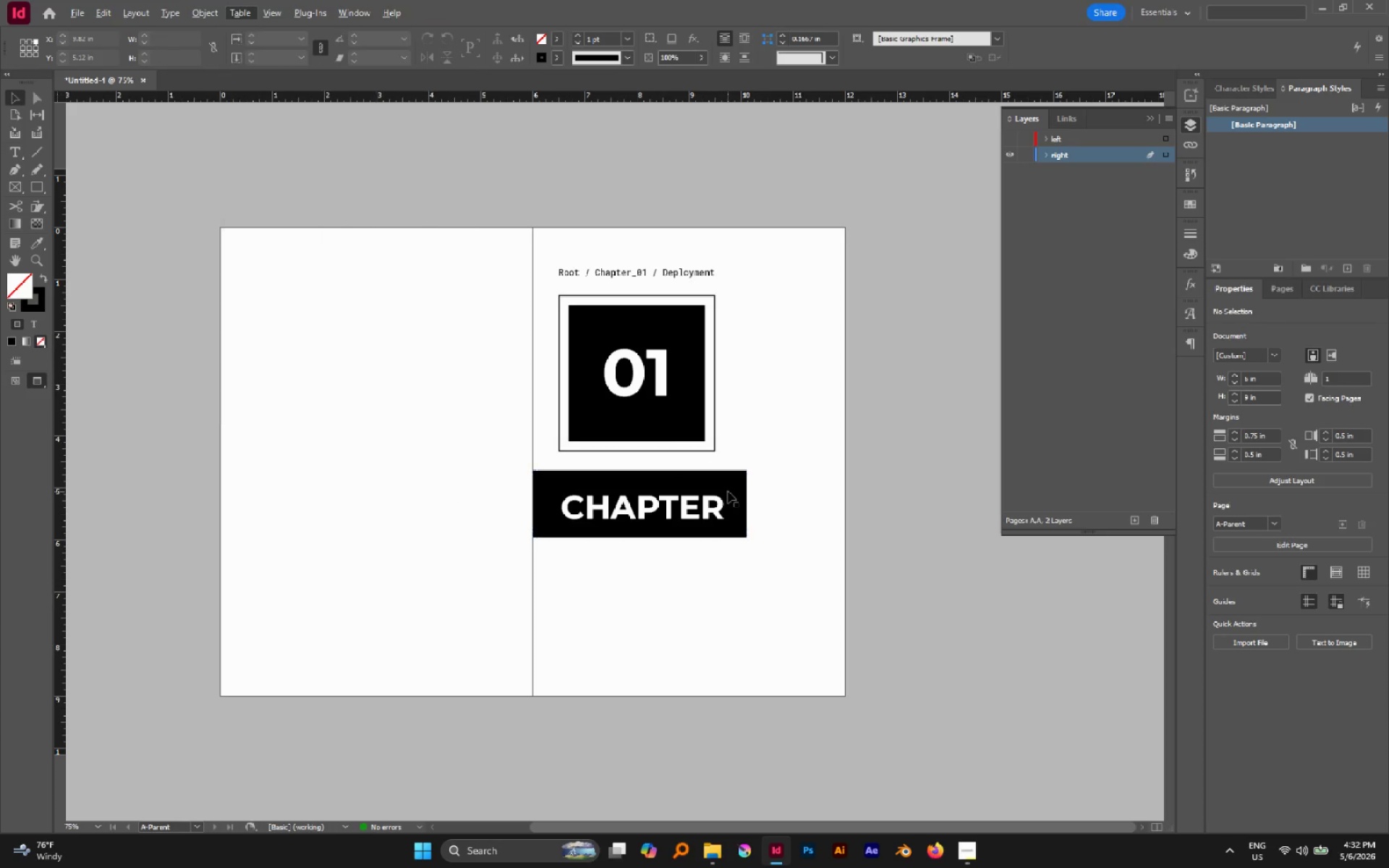 
left_click([728, 491])
 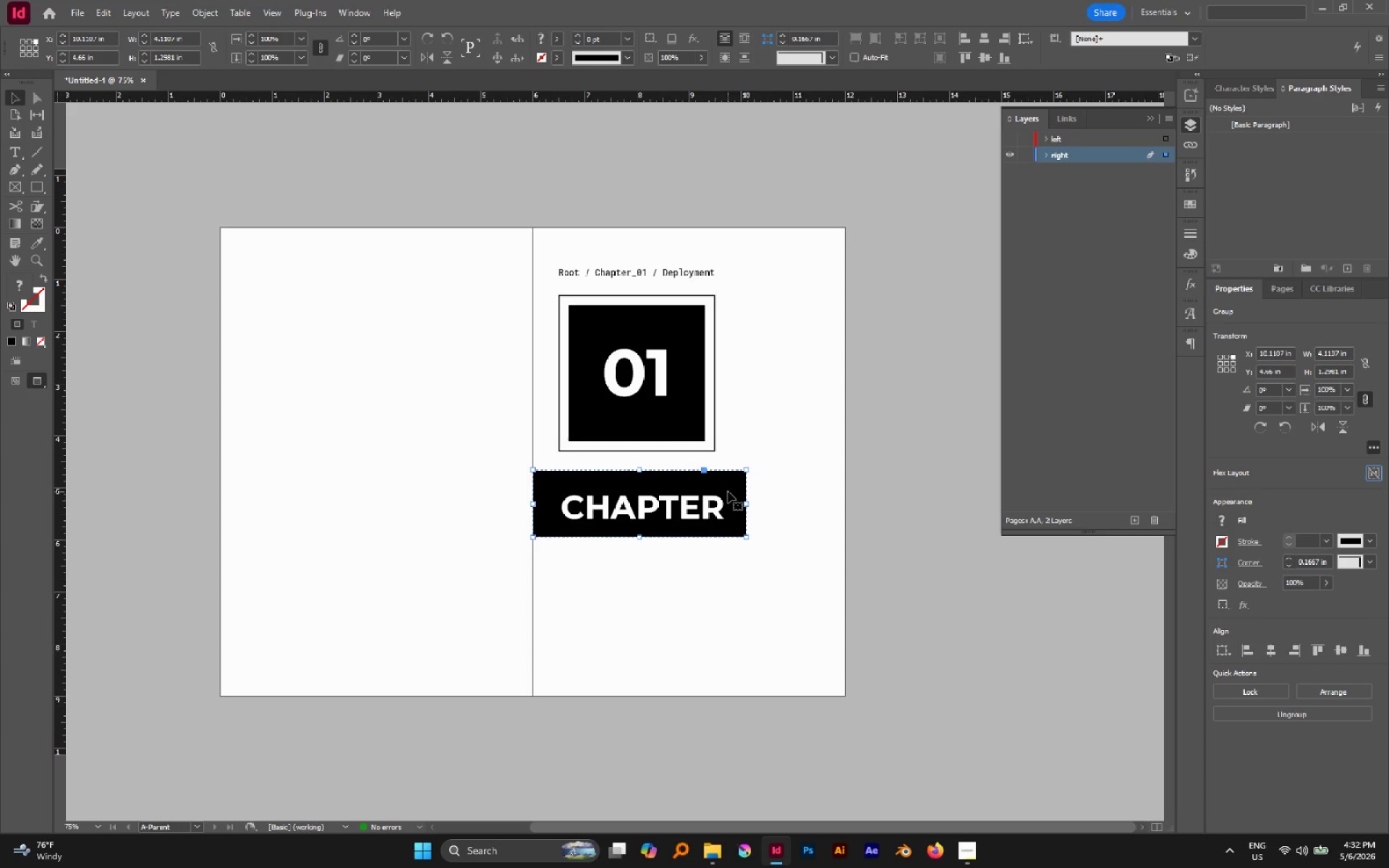 
left_click([831, 491])
 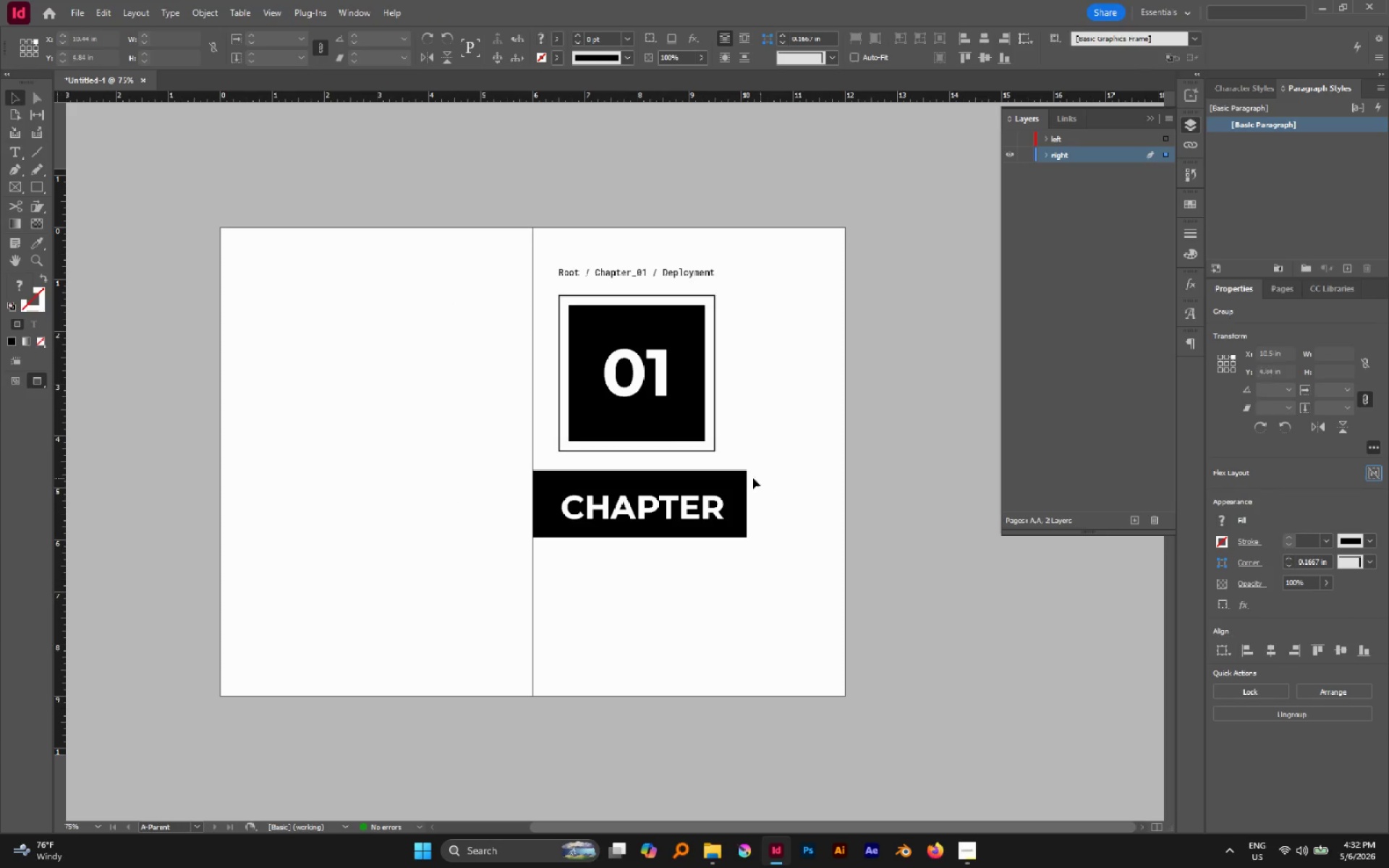 
key(A)
 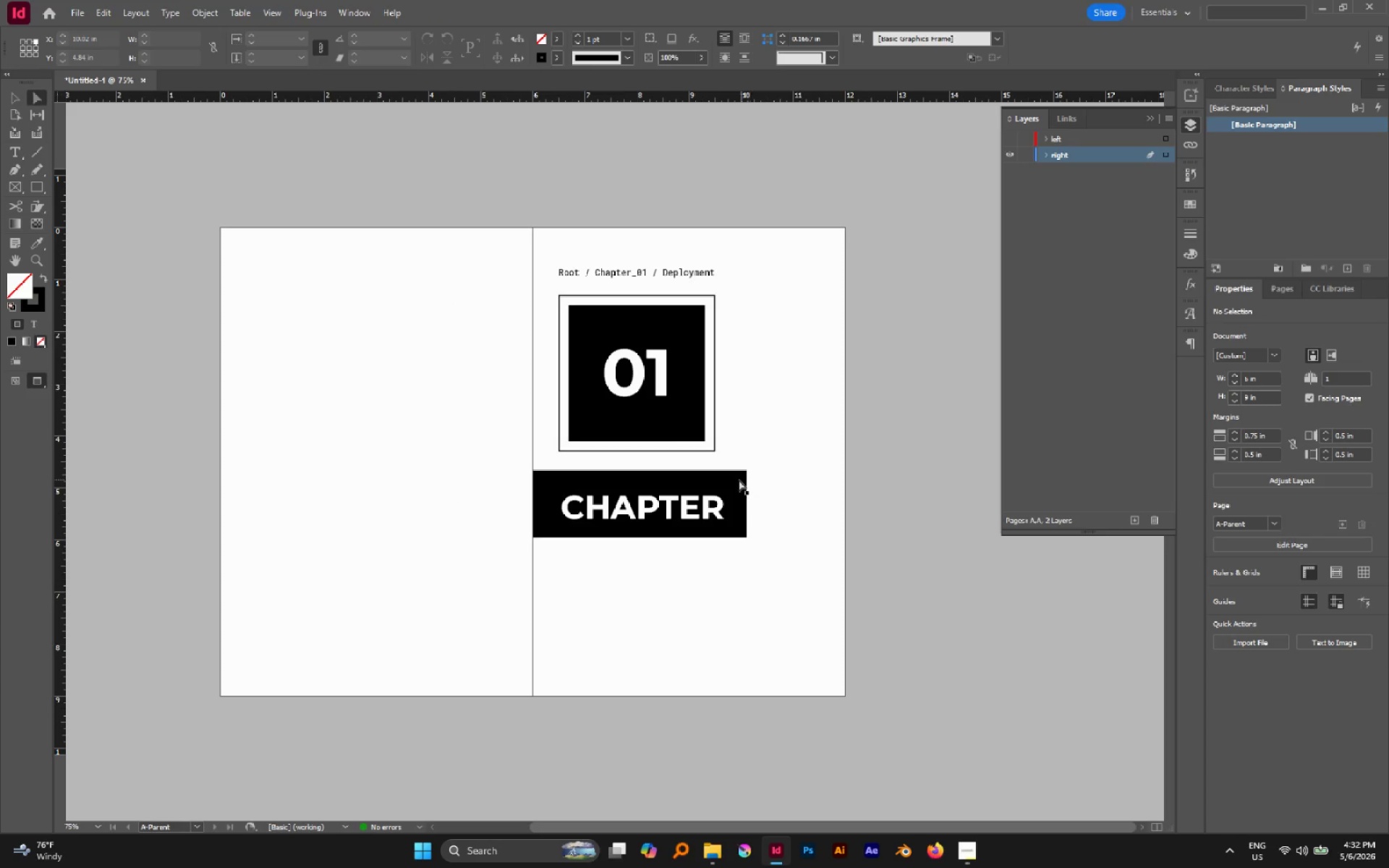 
left_click([739, 480])
 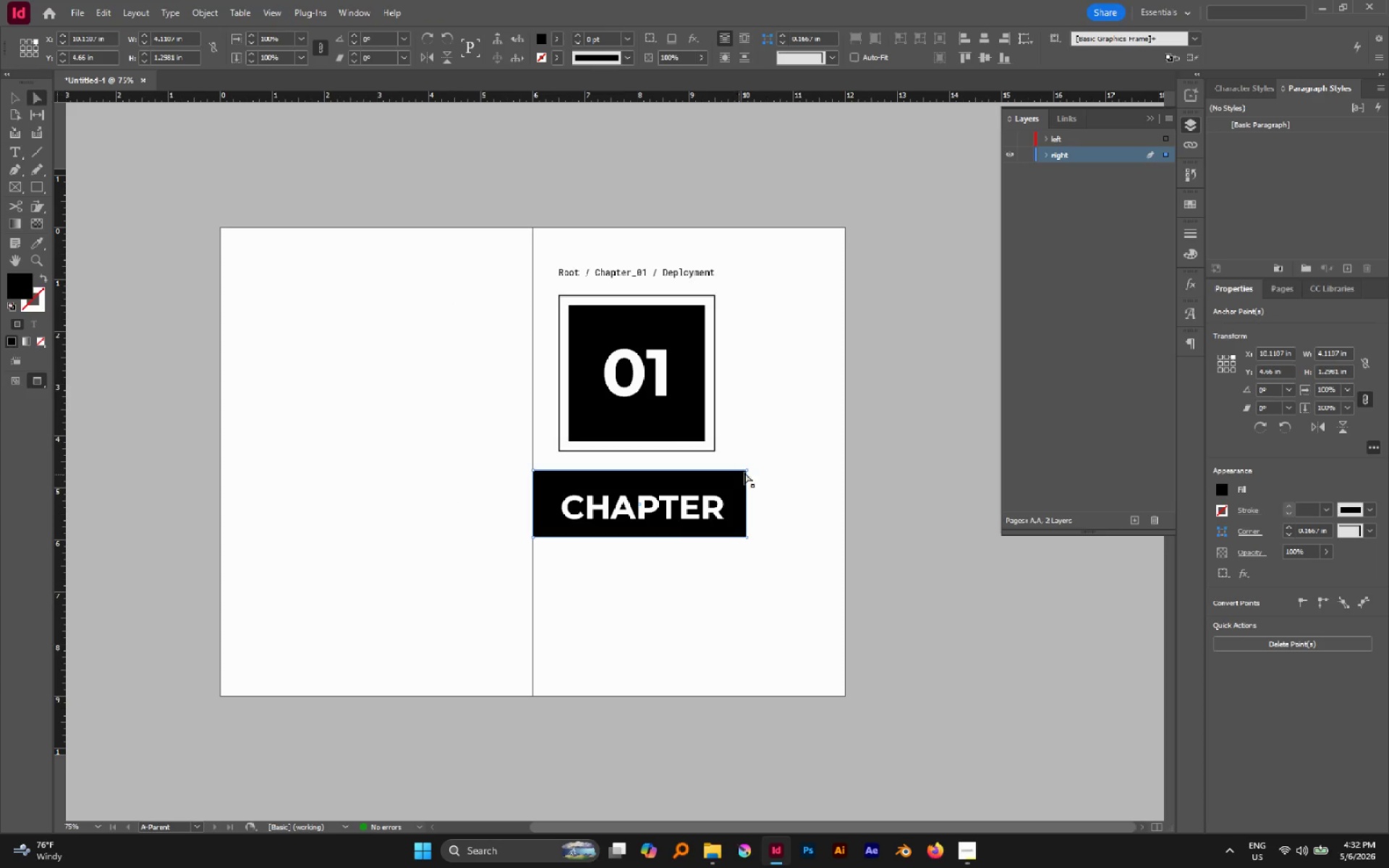 
left_click([800, 460])
 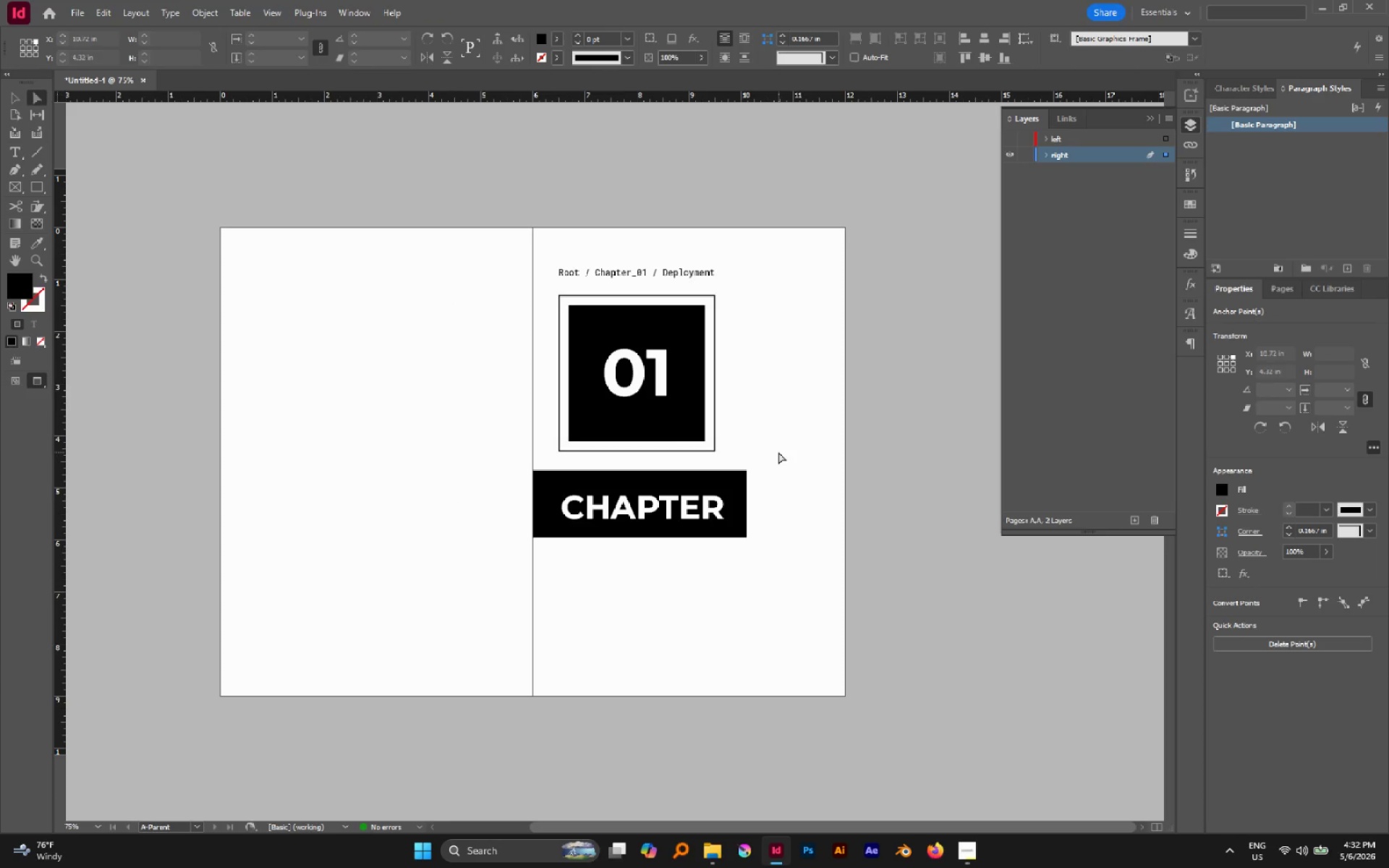 
hold_key(key=AltLeft, duration=0.66)
left_click_drag(start_coordinate=[778, 452], to_coordinate=[735, 479])
 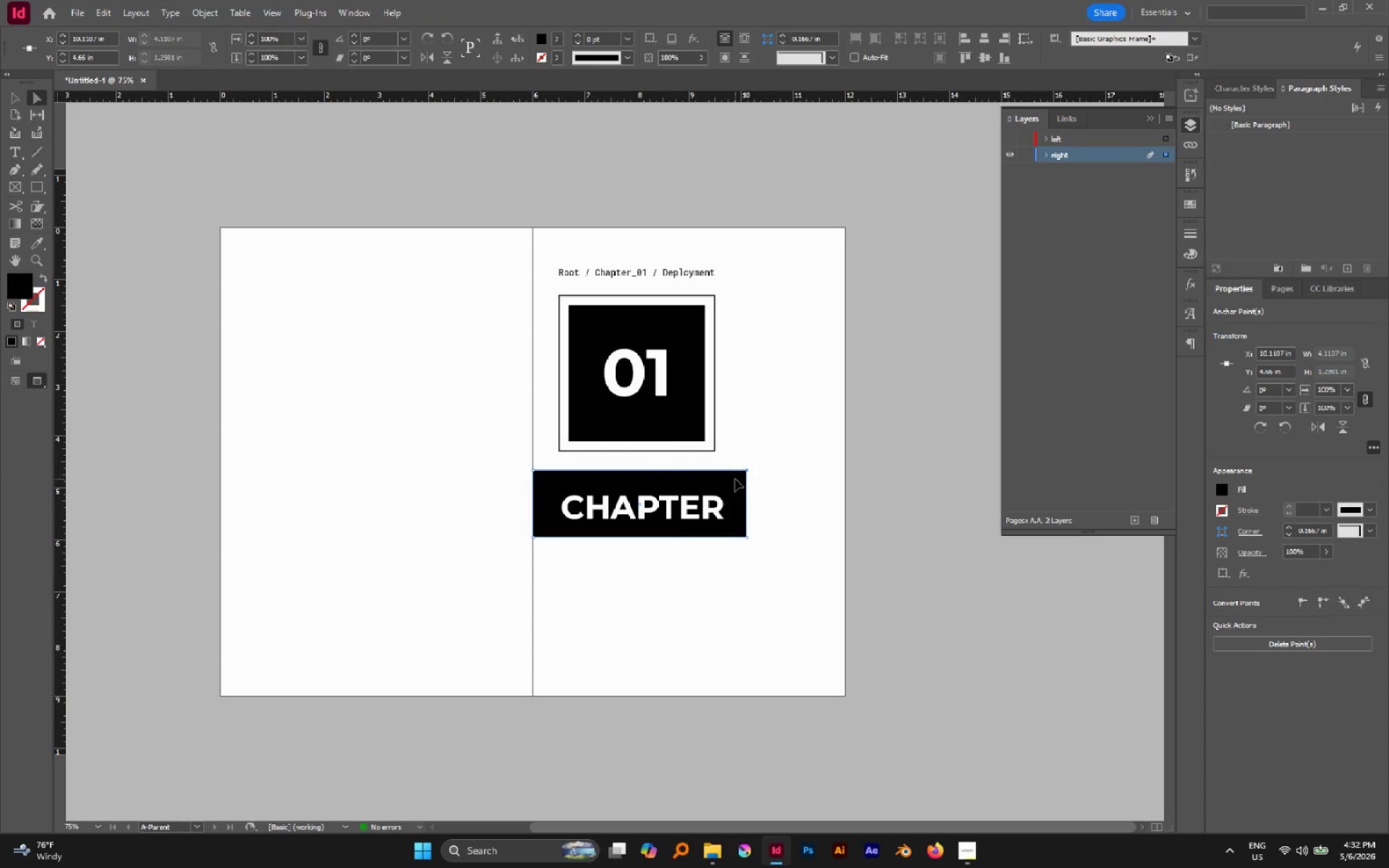 
key(Delete)
 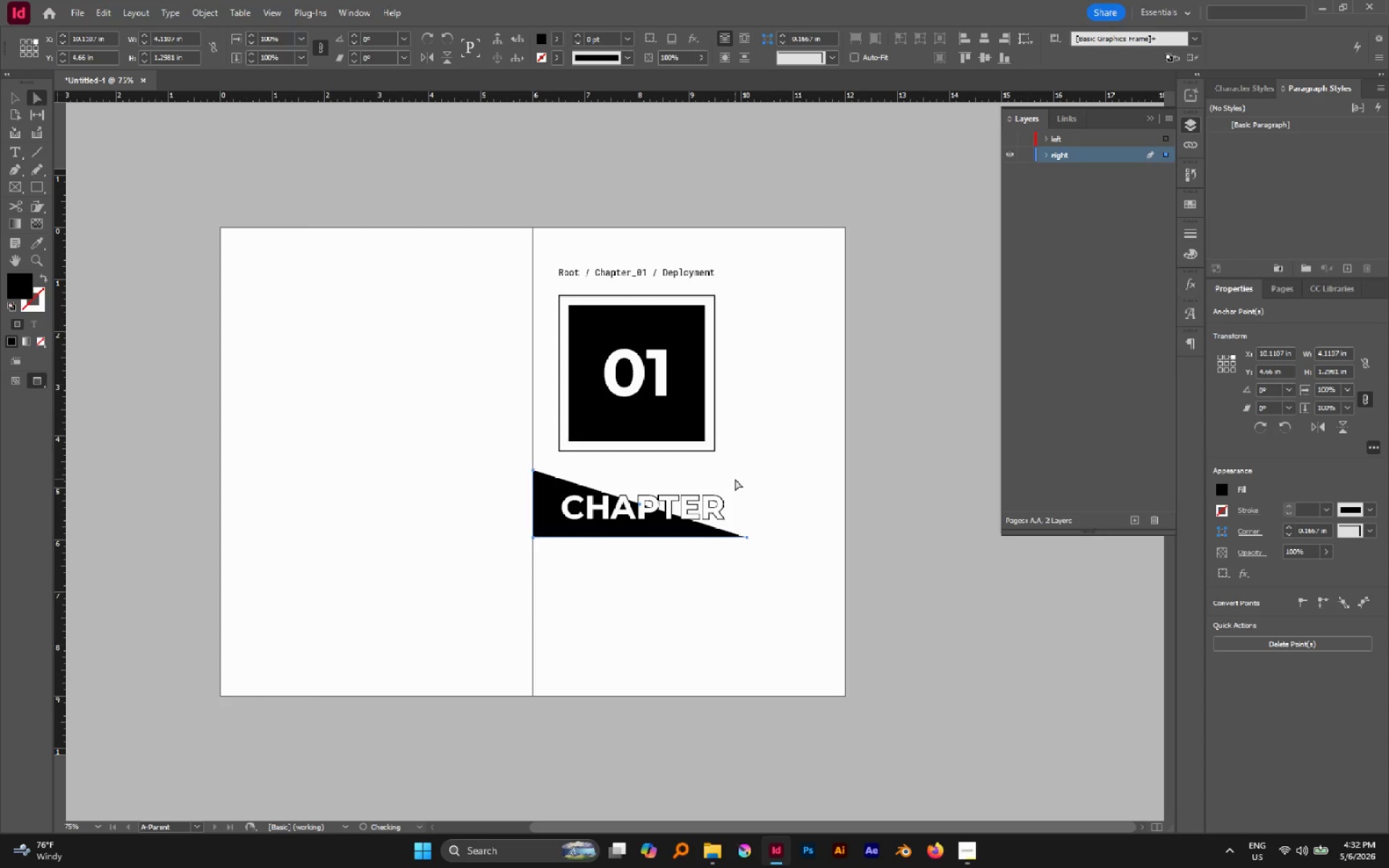 
key(Delete)
 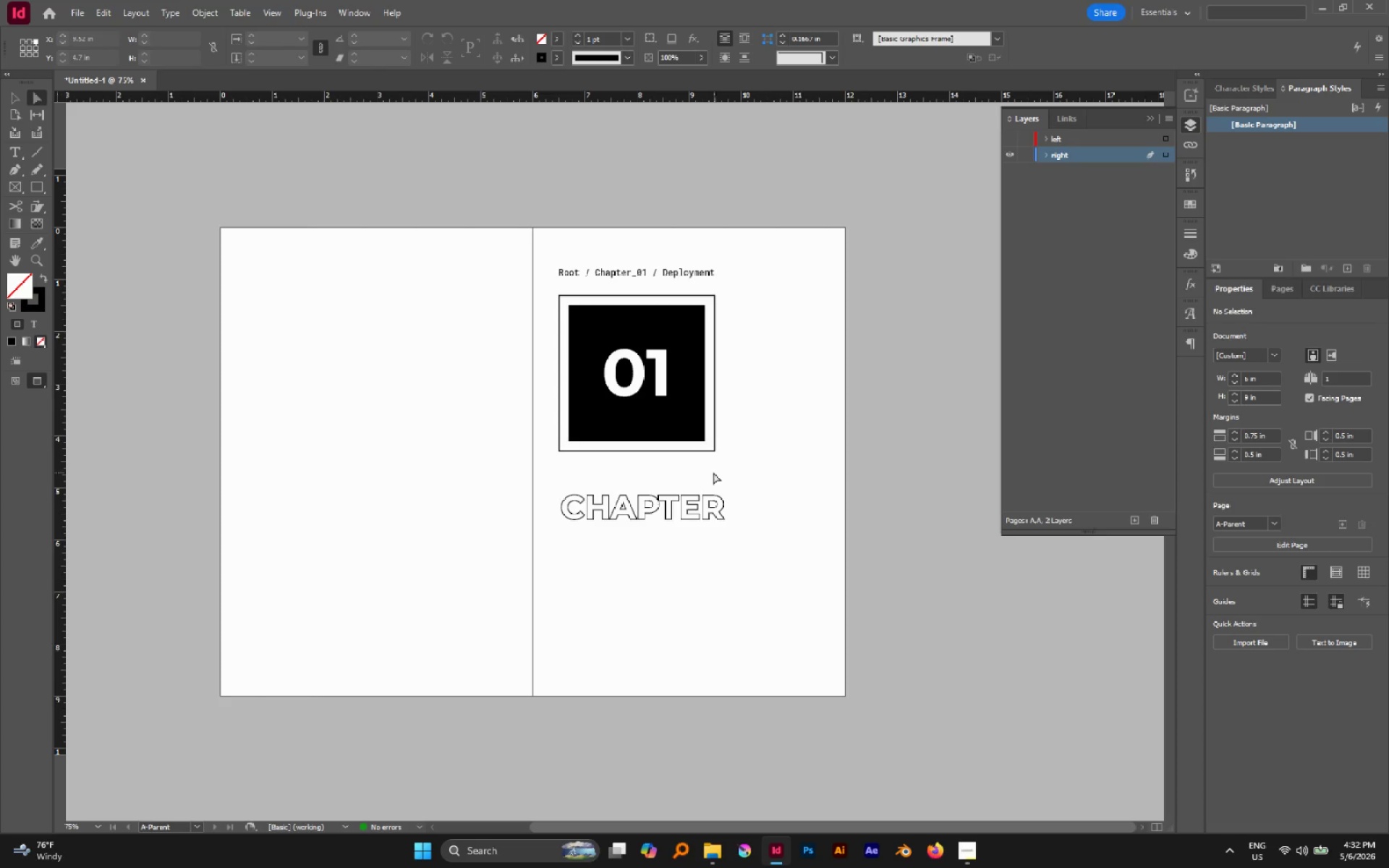 
key(V)
 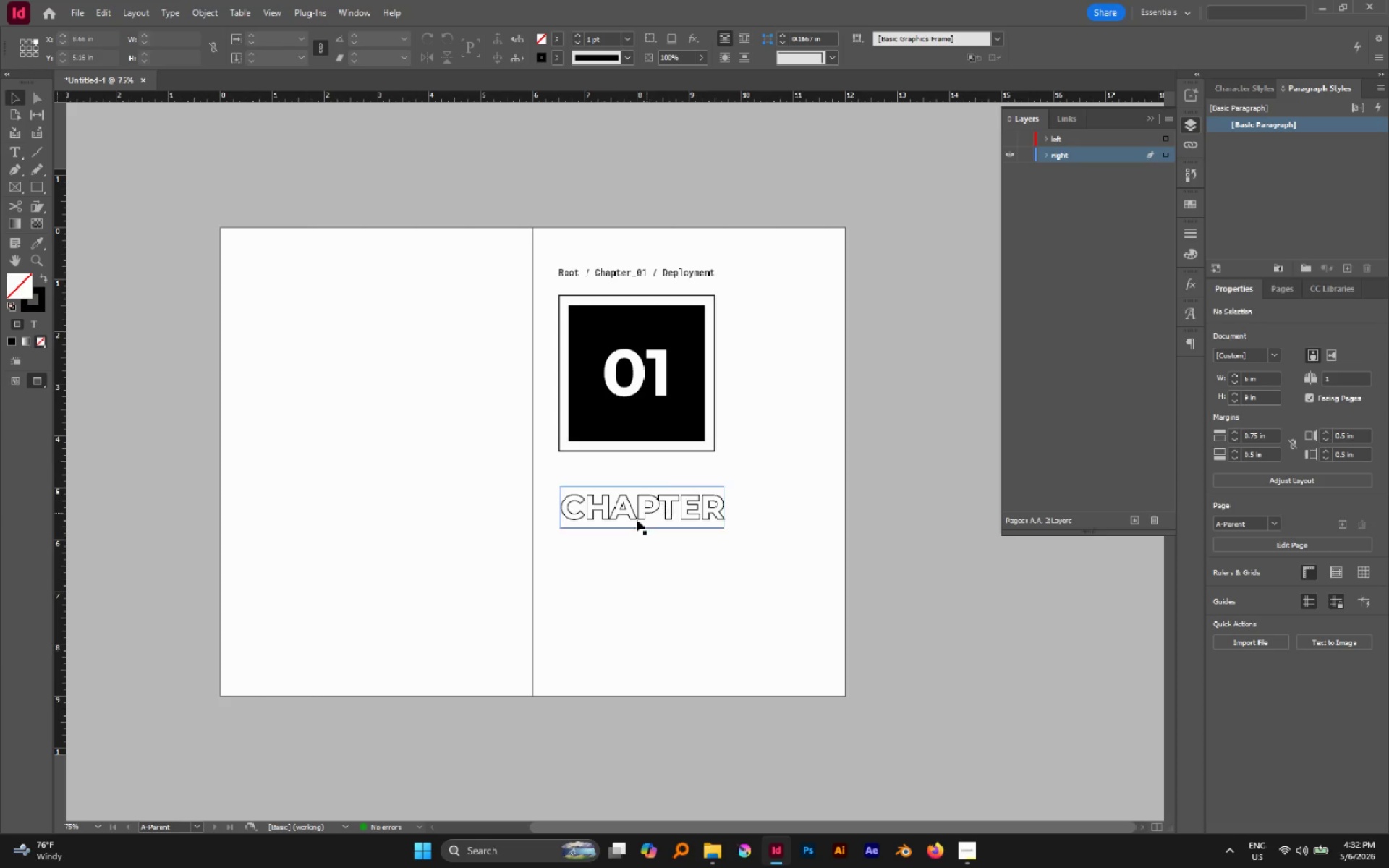 
left_click([632, 524])
 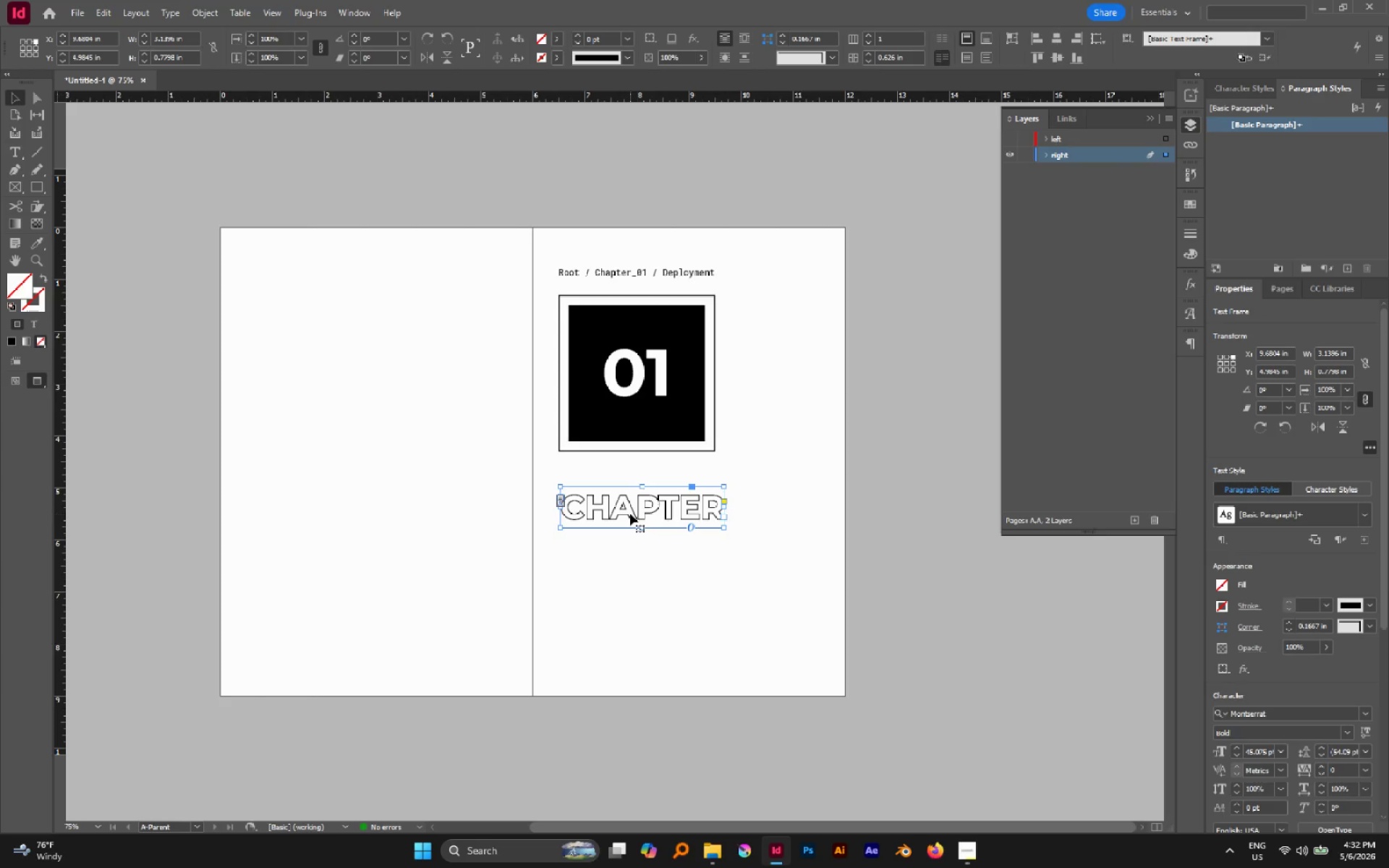 
double_click([630, 514])
 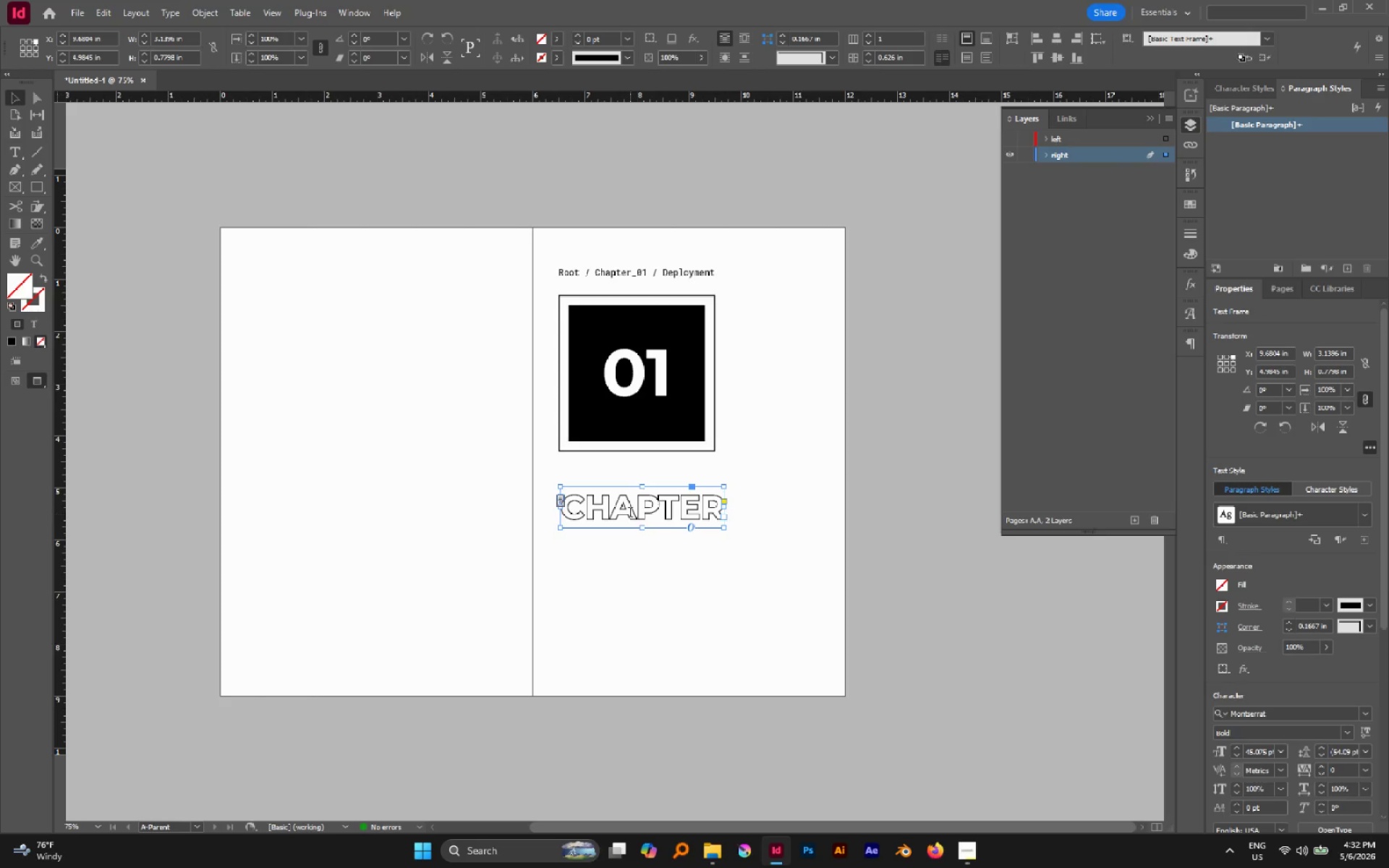 
triple_click([630, 514])
 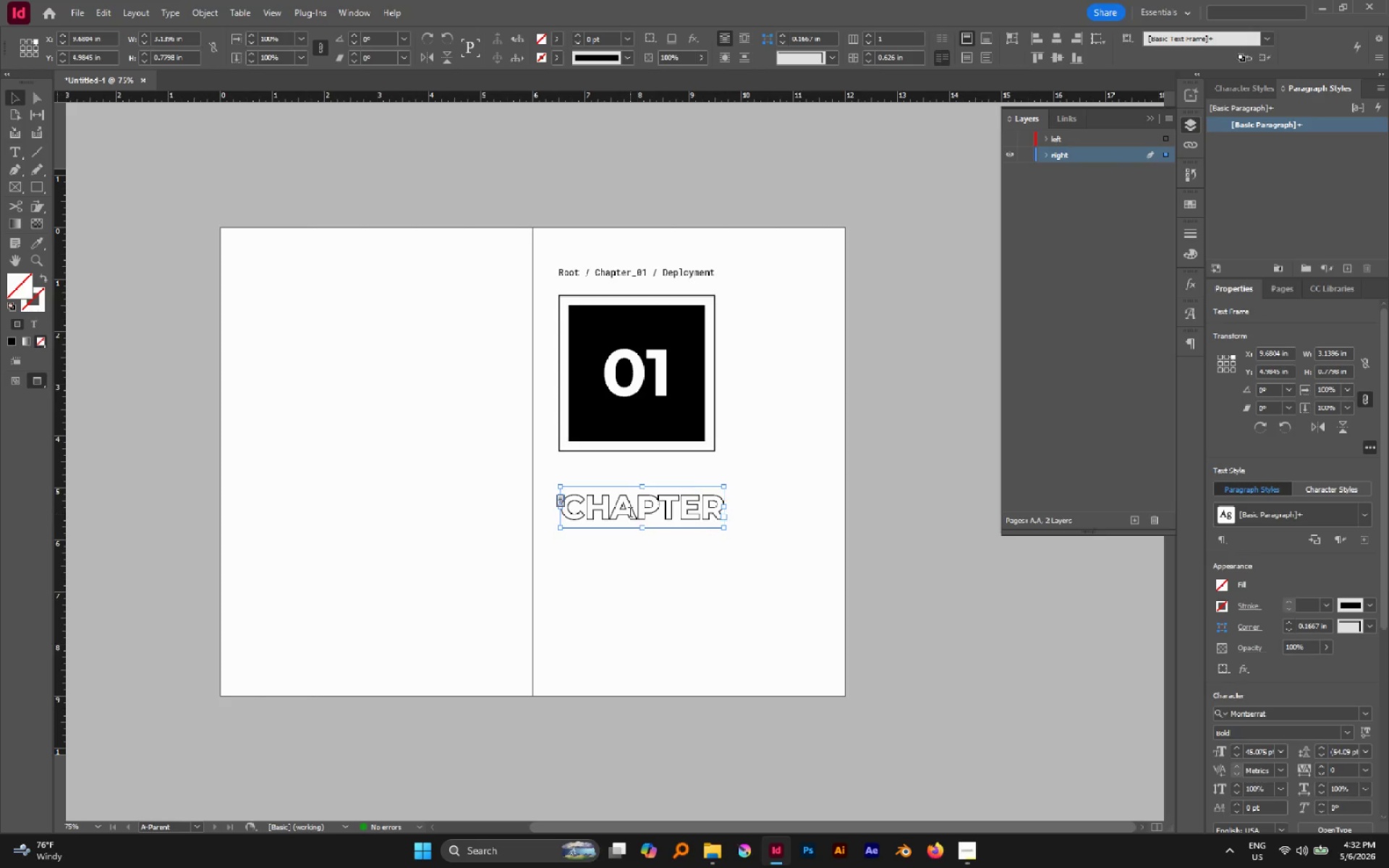 
triple_click([630, 514])
 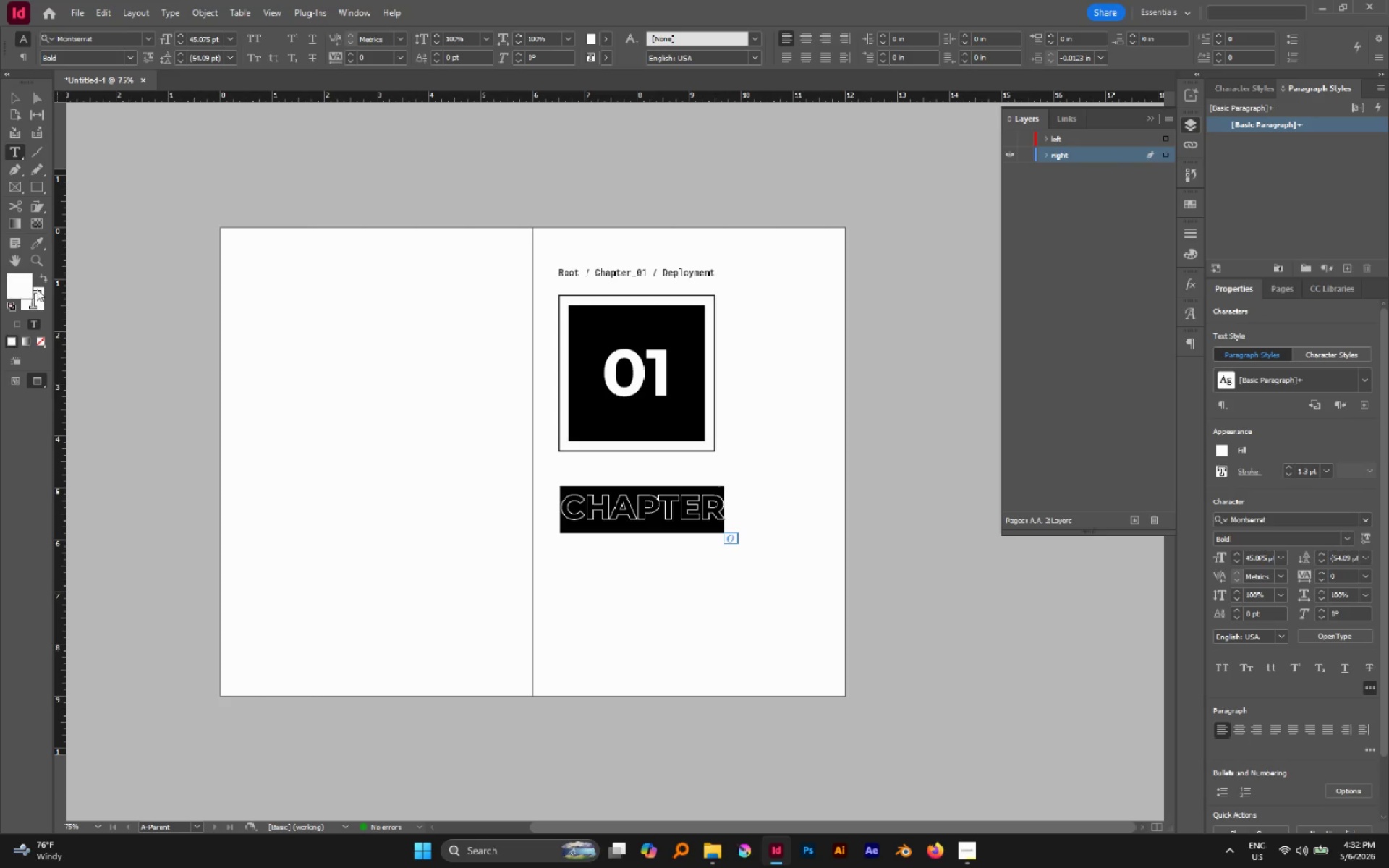 
left_click([43, 282])
 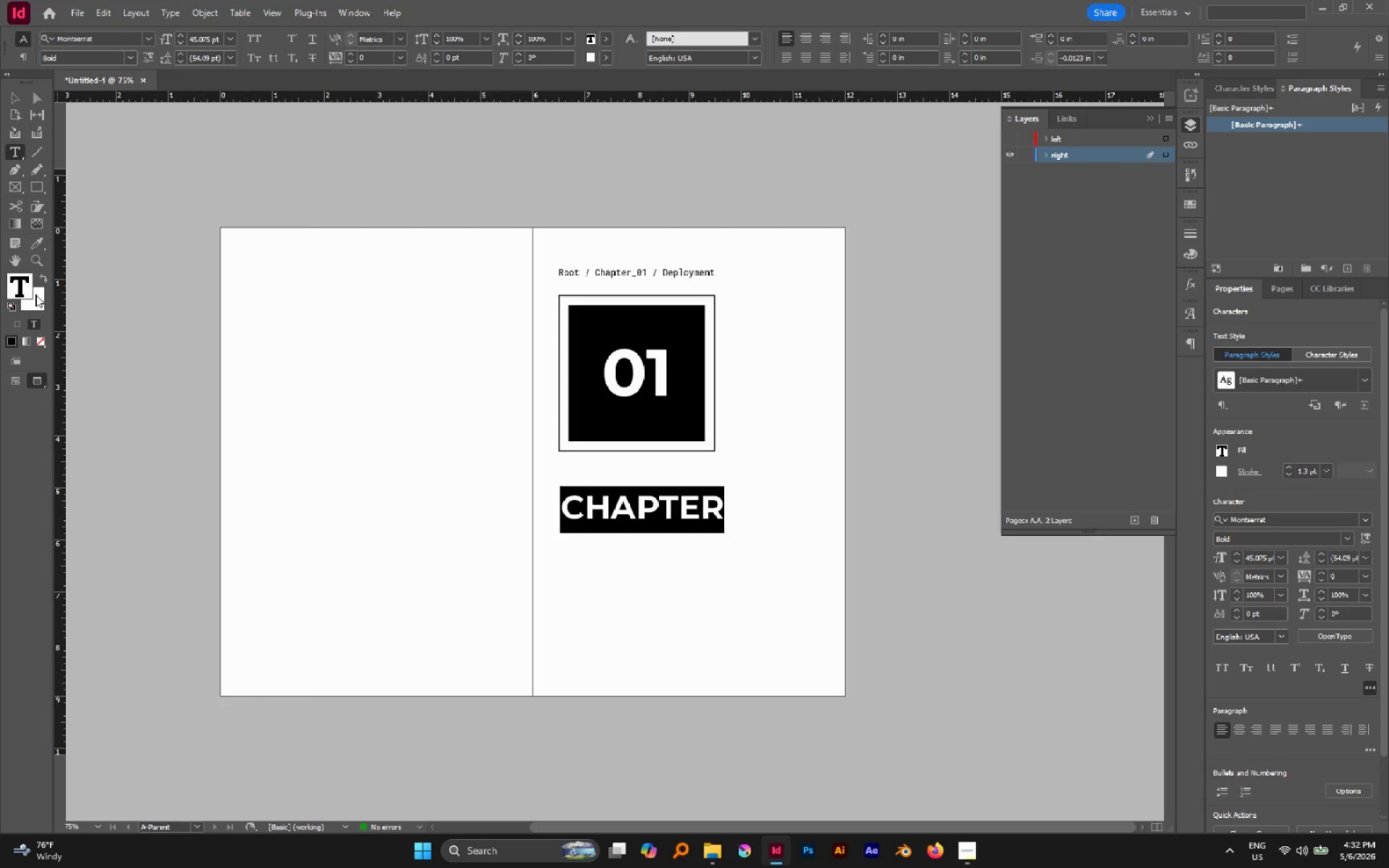 
left_click([35, 294])
 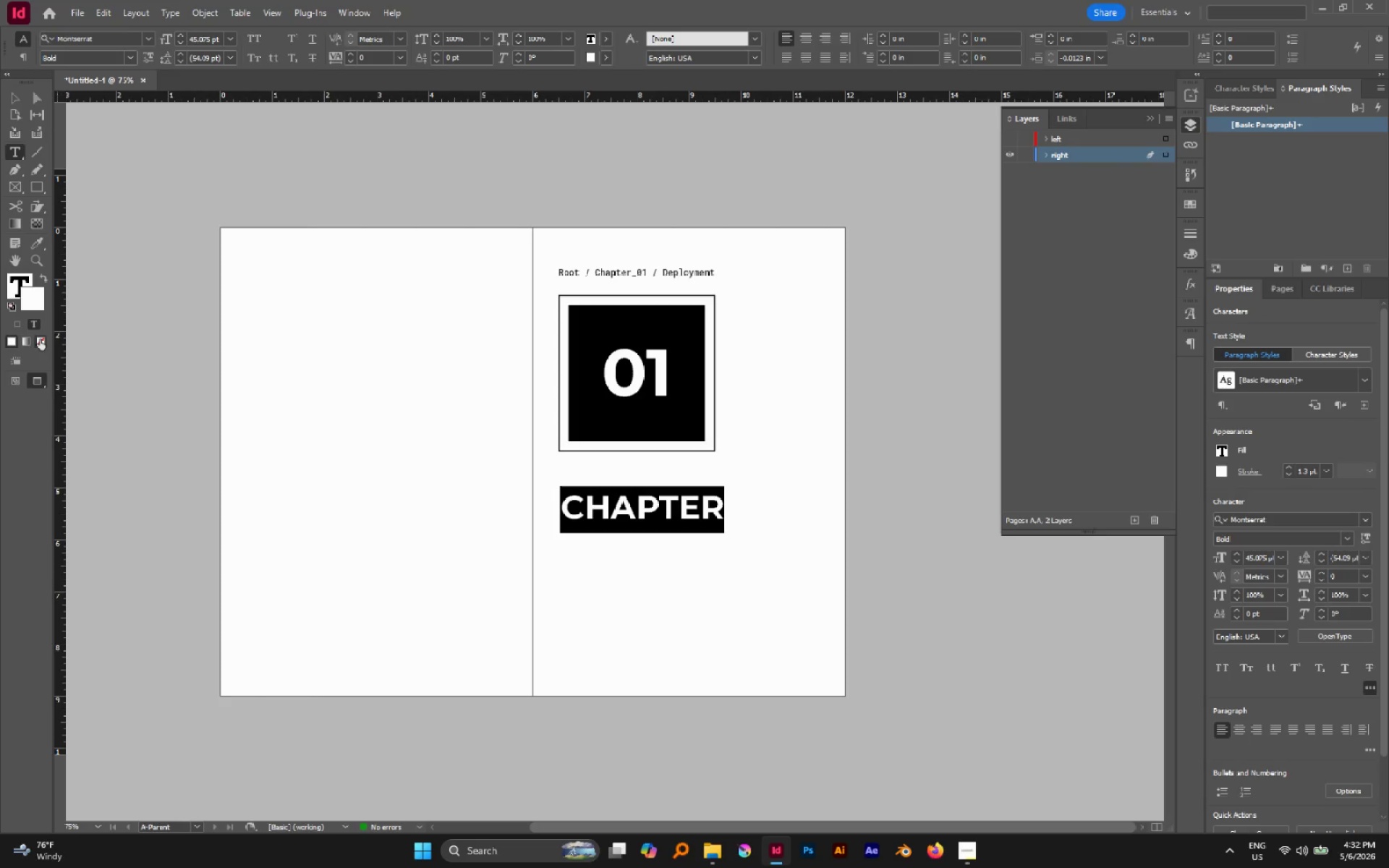 
left_click([40, 339])
 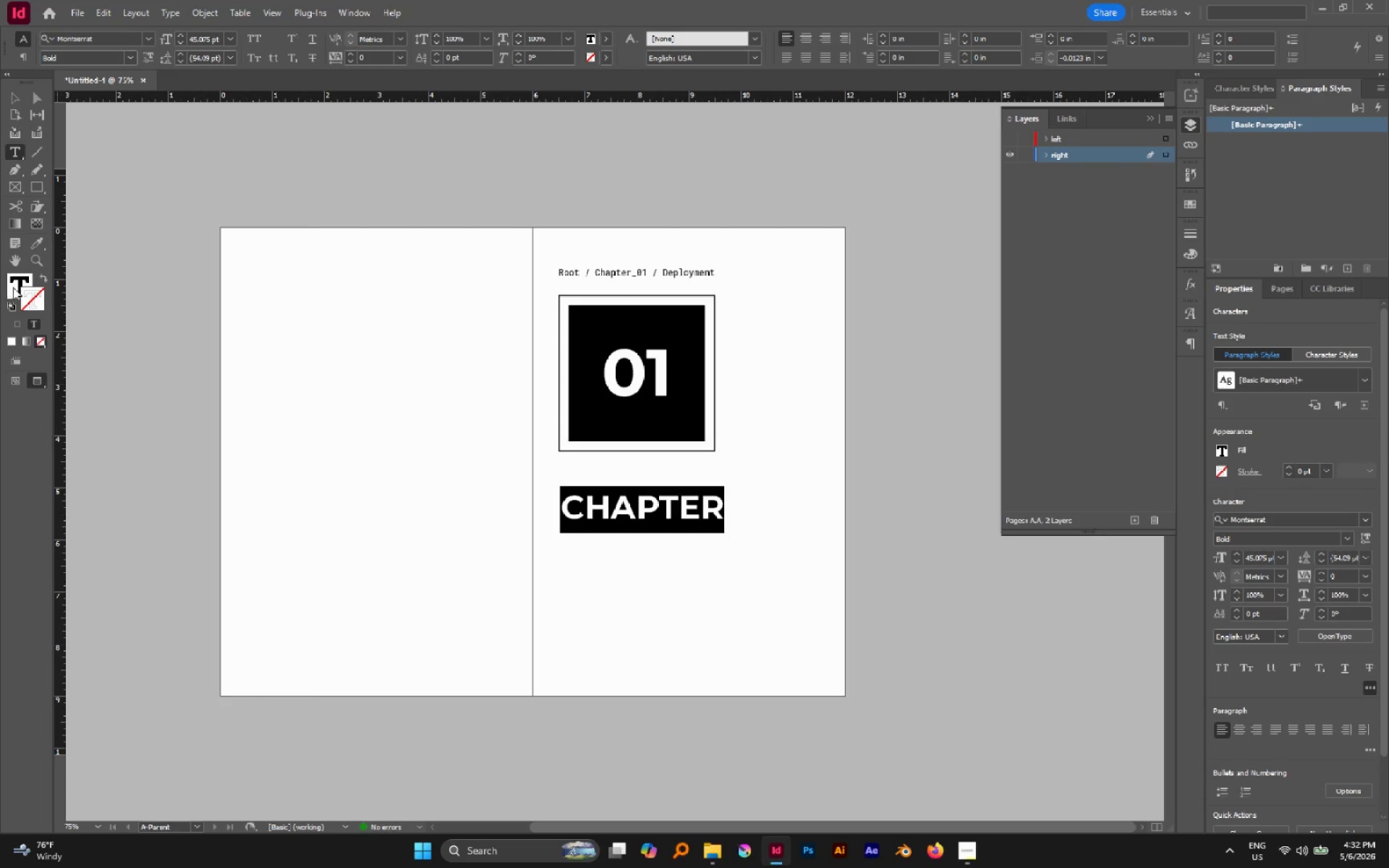 
left_click([13, 287])
 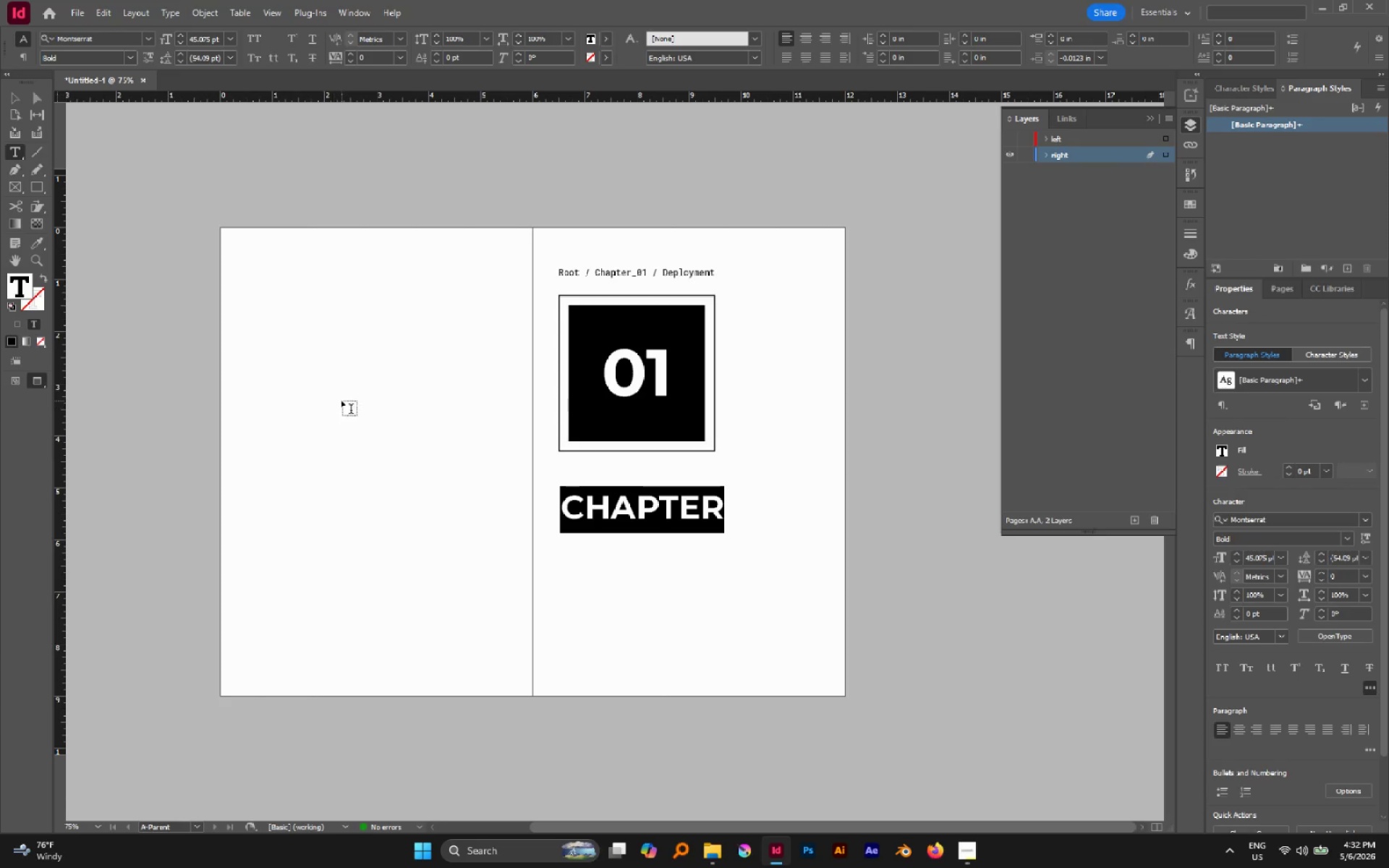 
left_click([621, 519])
 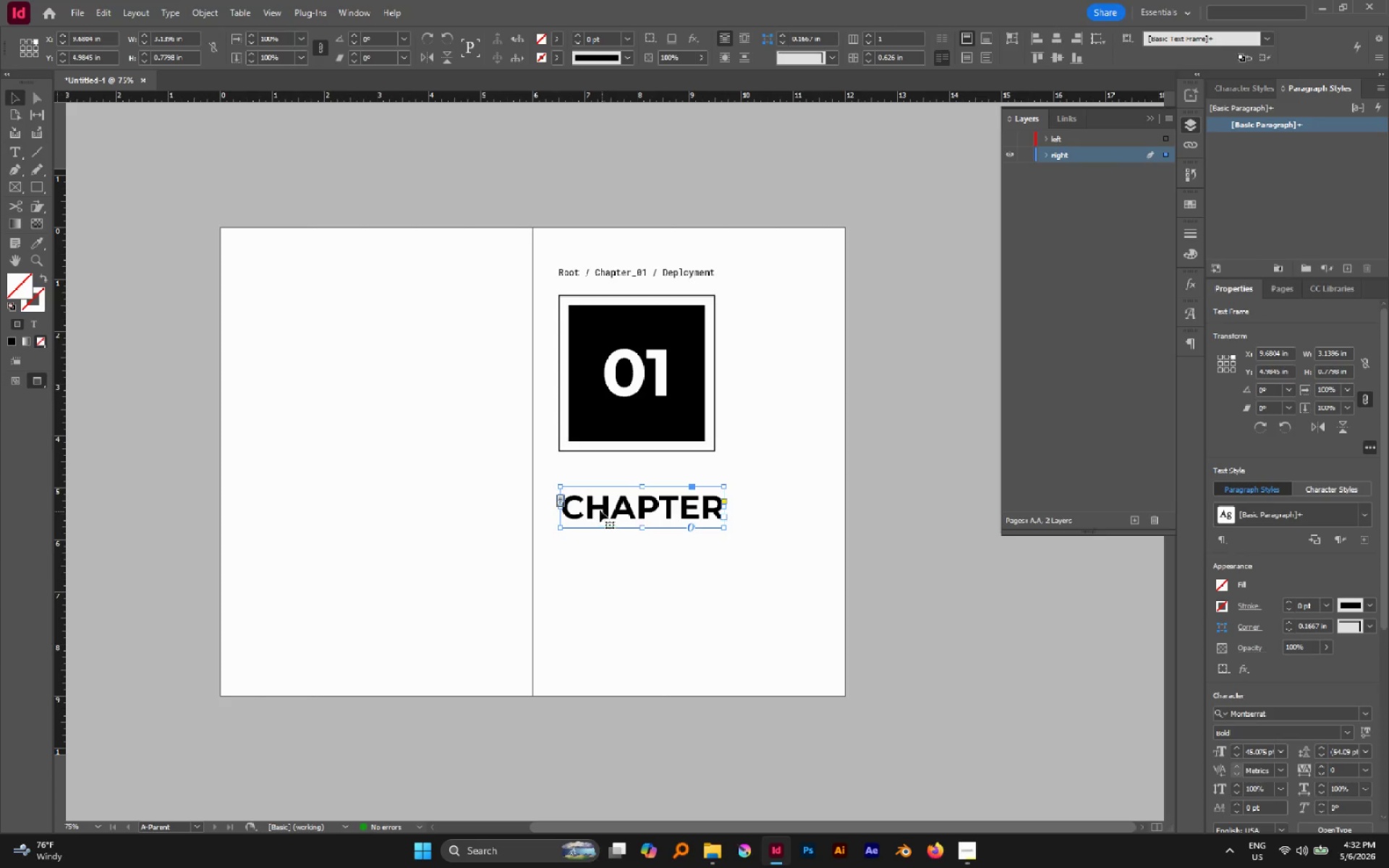 
left_click([572, 471])
 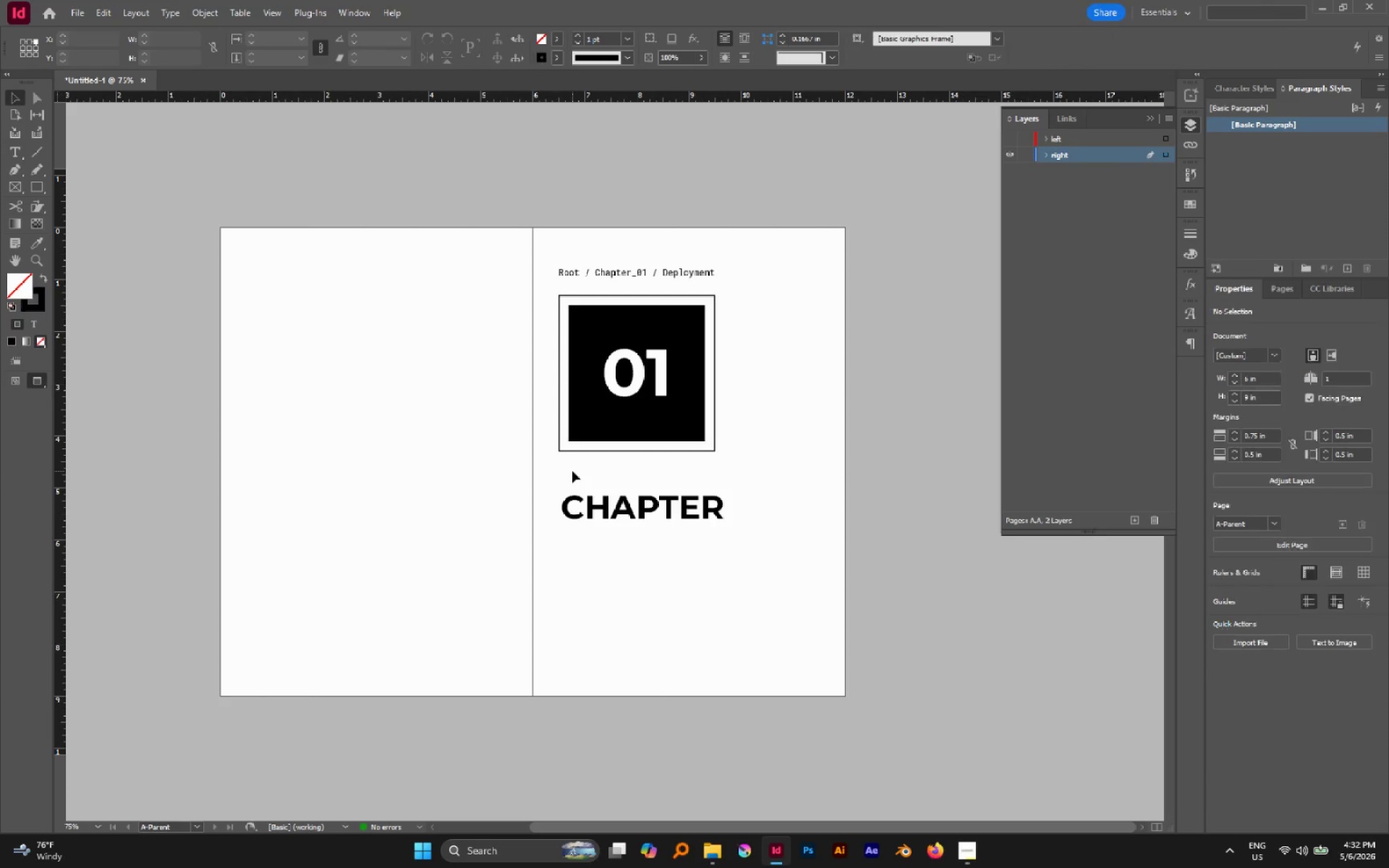 
key(W)
 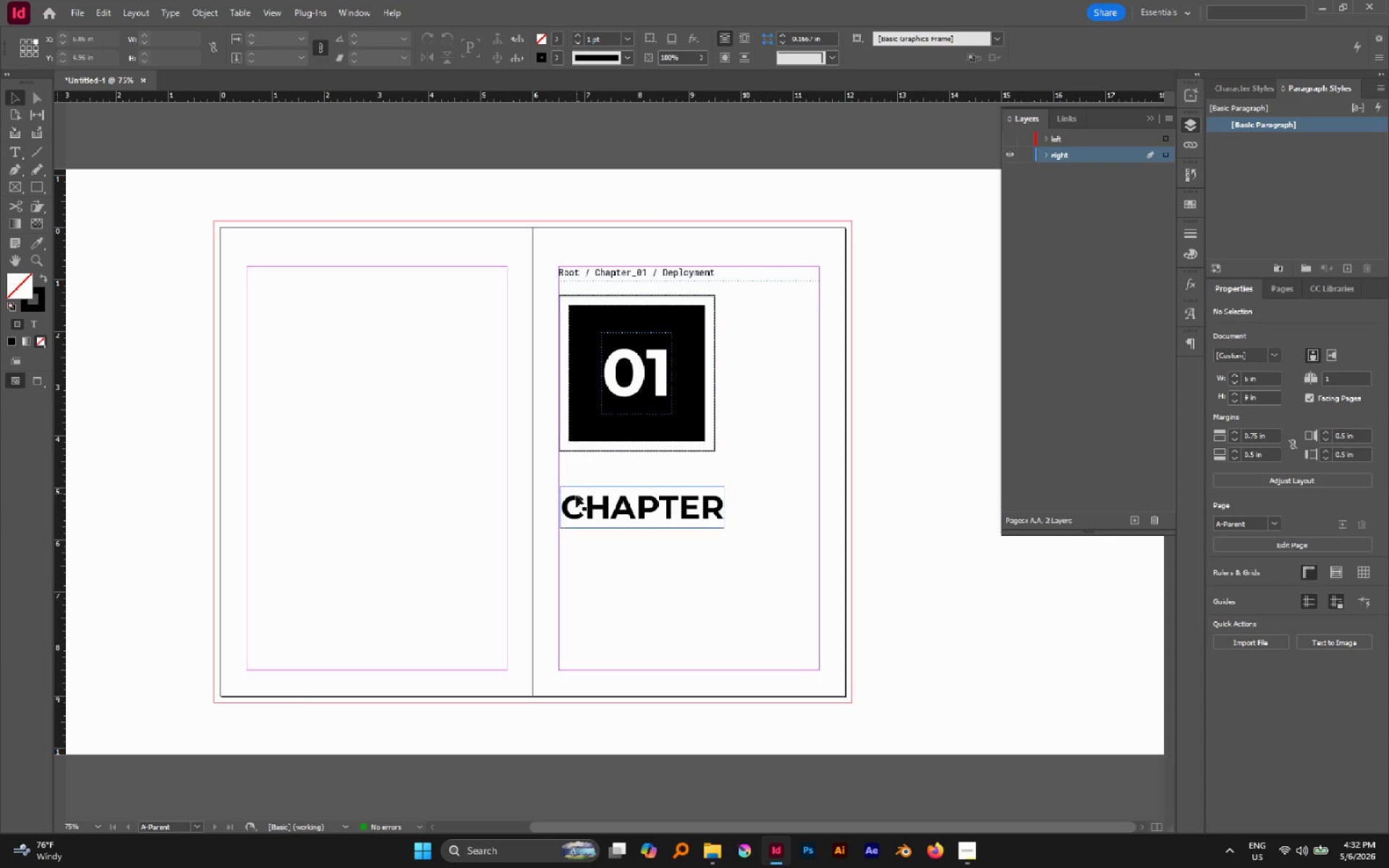 
hold_key(key=AltLeft, duration=0.83)
scroll: coordinate [574, 507], scroll_direction: up, amount: 5.0
 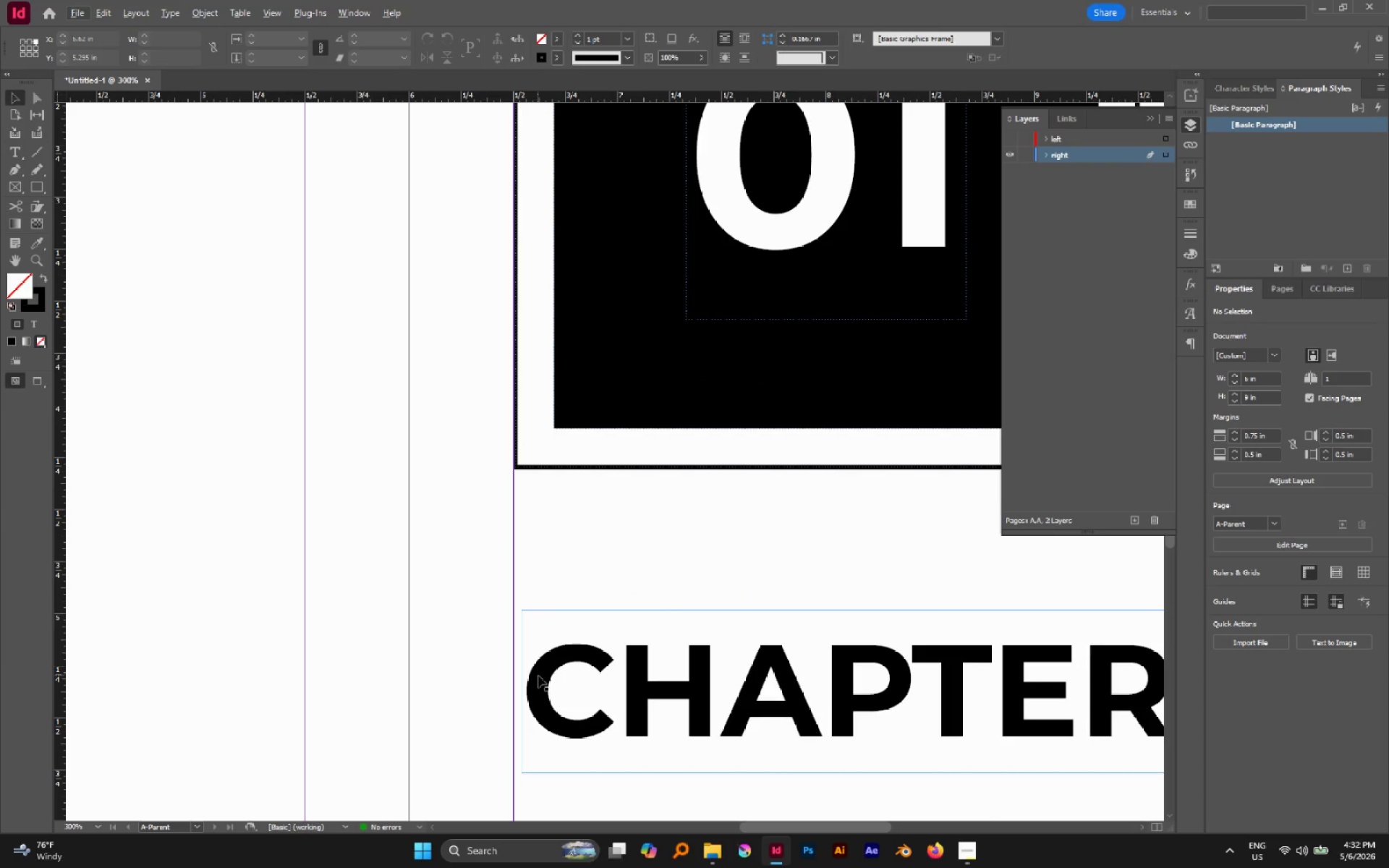 
left_click_drag(start_coordinate=[538, 676], to_coordinate=[530, 677])
 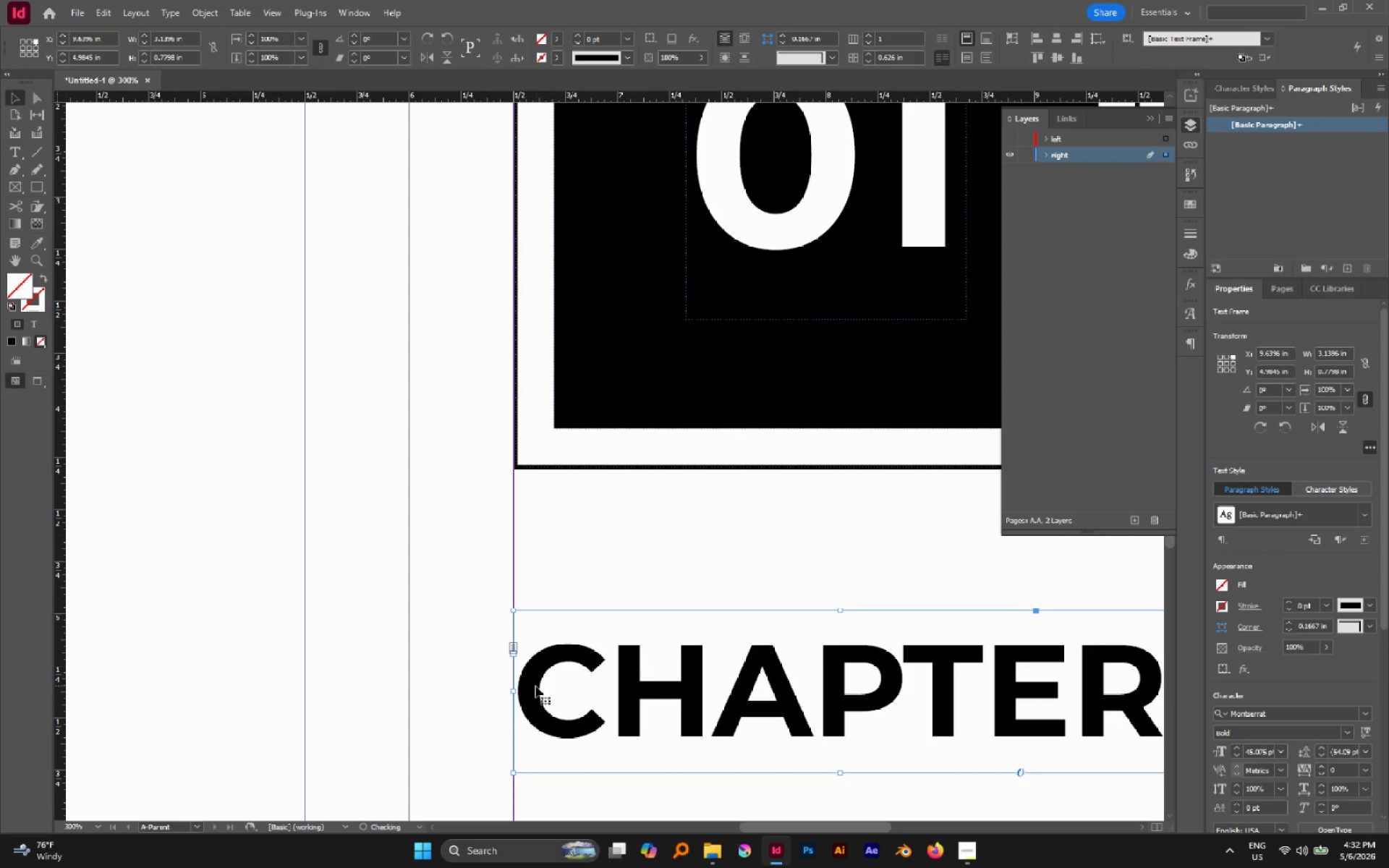 
hold_key(key=ShiftLeft, duration=0.7)
 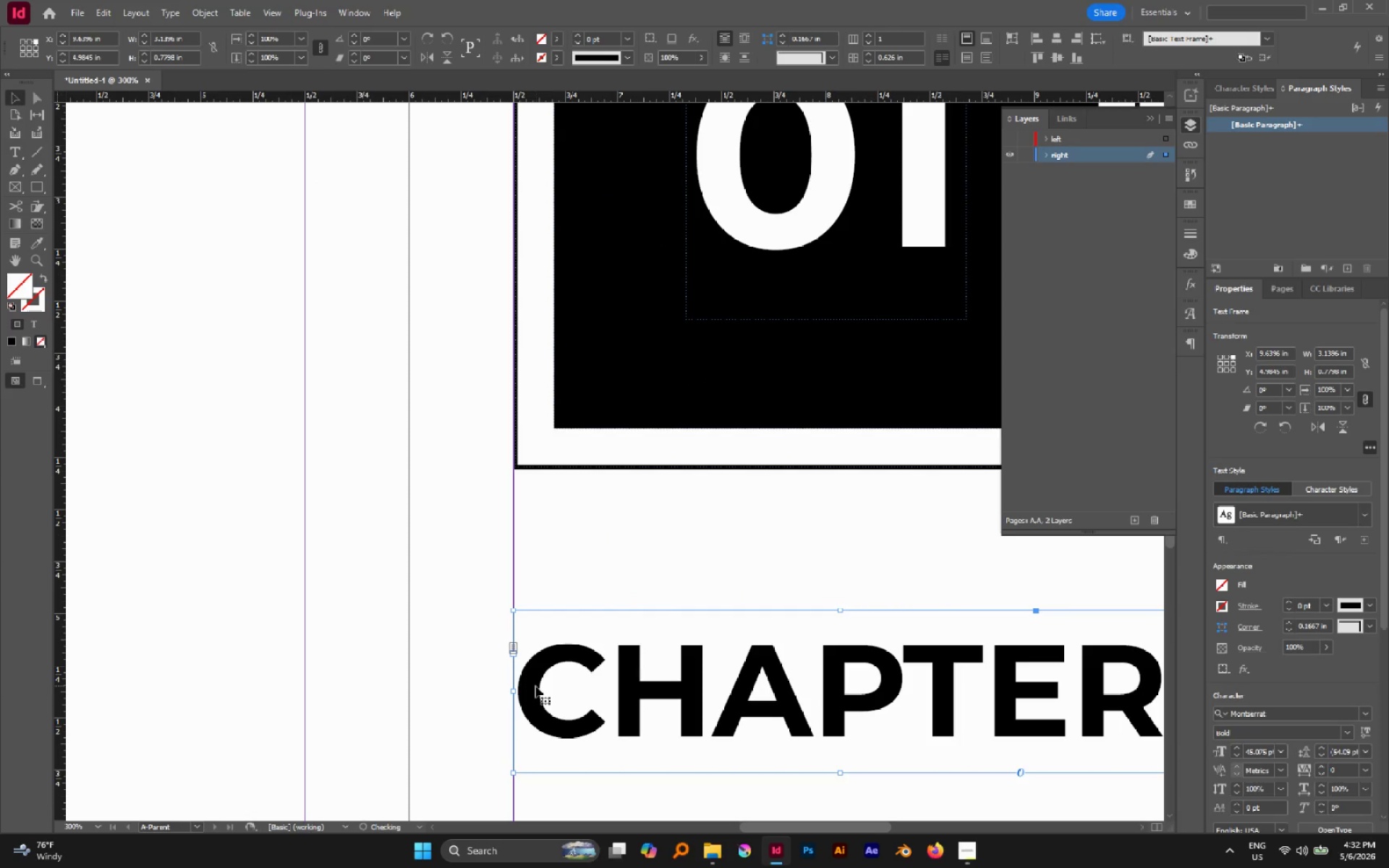 
left_click_drag(start_coordinate=[535, 686], to_coordinate=[532, 686])
 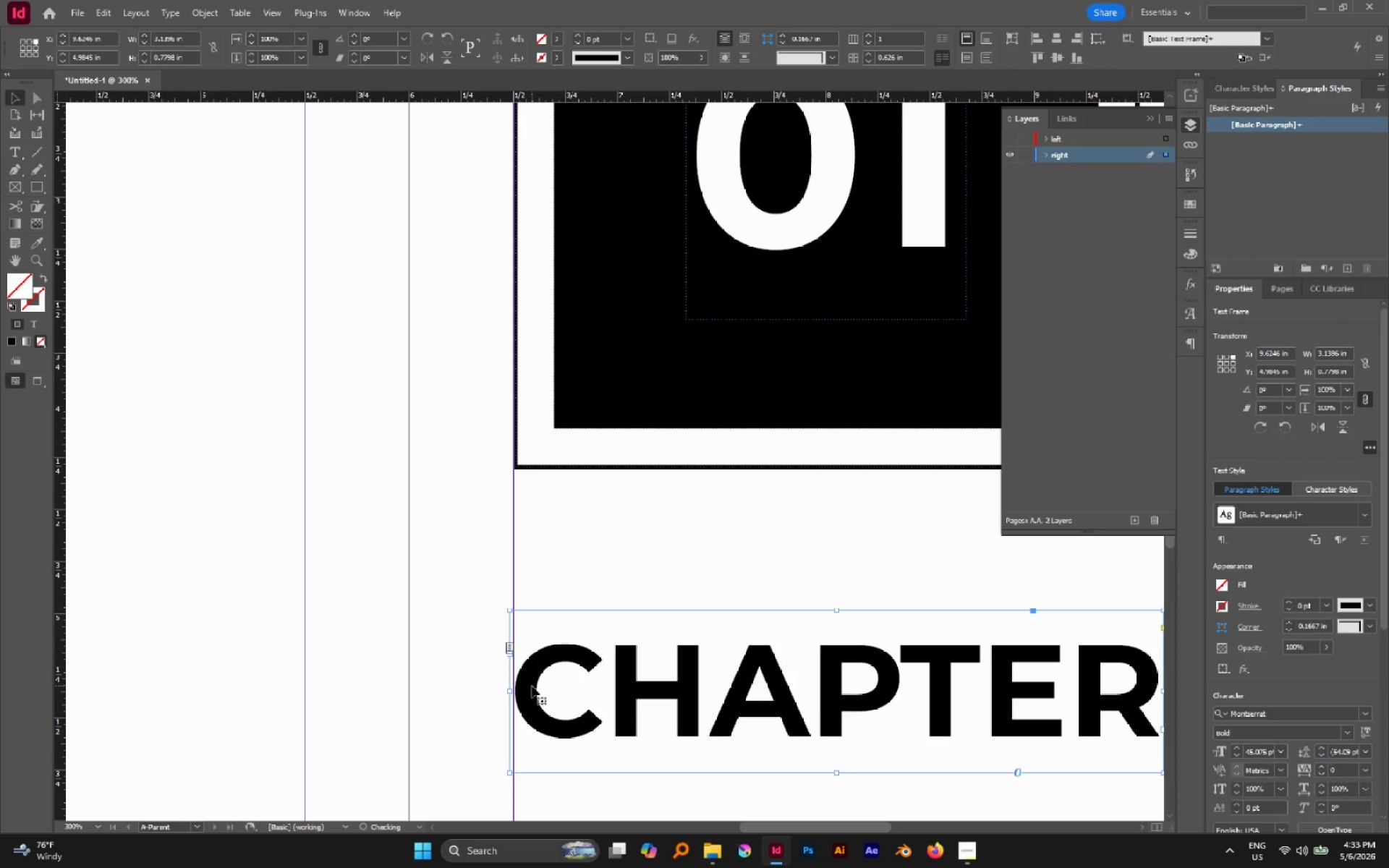 
hold_key(key=ShiftLeft, duration=0.86)
 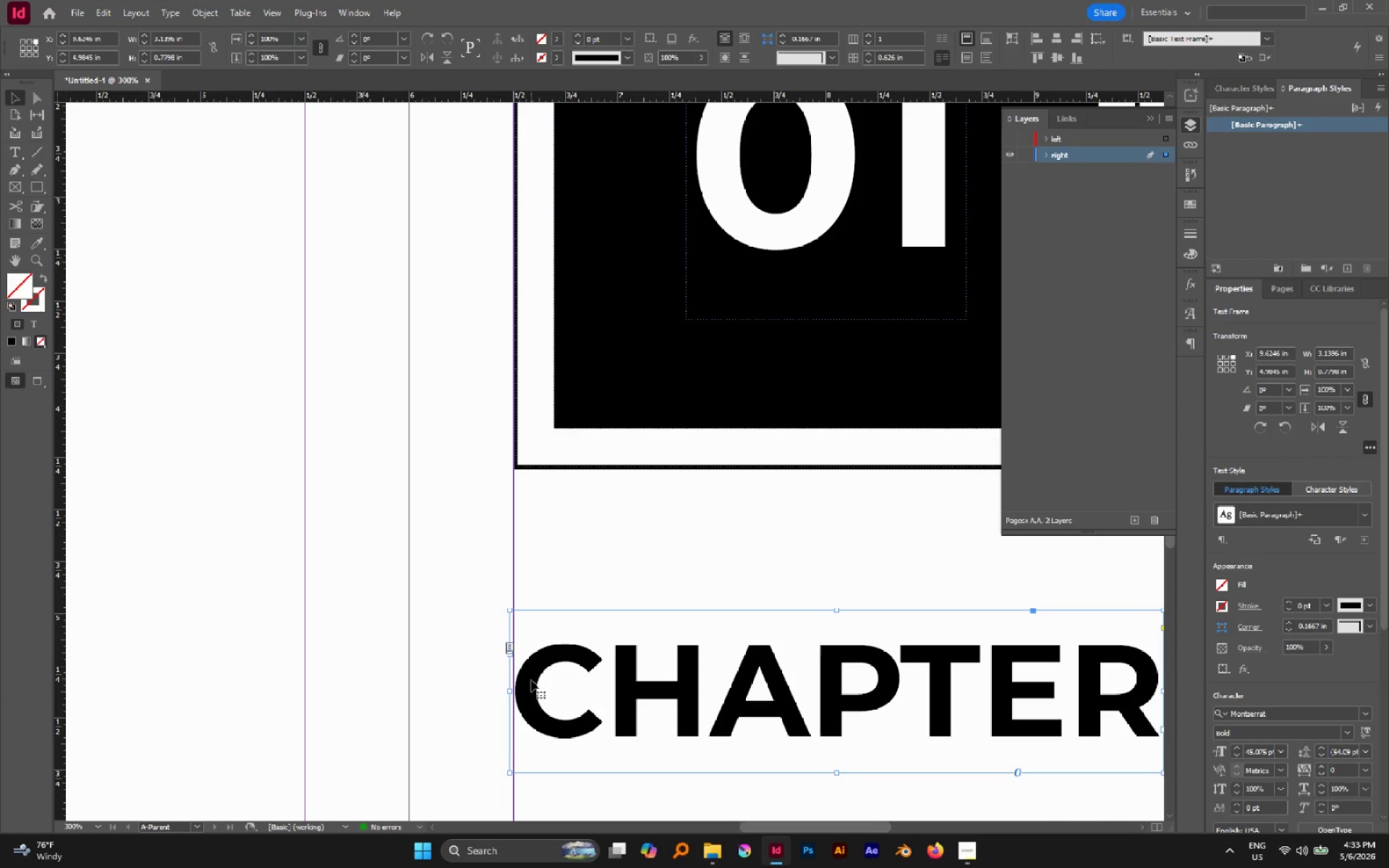 
key(ArrowLeft)
 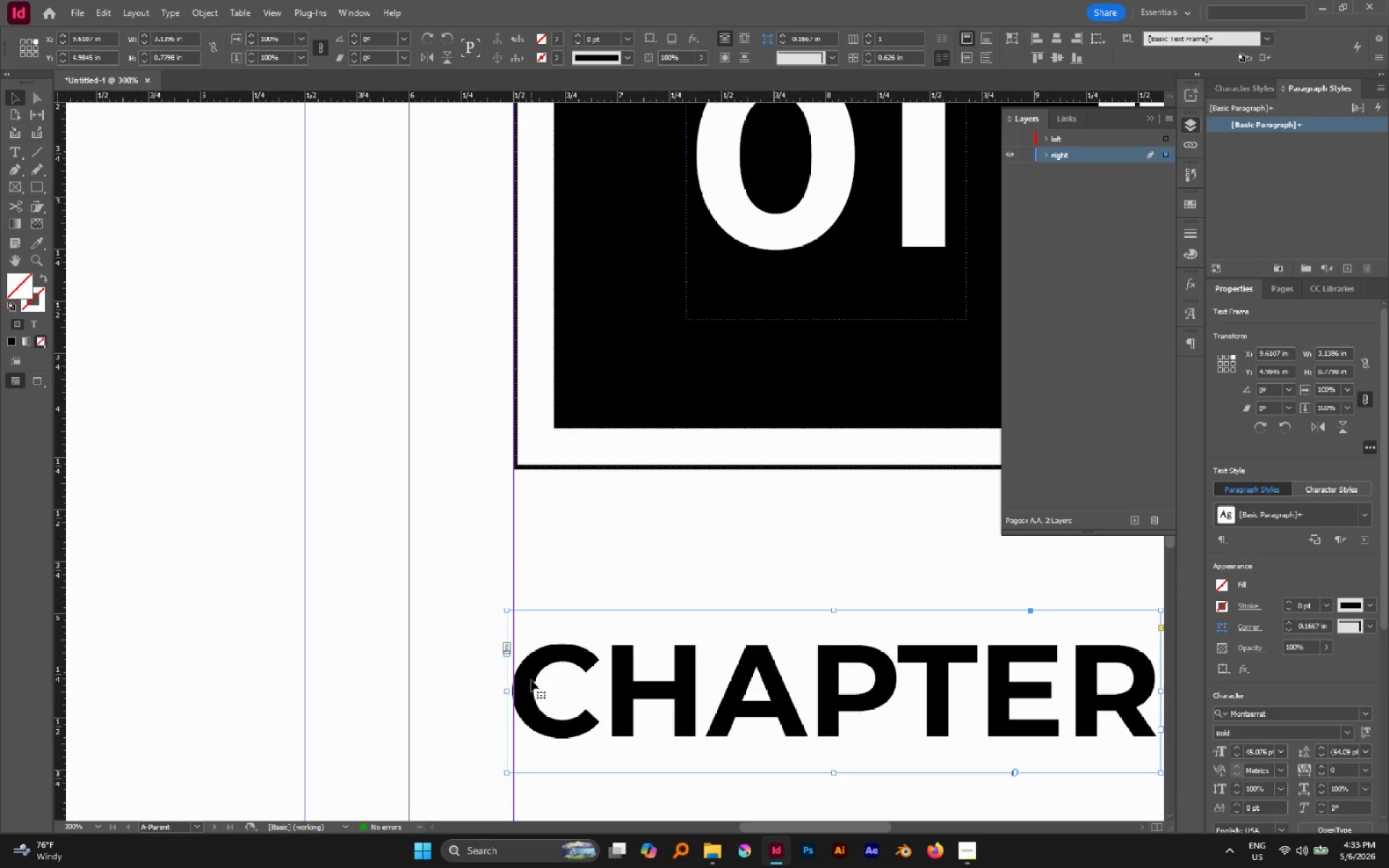 
left_click([396, 592])
 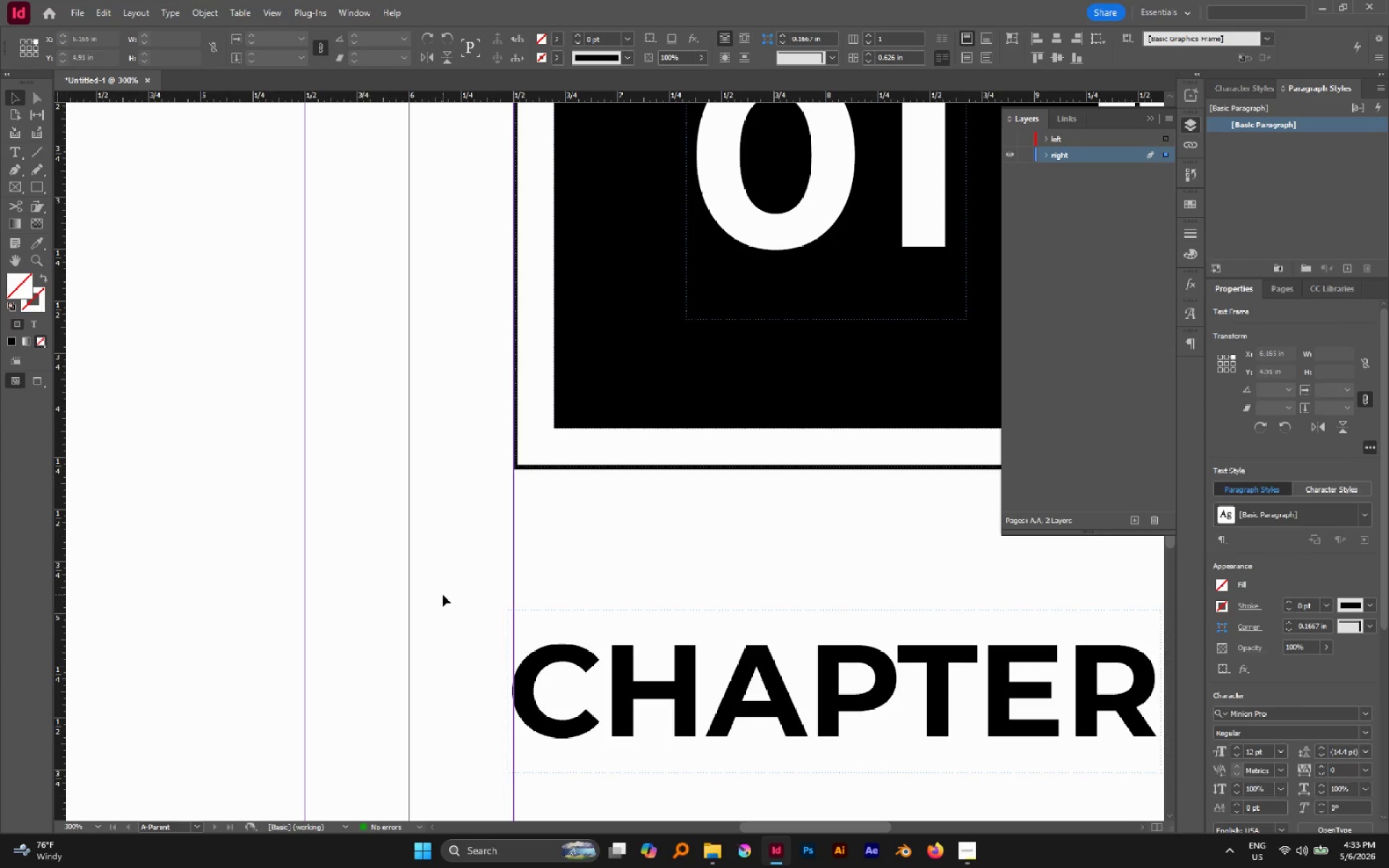 
hold_key(key=AltLeft, duration=1.44)
scroll: coordinate [443, 595], scroll_direction: down, amount: 3.0
 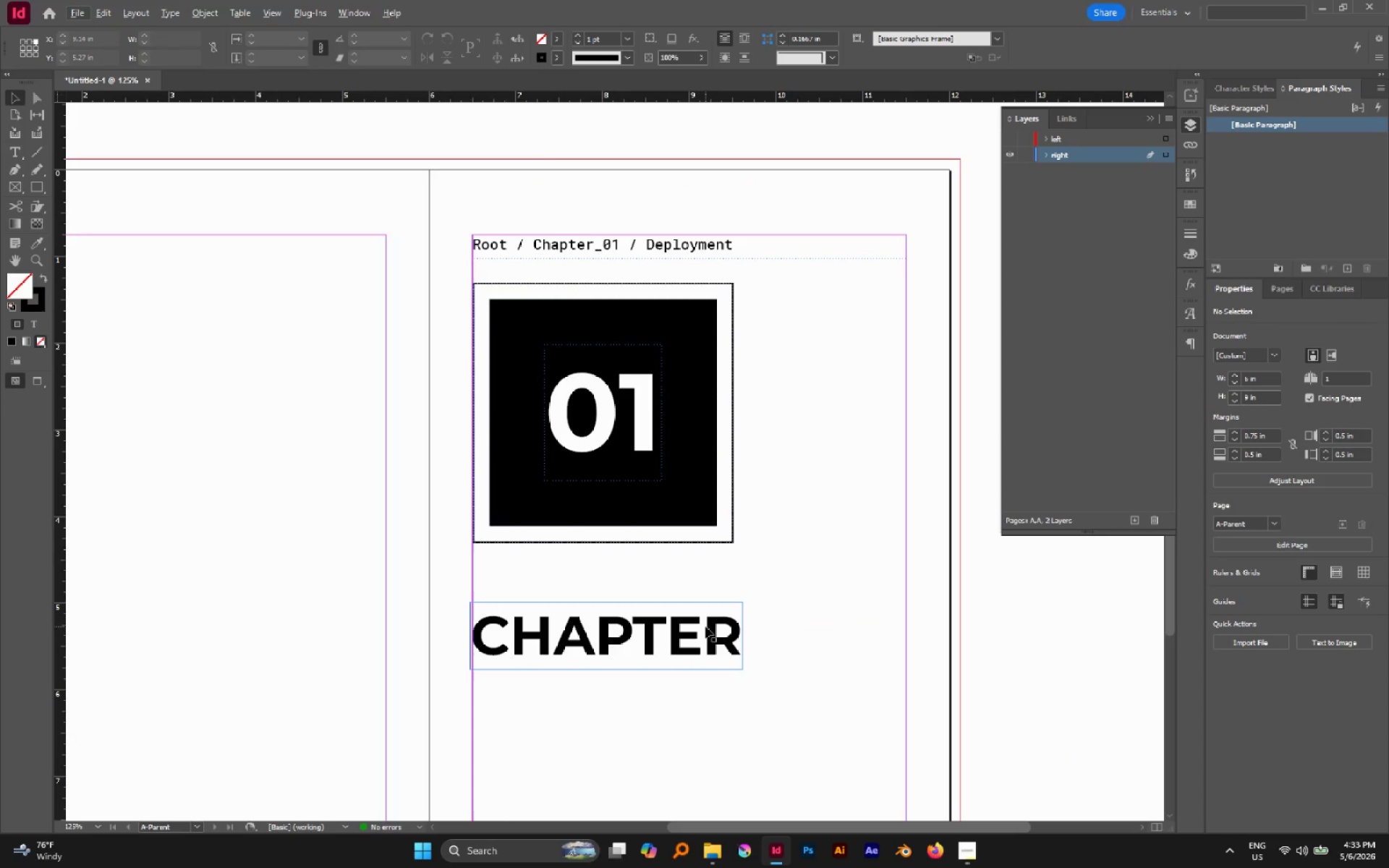 
left_click_drag(start_coordinate=[707, 628], to_coordinate=[703, 550])
 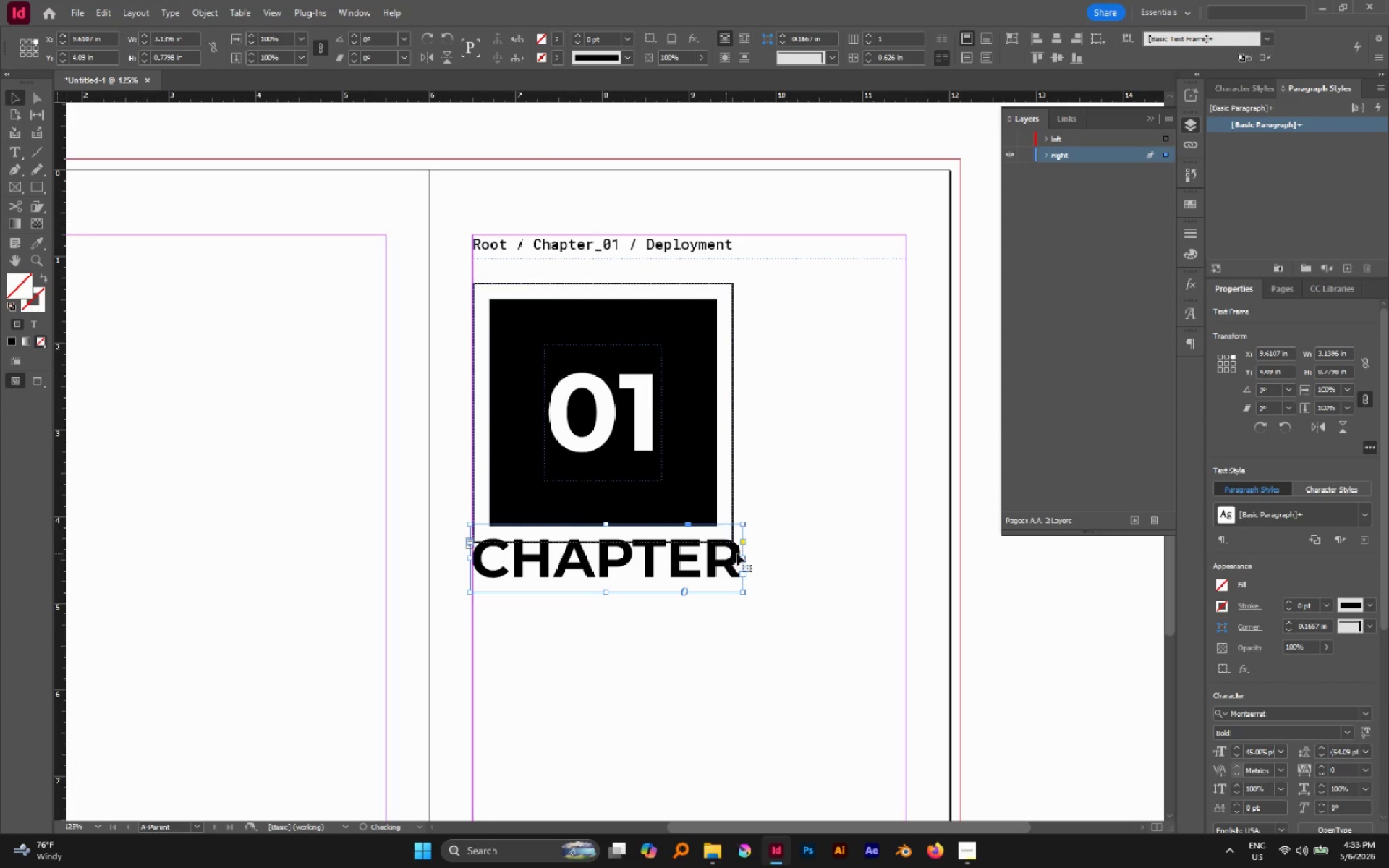 
hold_key(key=ShiftLeft, duration=0.84)
 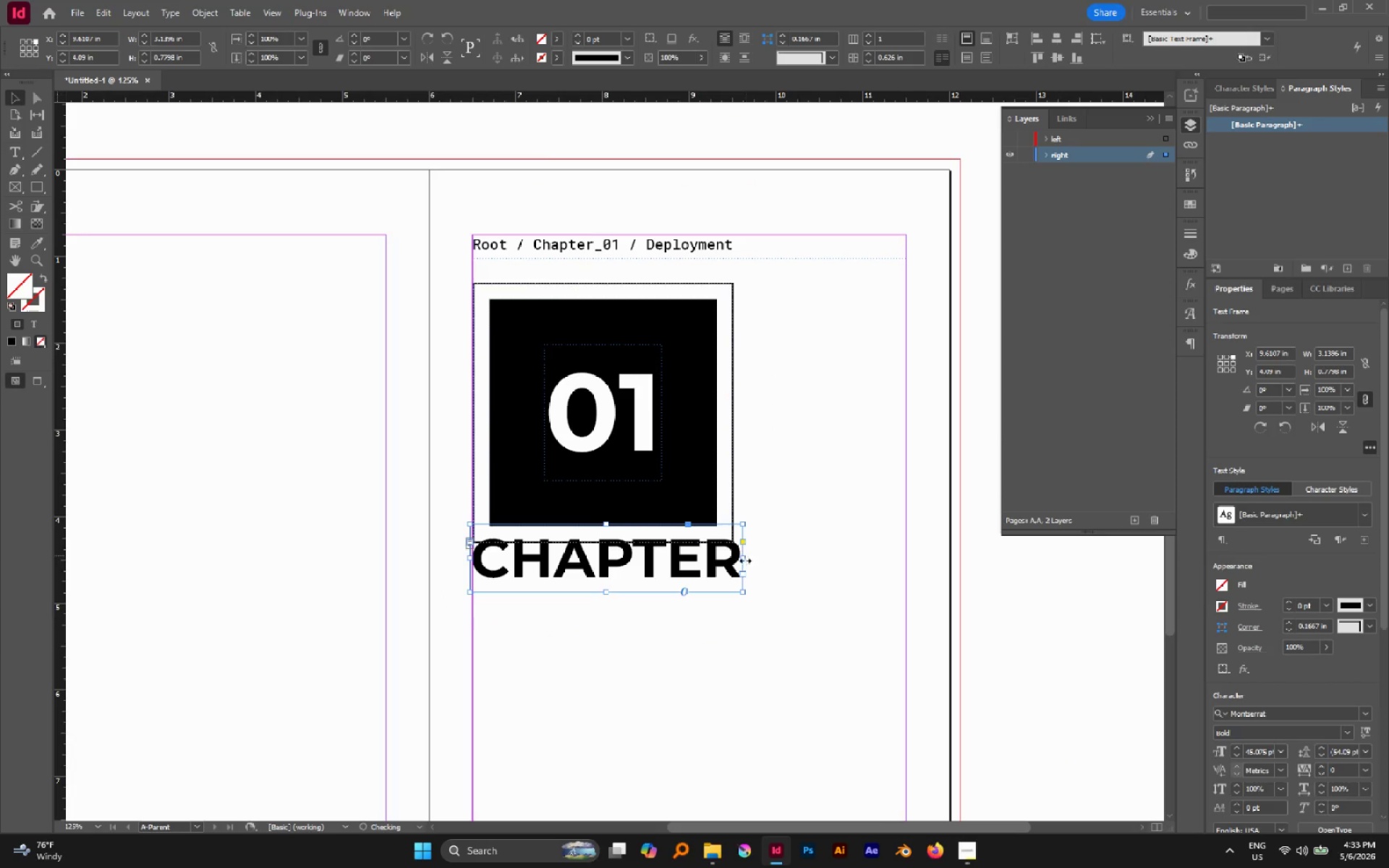 
hold_key(key=AltLeft, duration=0.86)
scroll: coordinate [740, 569], scroll_direction: up, amount: 2.0
 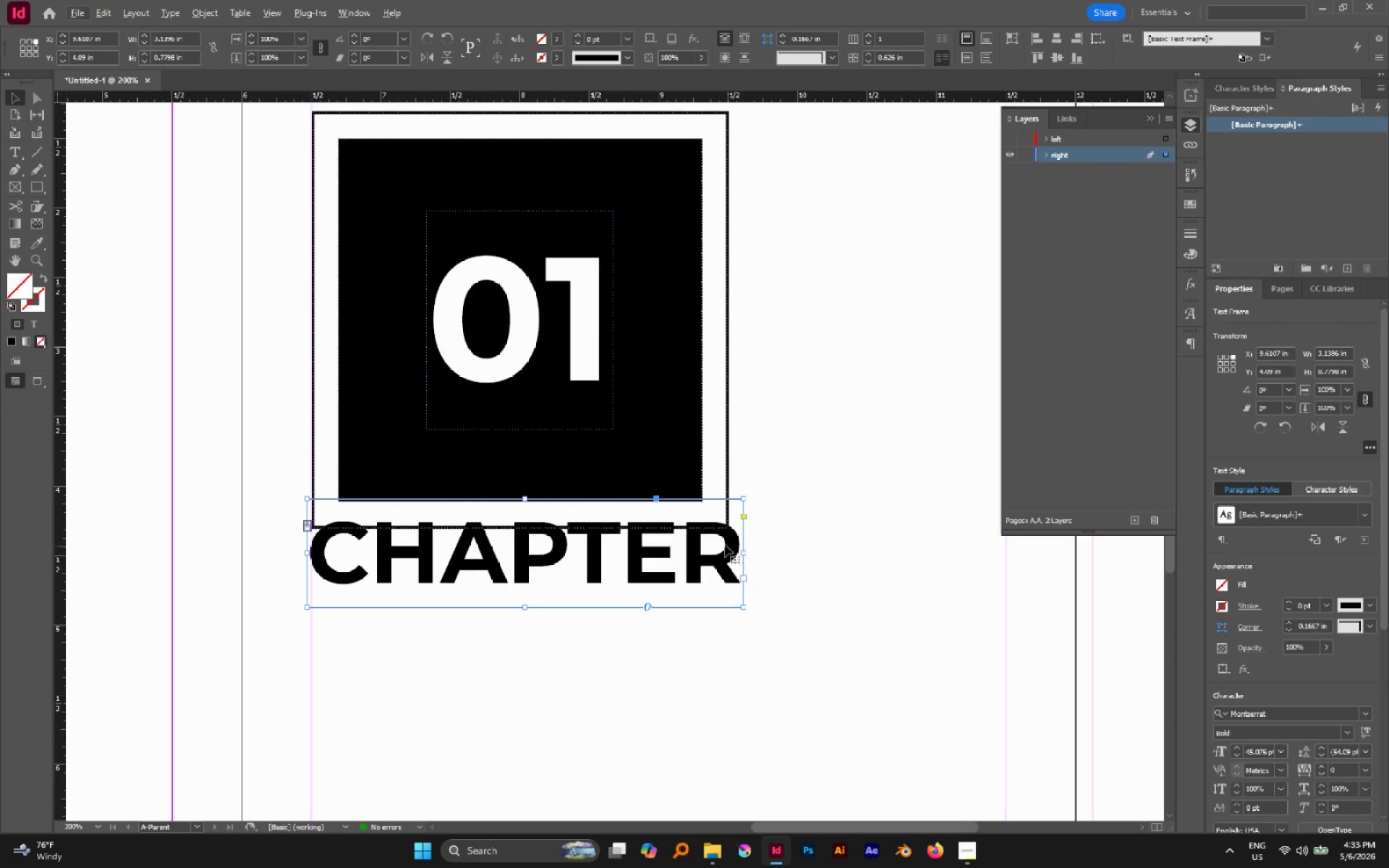 
hold_key(key=AltLeft, duration=0.36)
scroll: coordinate [724, 544], scroll_direction: up, amount: 1.0
 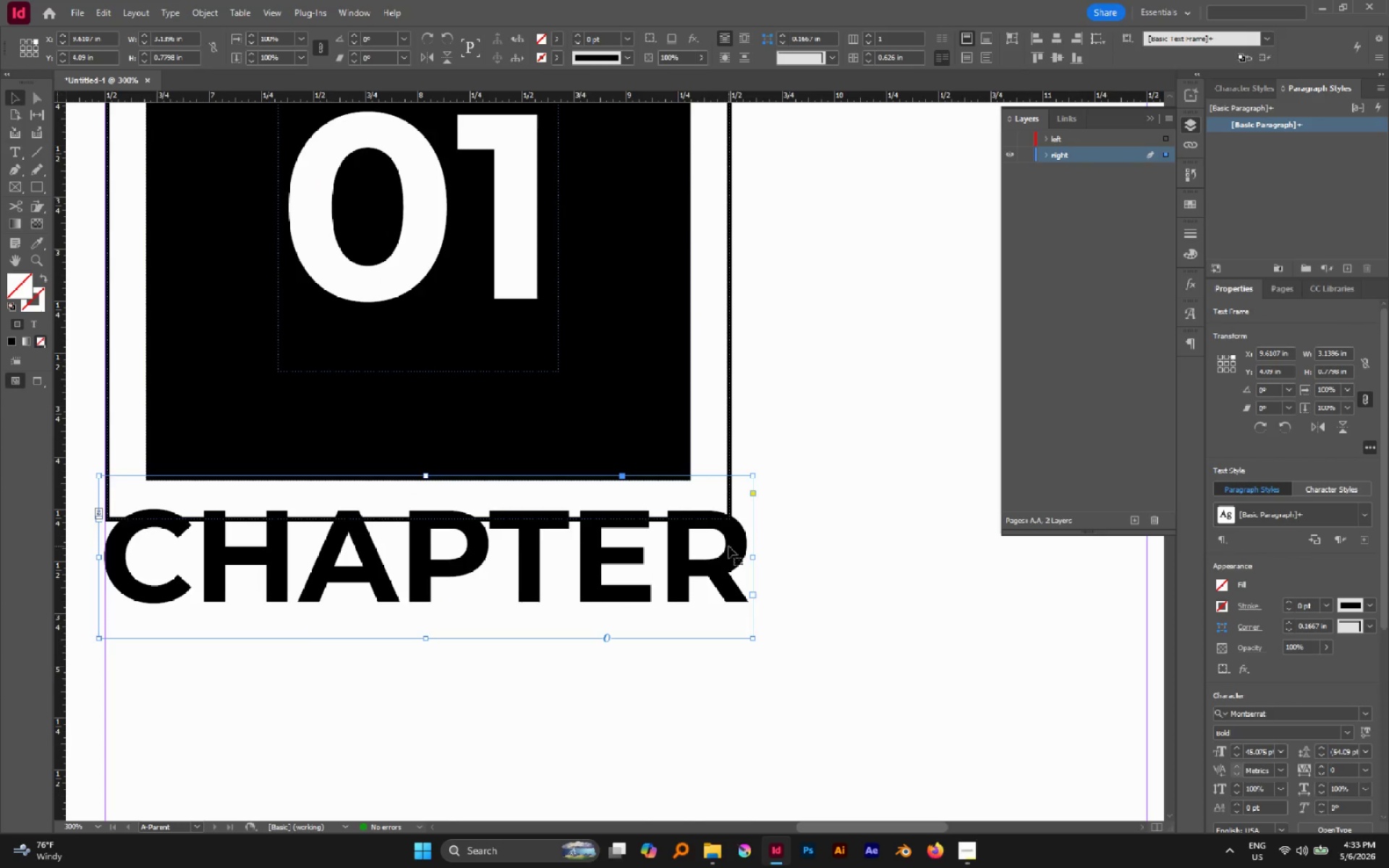 
left_click_drag(start_coordinate=[730, 546], to_coordinate=[730, 501])
 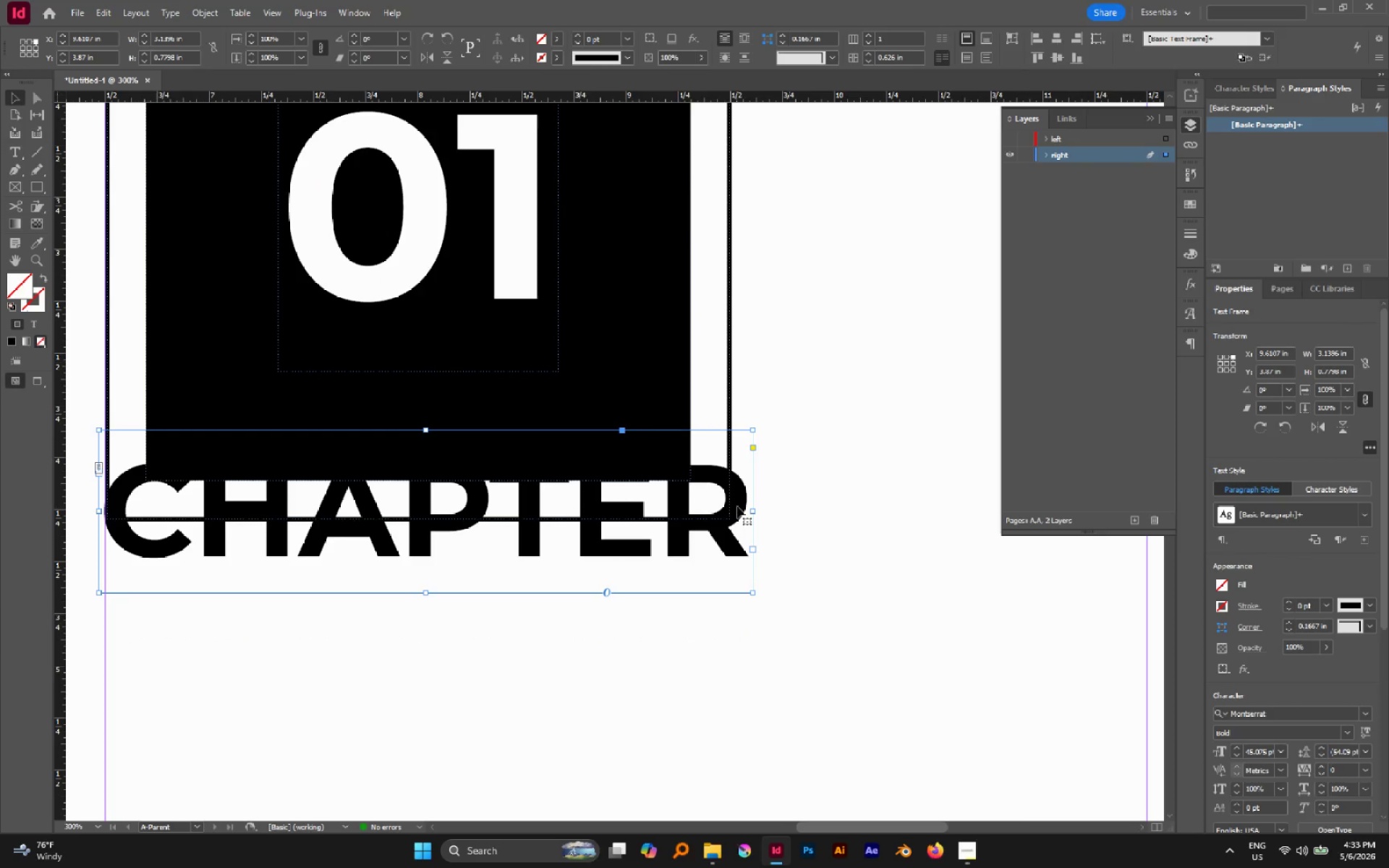 
hold_key(key=ShiftLeft, duration=0.94)
 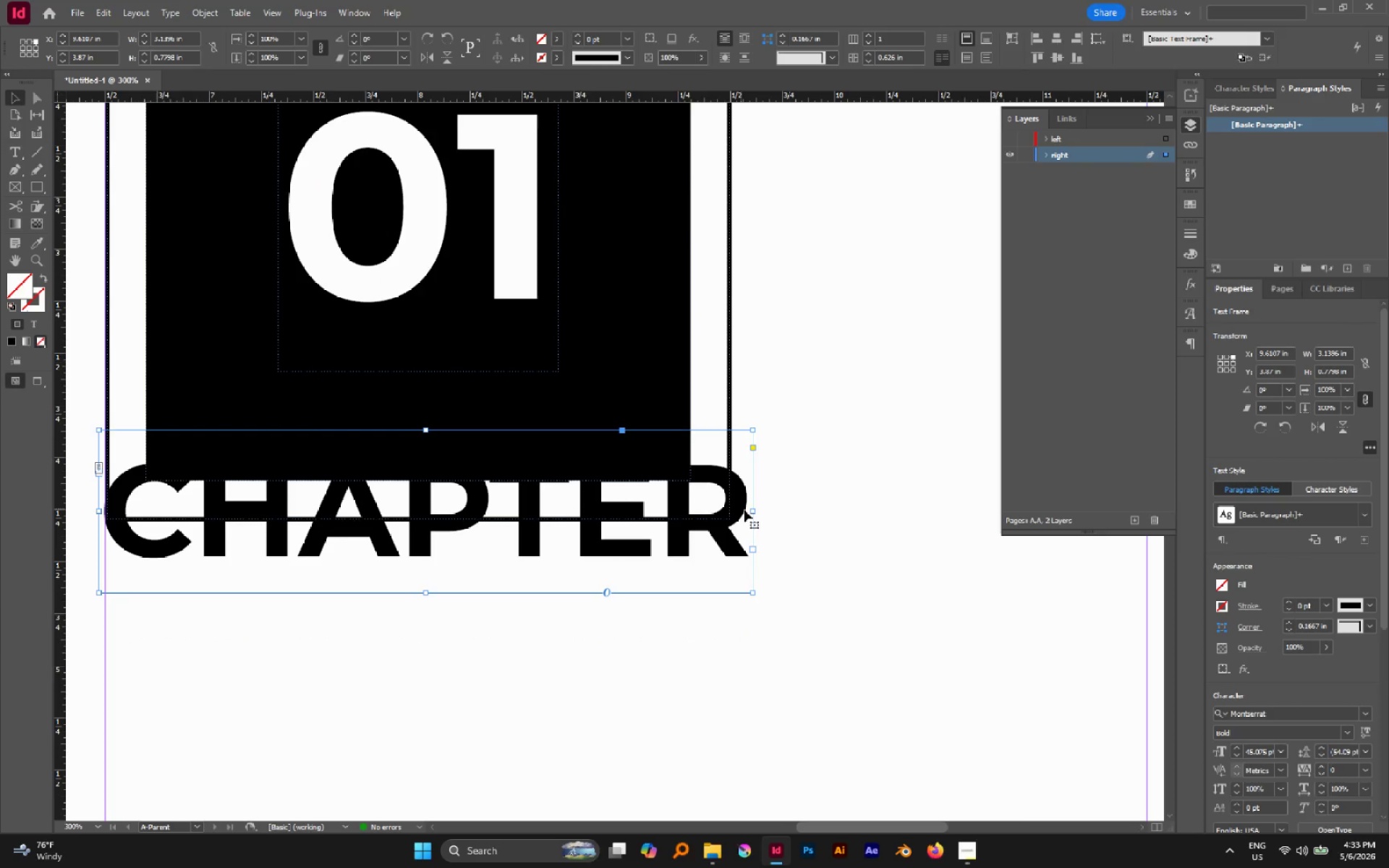 
hold_key(key=ControlLeft, duration=3.5)
hold_key(key=ShiftLeft, duration=2.84)
left_click_drag(start_coordinate=[752, 511], to_coordinate=[737, 507])
 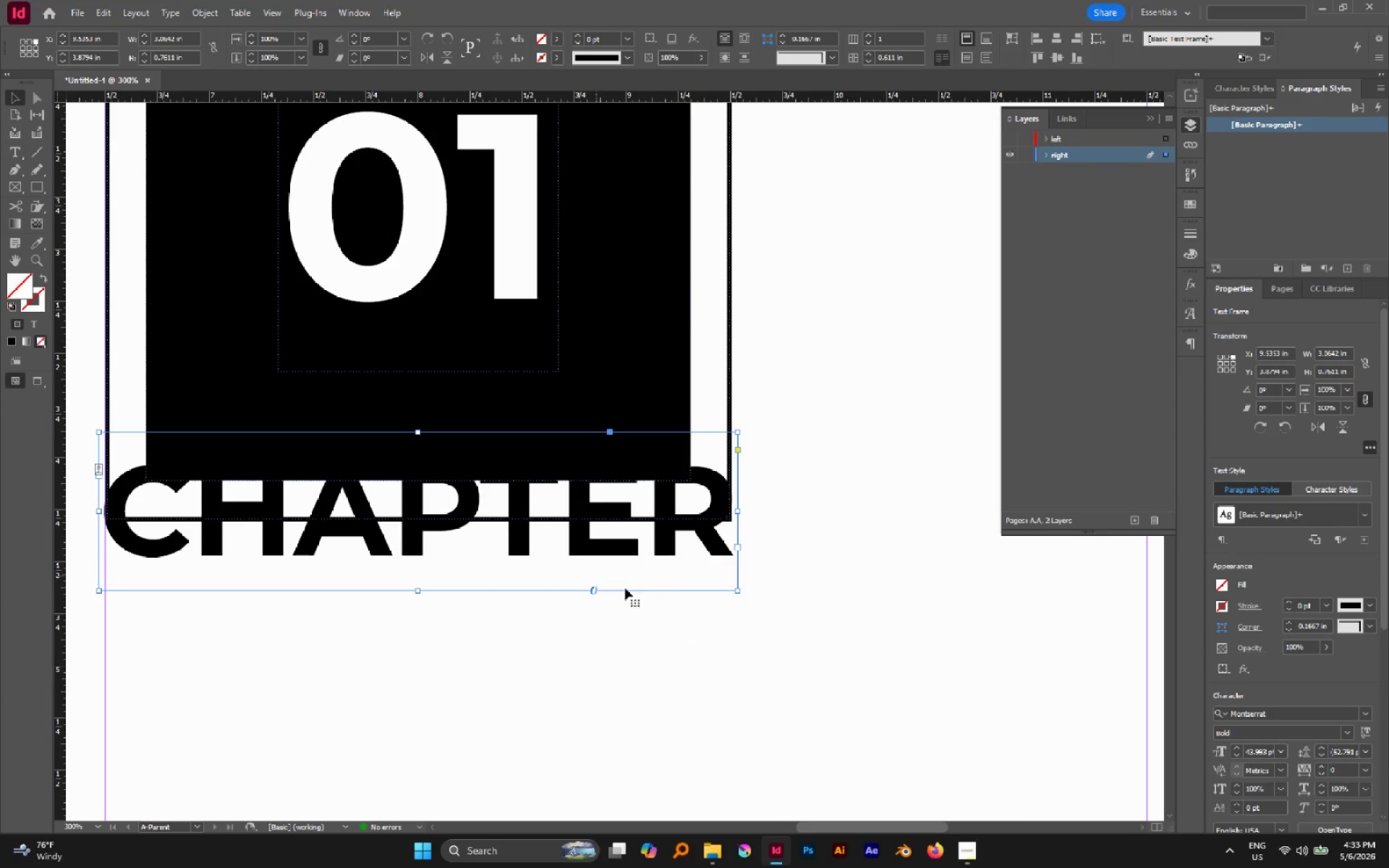 
left_click_drag(start_coordinate=[672, 550], to_coordinate=[676, 613])
 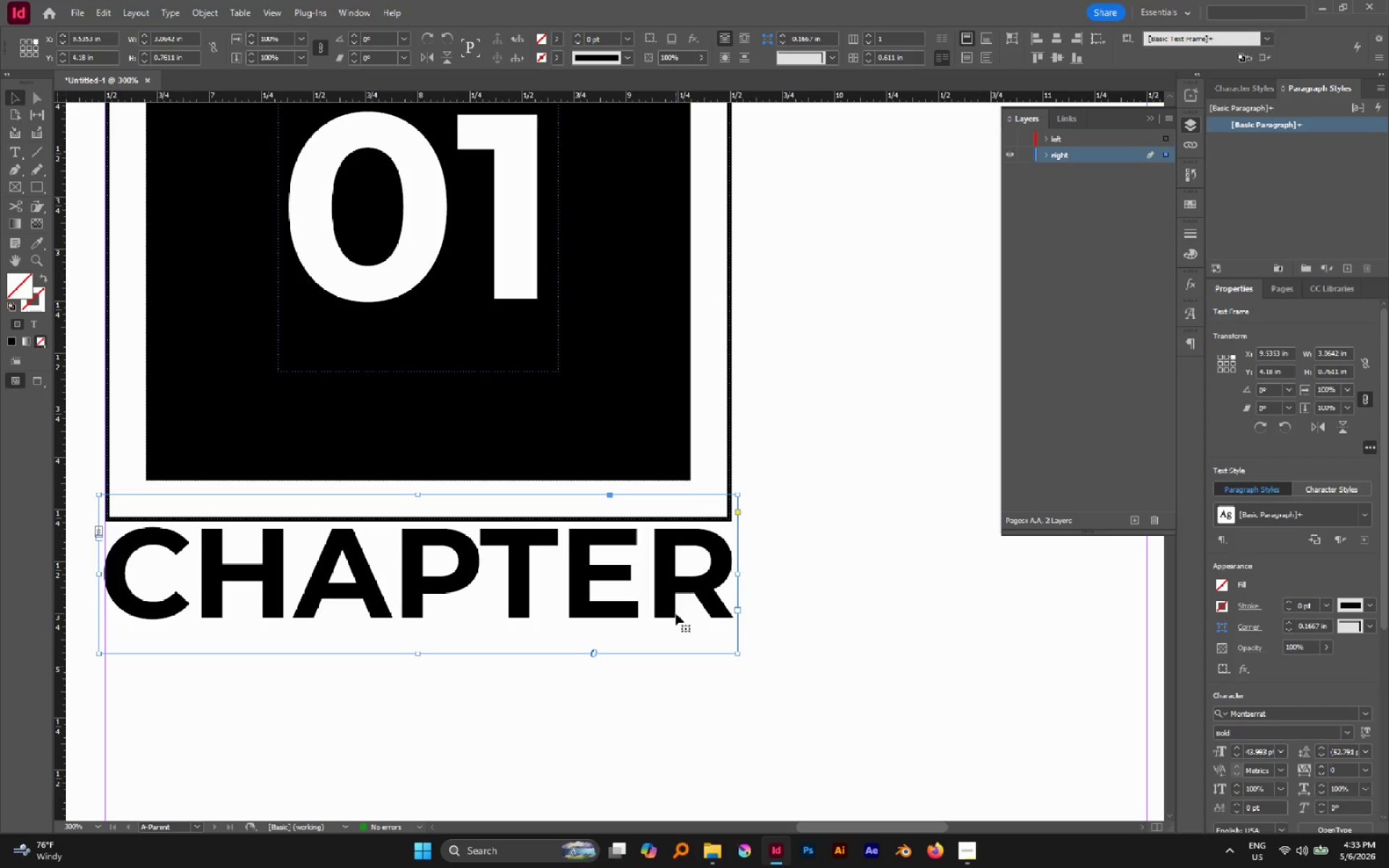 
hold_key(key=ShiftLeft, duration=0.86)
 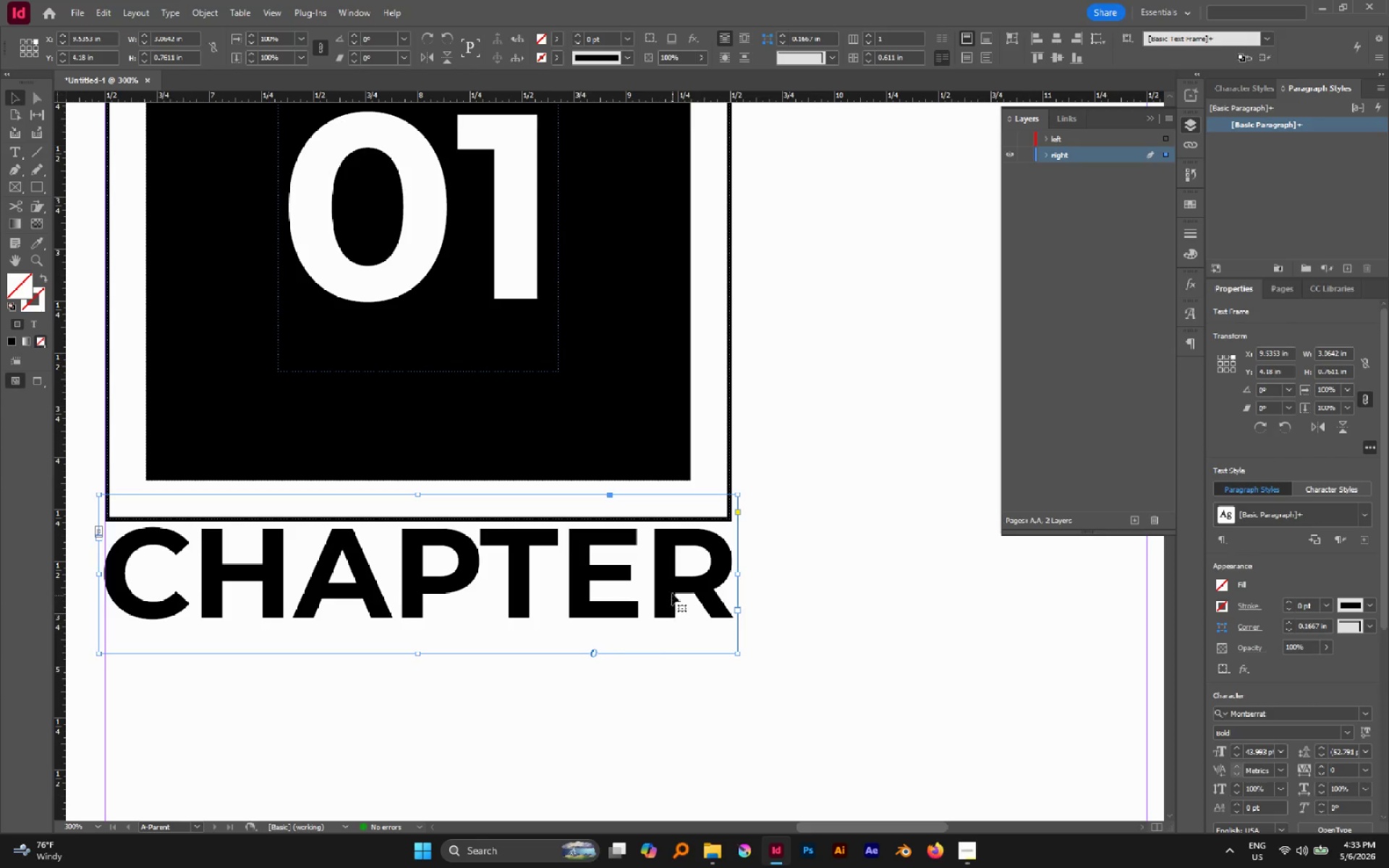 
left_click_drag(start_coordinate=[669, 588], to_coordinate=[679, 661])
 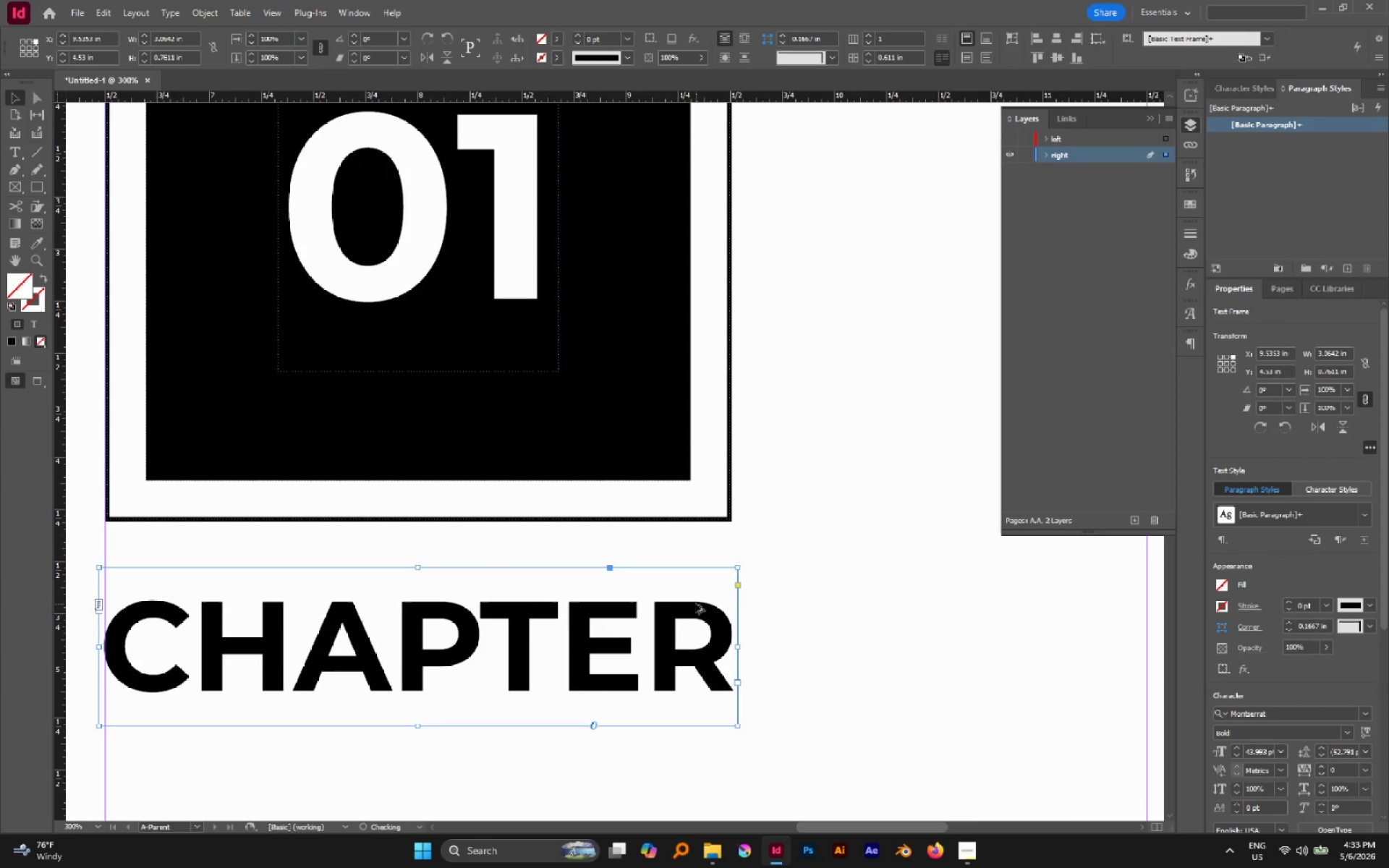 
hold_key(key=ShiftLeft, duration=0.5)
 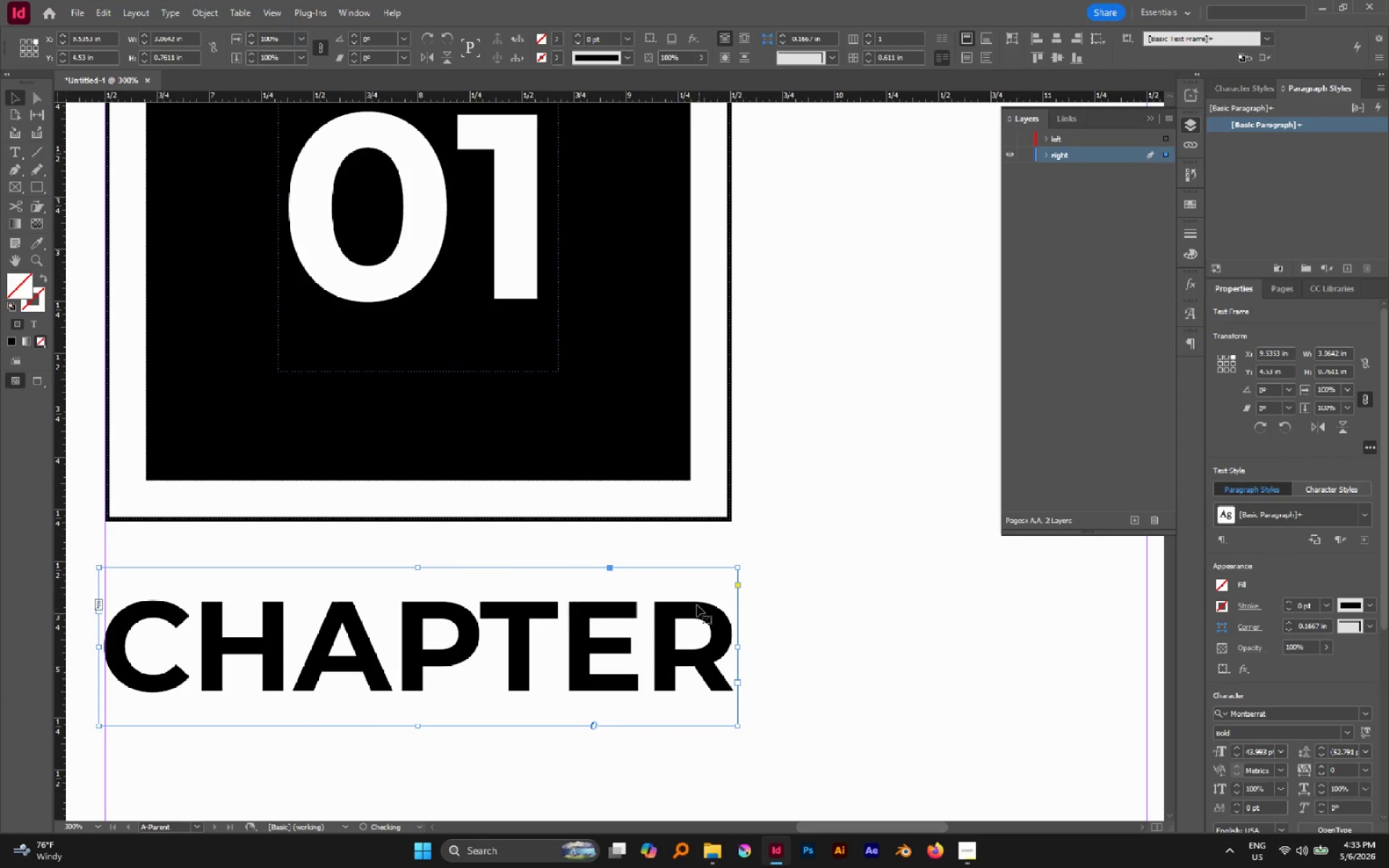 
hold_key(key=AltLeft, duration=0.83)
 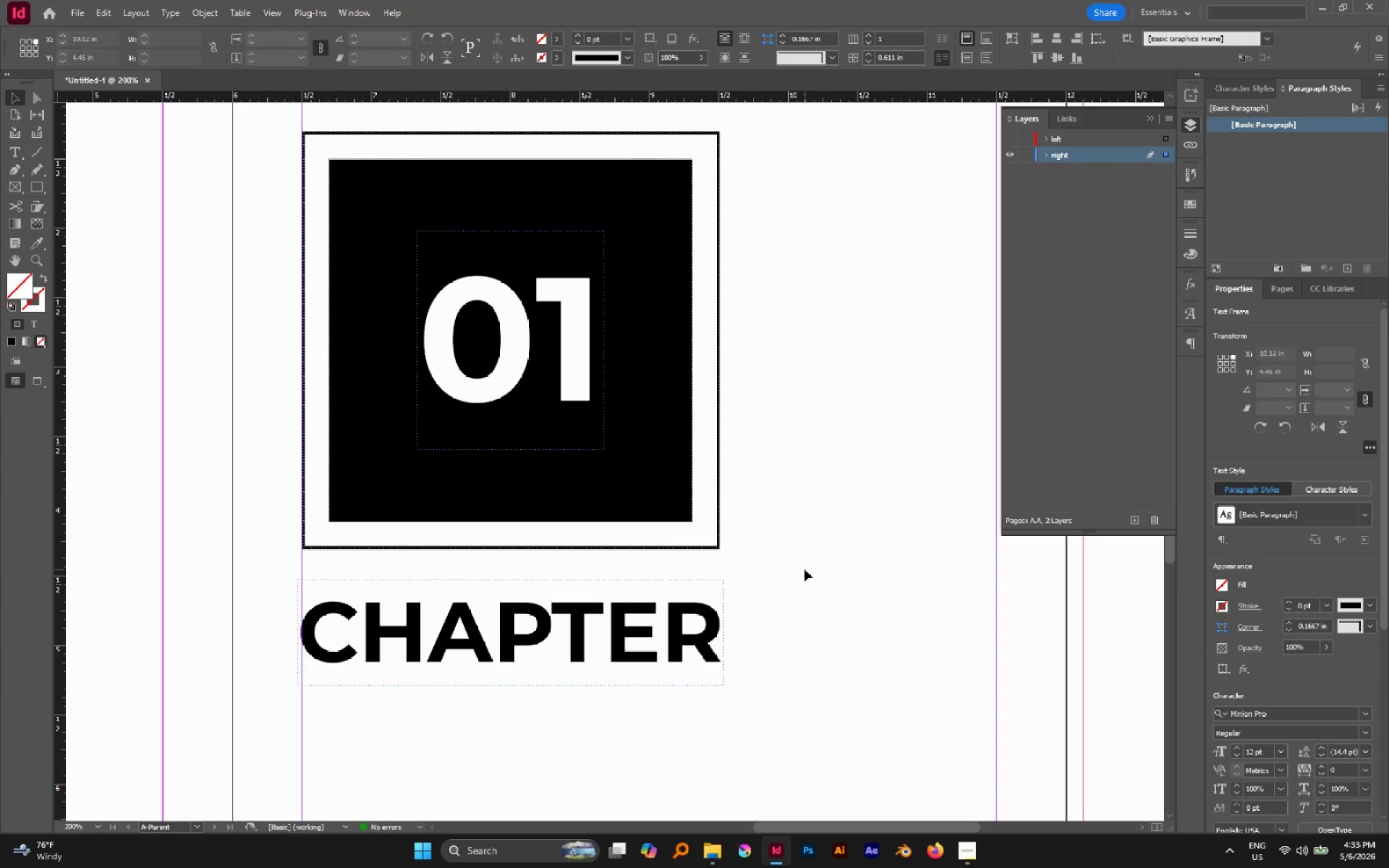 
left_click([807, 571])
 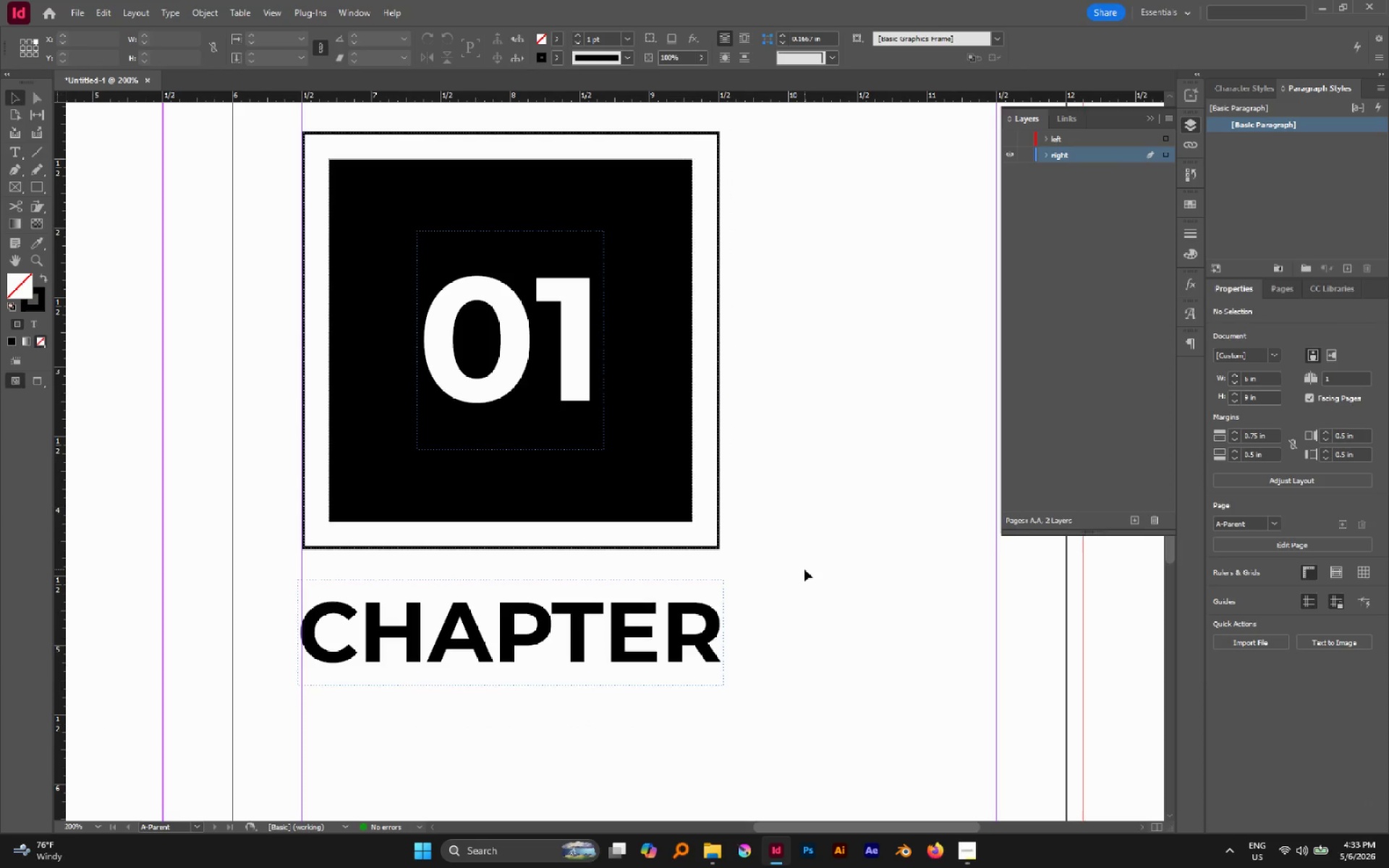 
scroll: coordinate [695, 603], scroll_direction: down, amount: 1.0
 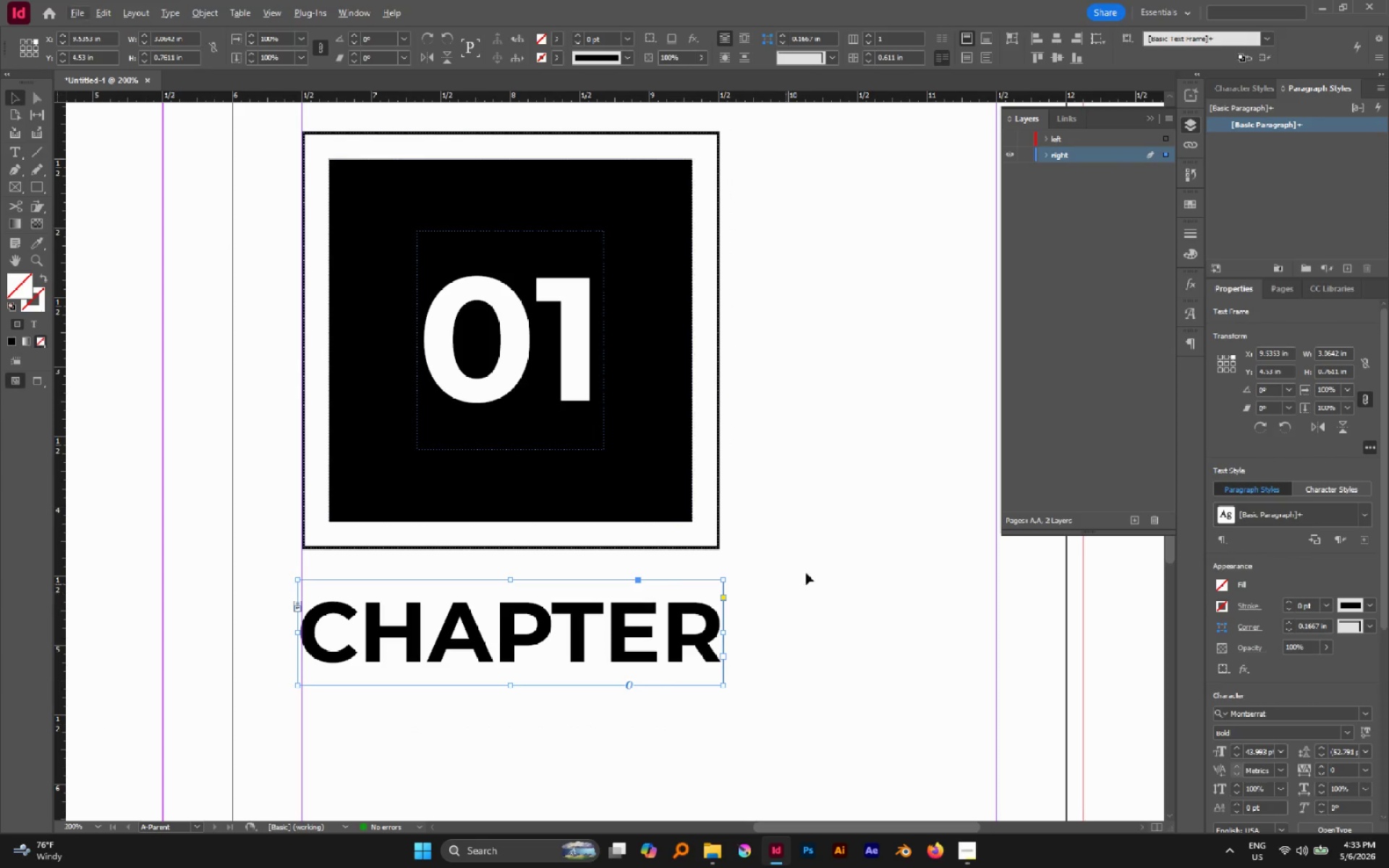 
key(W)
 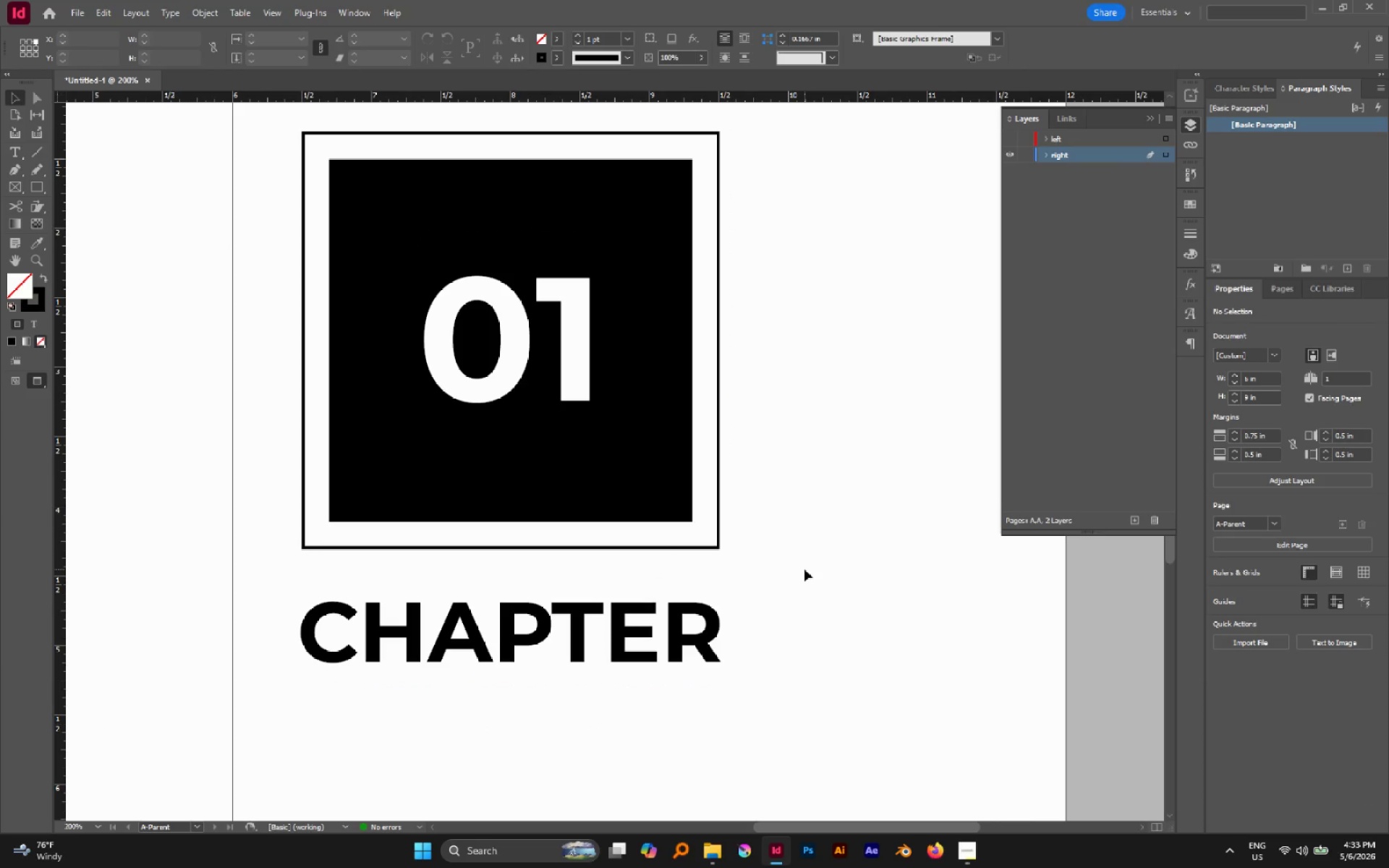 
left_click([804, 569])
 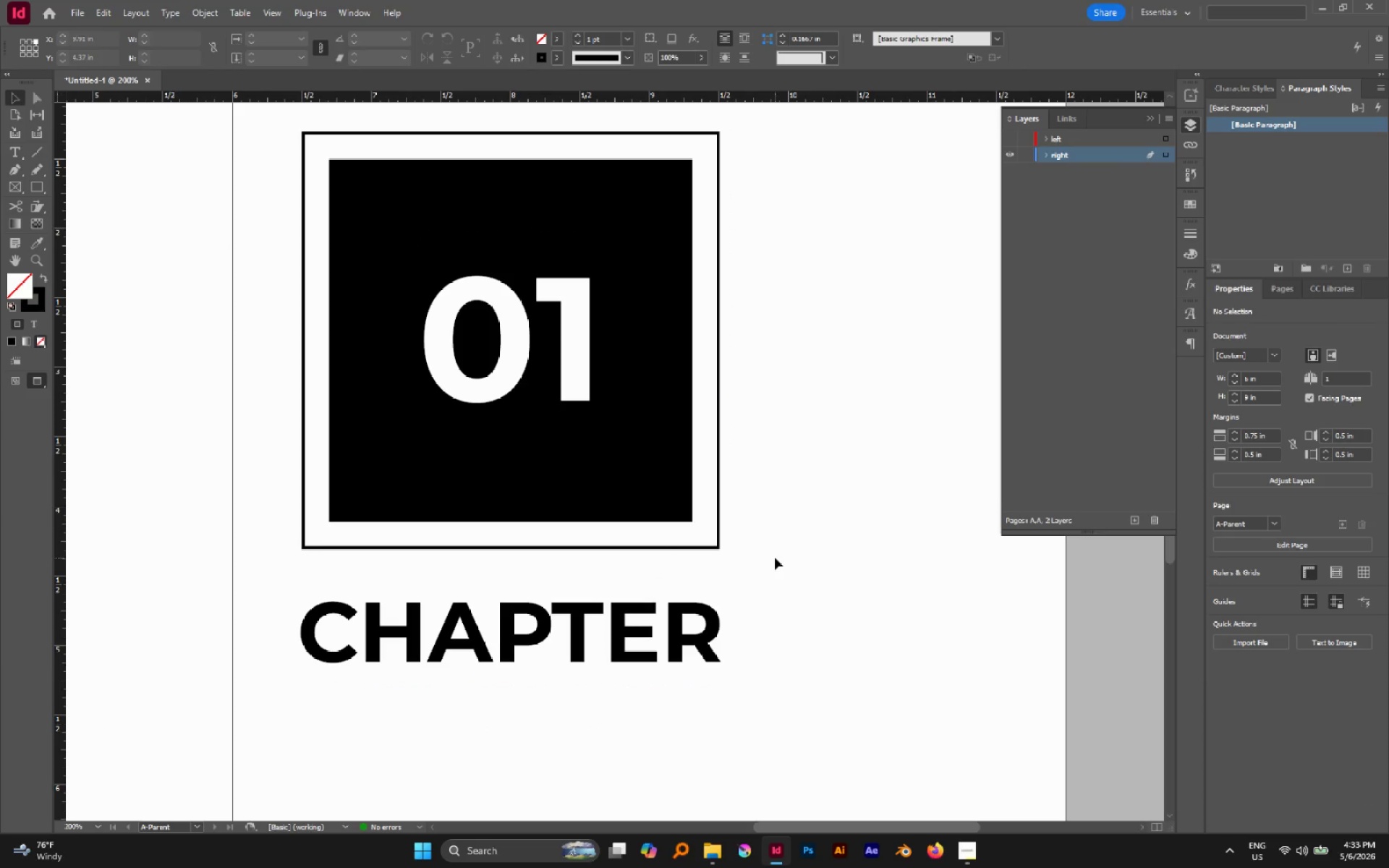 
hold_key(key=AltLeft, duration=1.91)
scroll: coordinate [774, 558], scroll_direction: down, amount: 3.0
 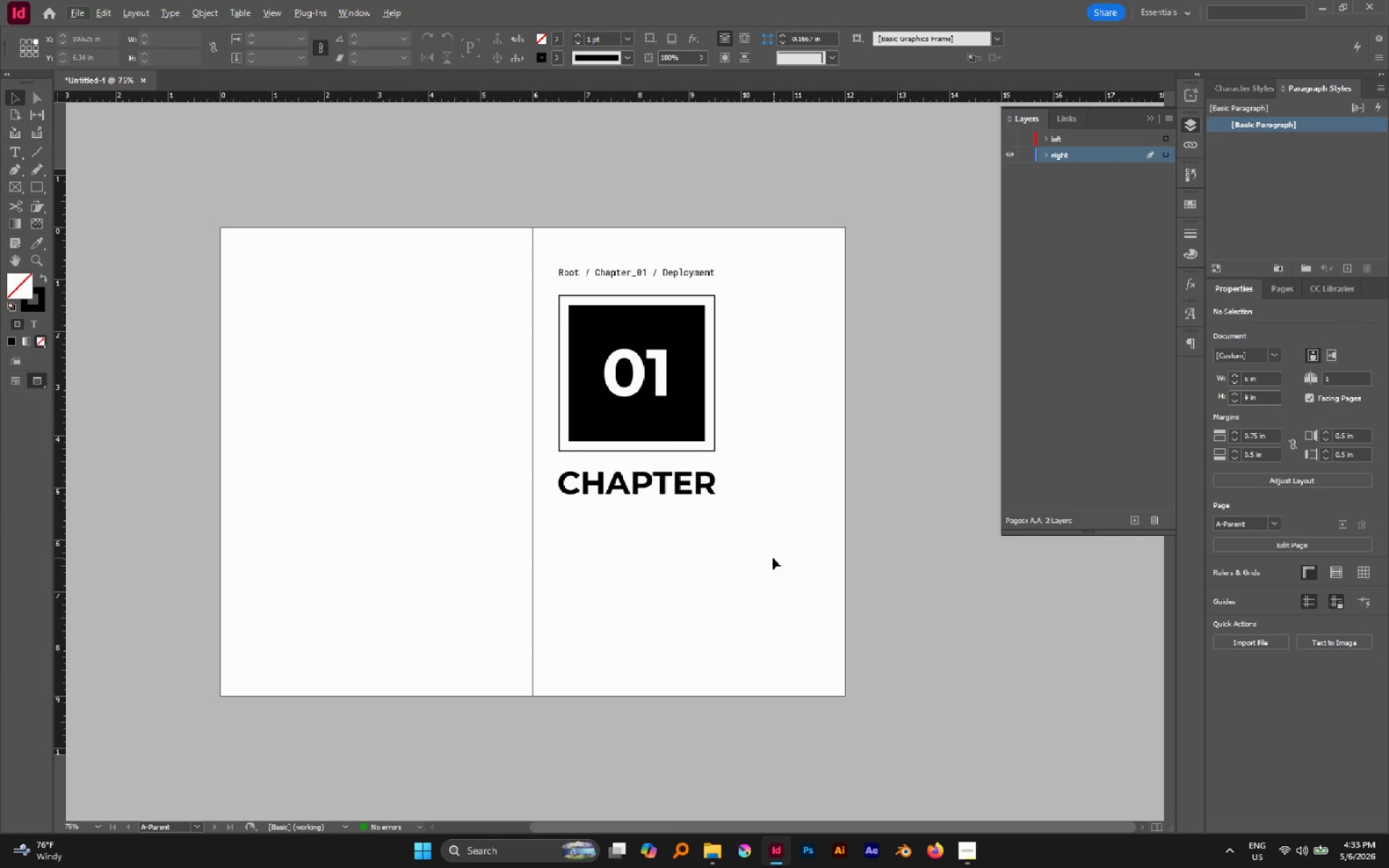 
hold_key(key=AltLeft, duration=1.08)
scroll: coordinate [667, 505], scroll_direction: up, amount: 1.0
 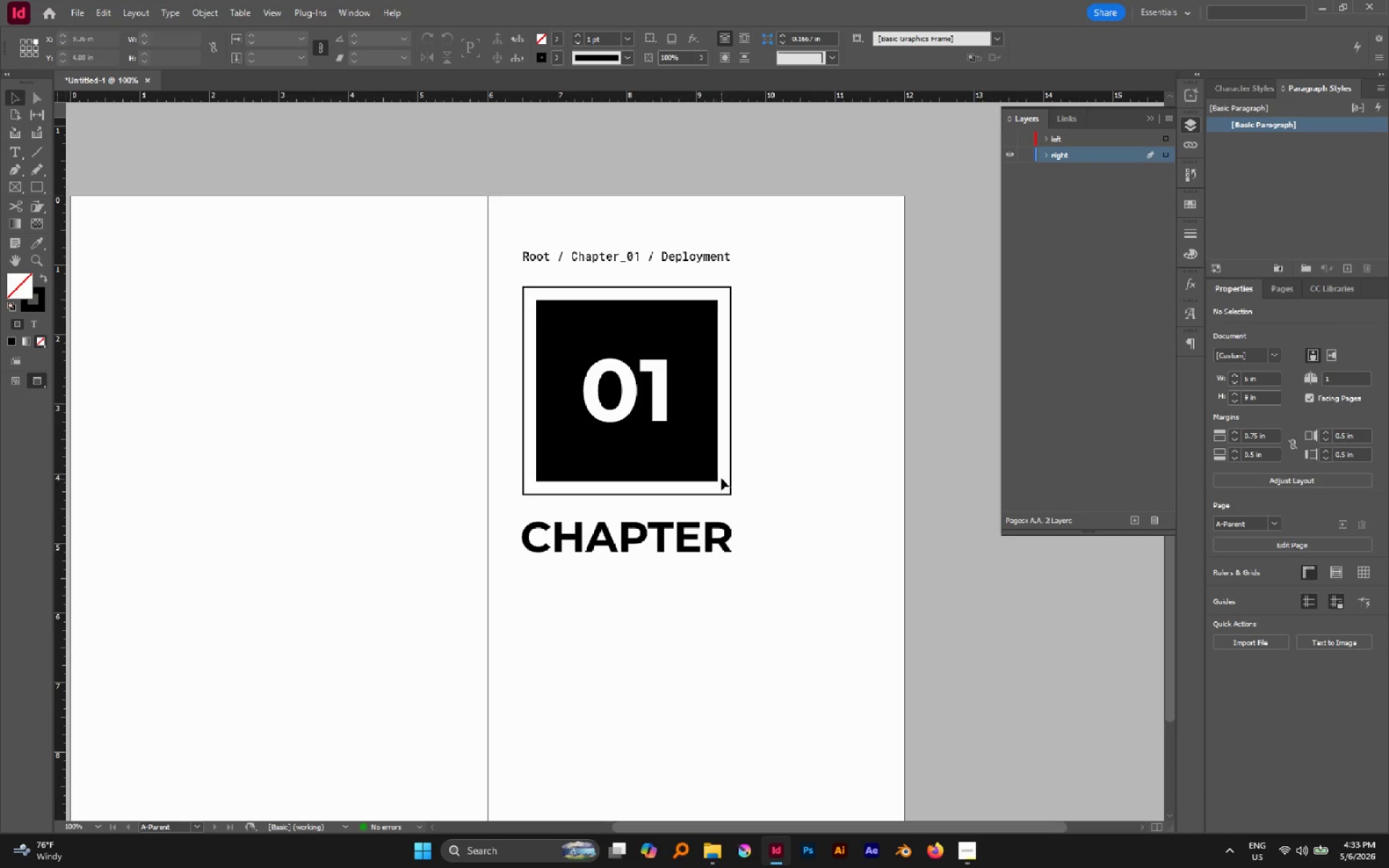 
hold_key(key=Space, duration=0.98)
 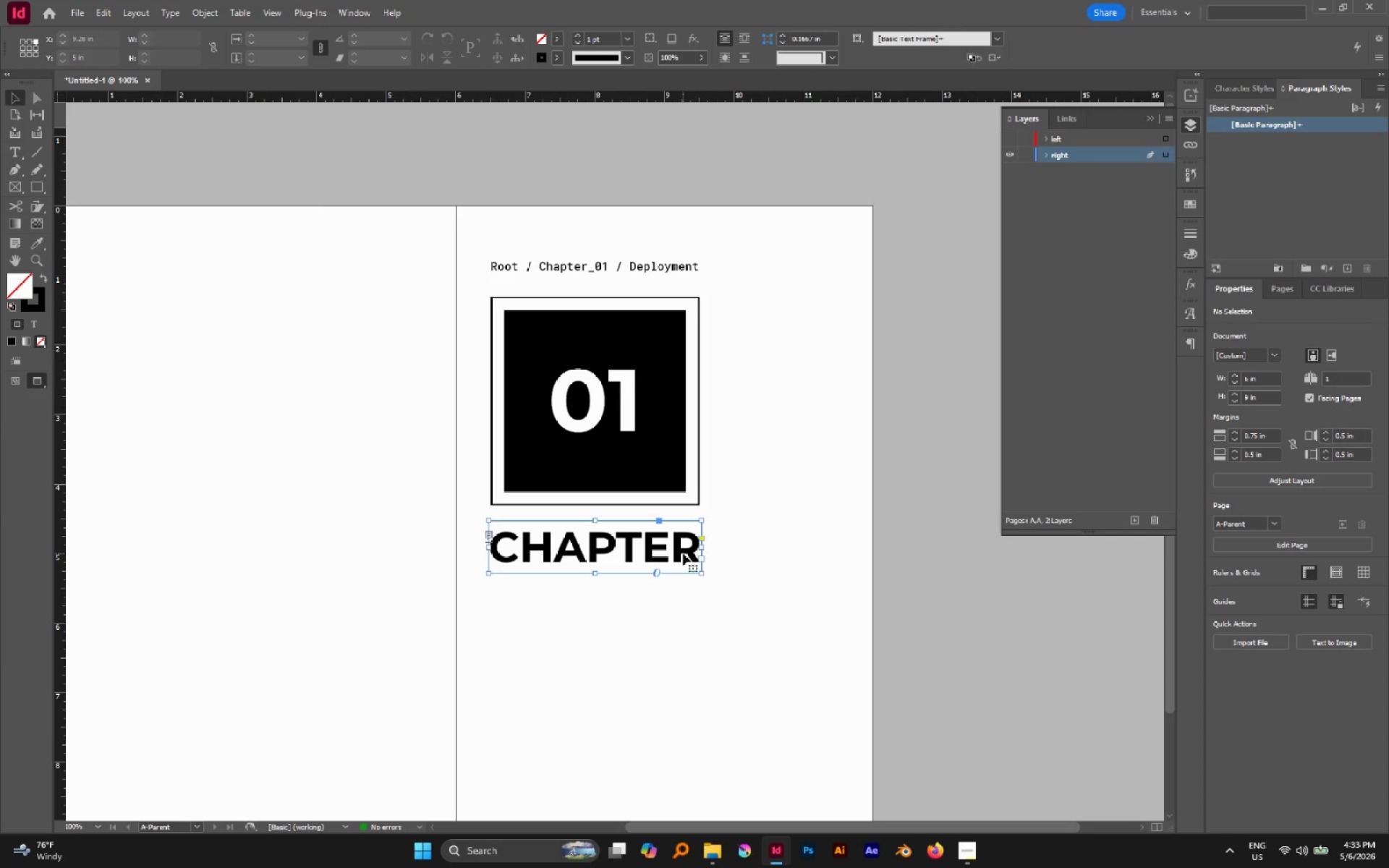 
left_click_drag(start_coordinate=[721, 478], to_coordinate=[689, 556])
 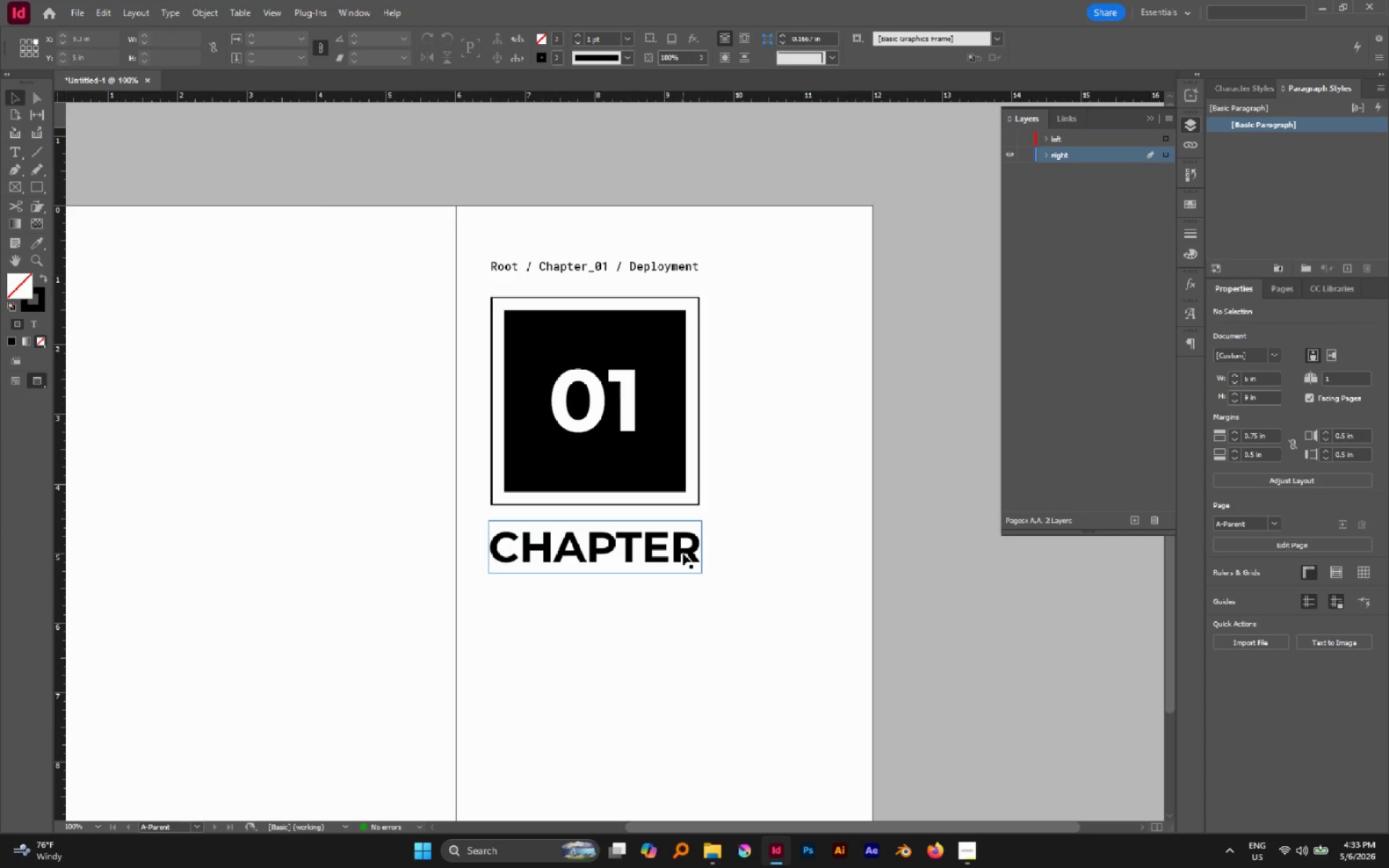 
left_click([683, 553])
 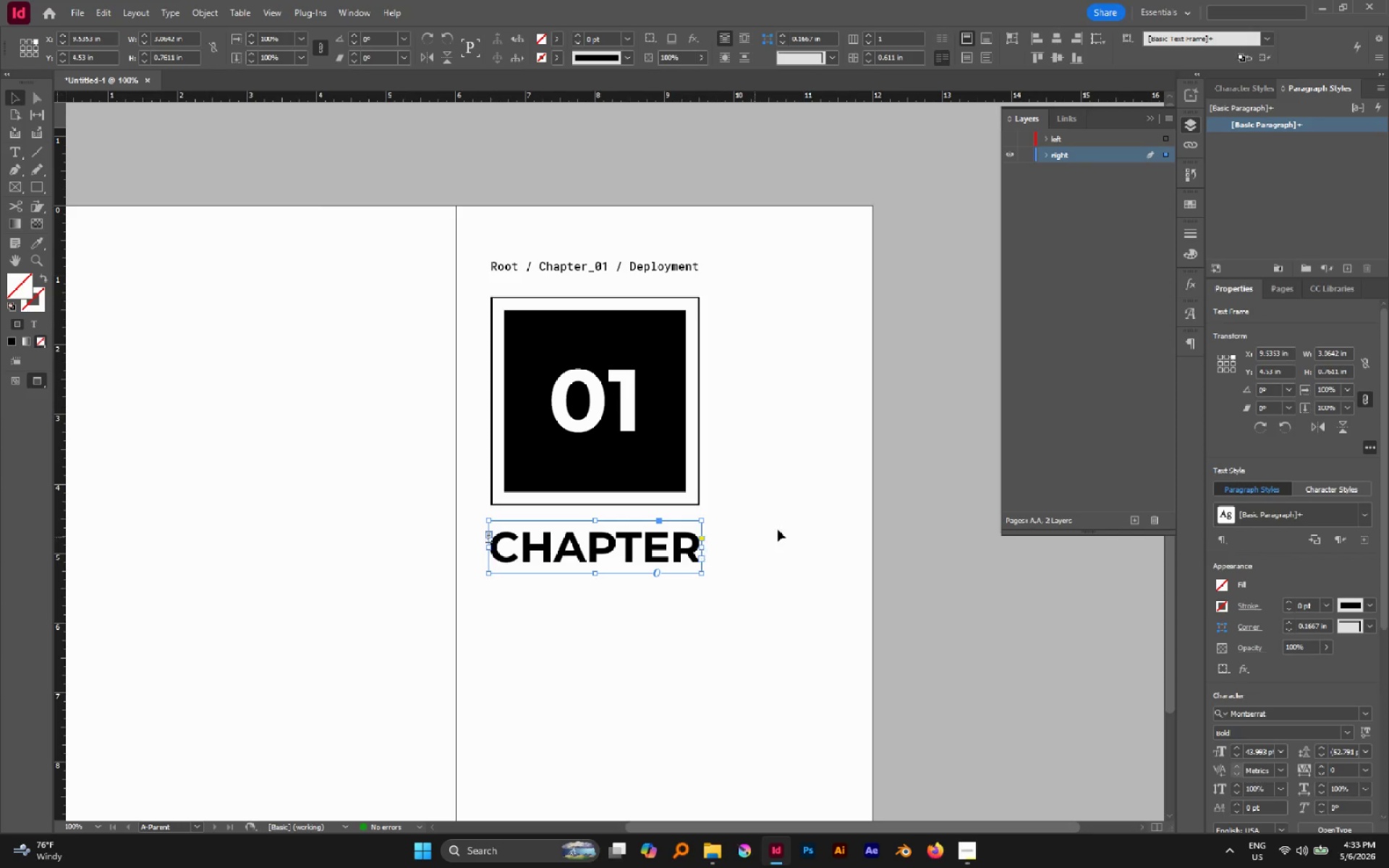 
left_click([778, 529])
 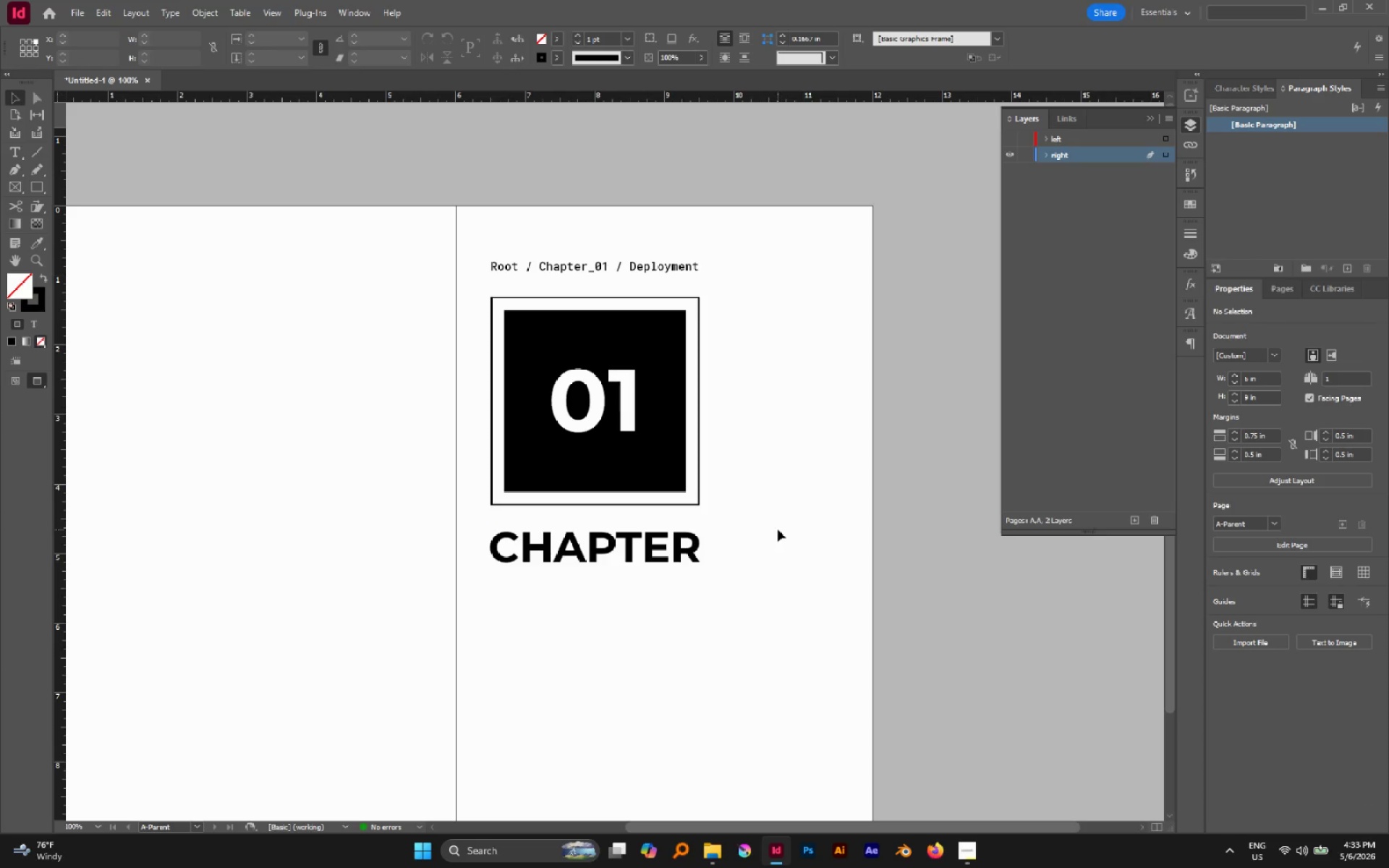 
wait(10.62)
 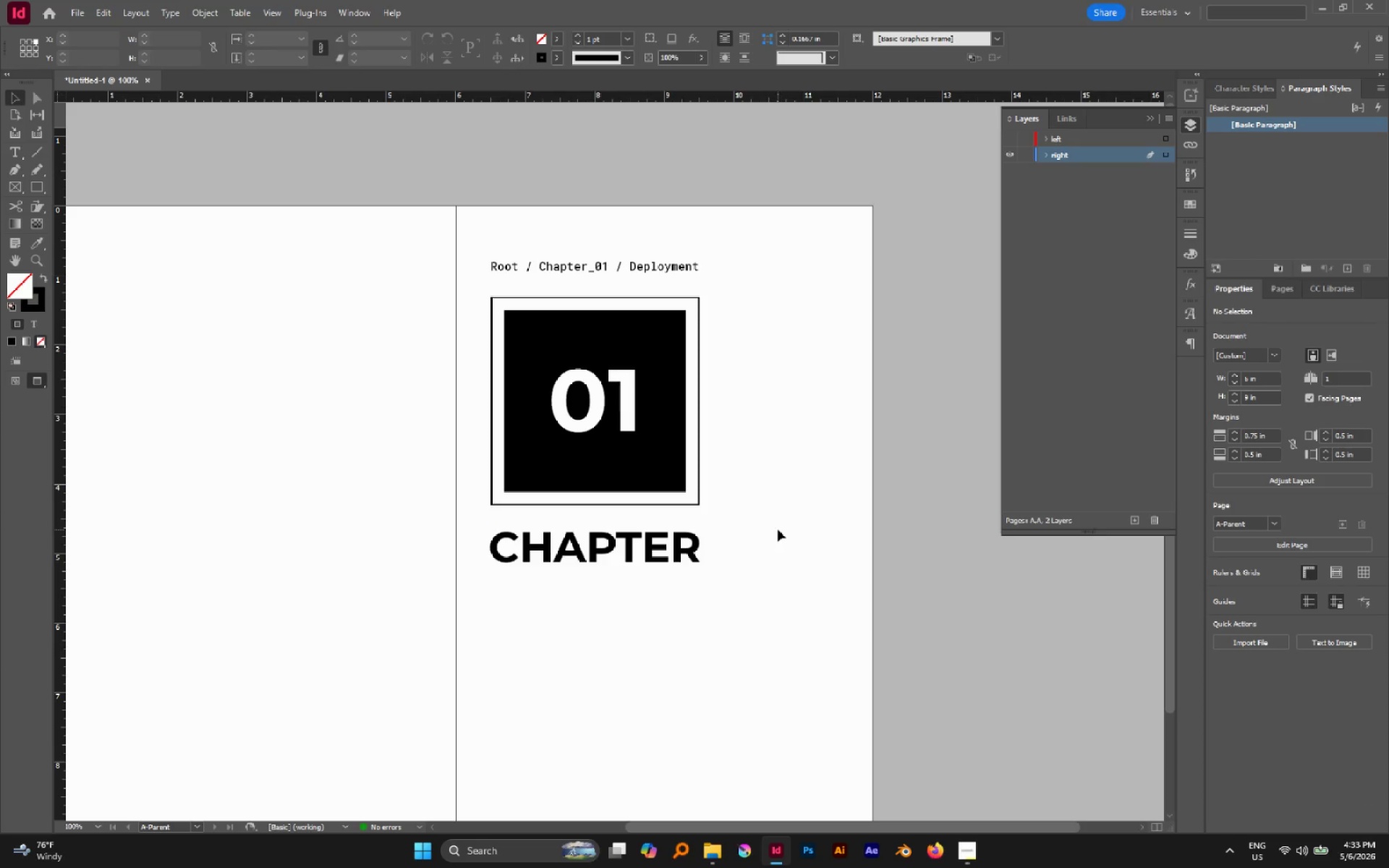 
hold_key(key=AltLeft, duration=0.88)
scroll: coordinate [658, 529], scroll_direction: down, amount: 1.0
 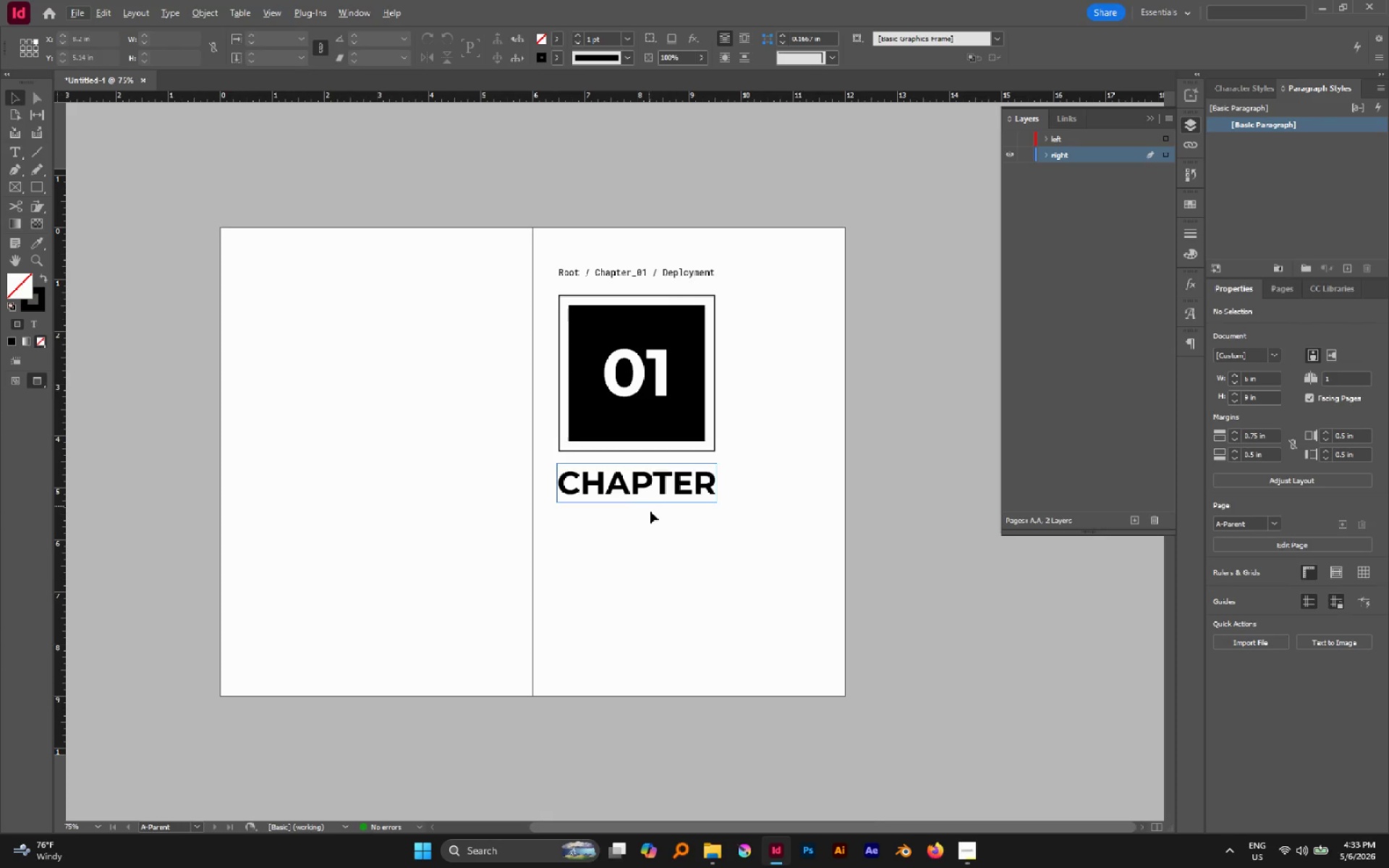 
left_click_drag(start_coordinate=[652, 516], to_coordinate=[642, 474])
 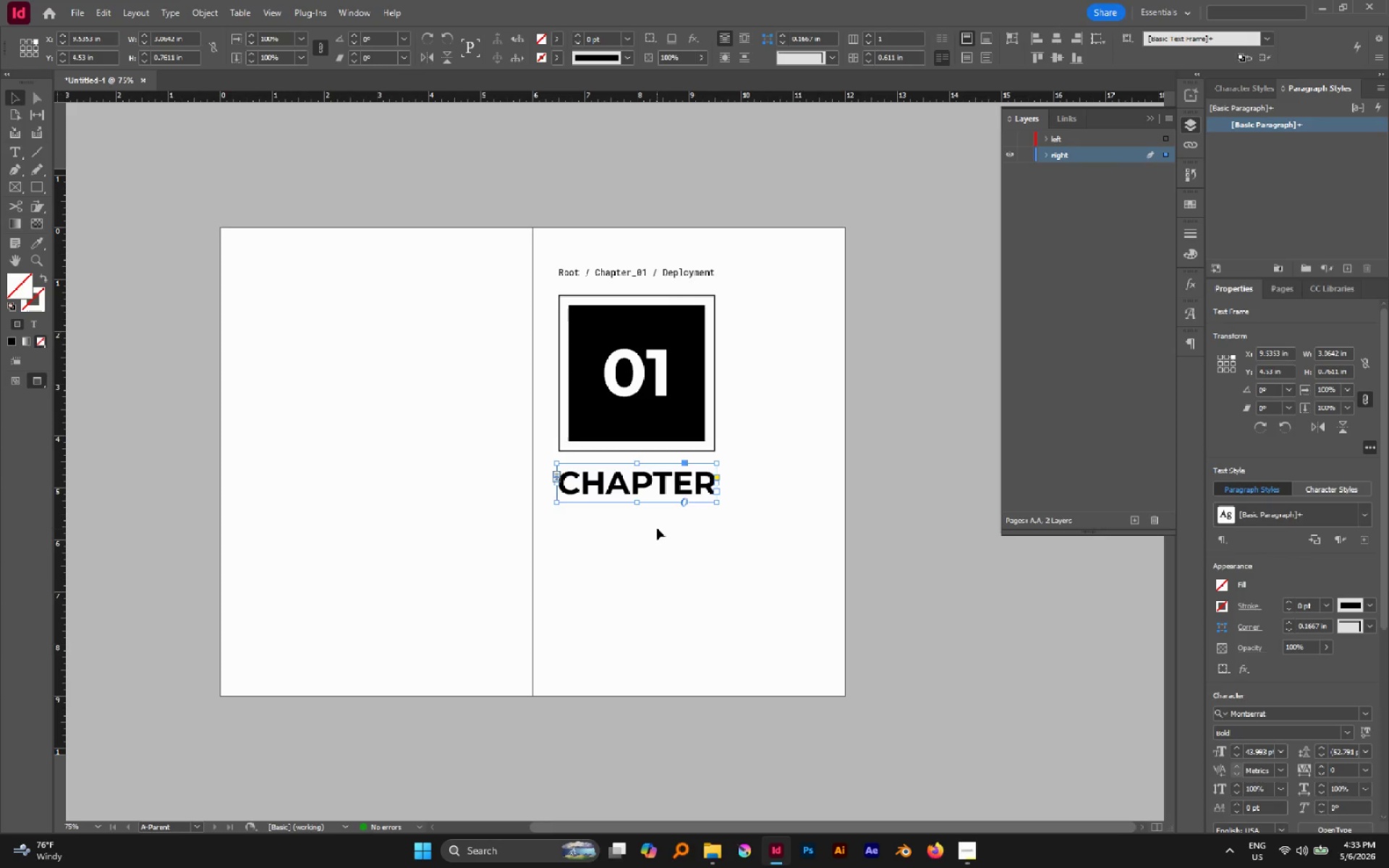 
left_click([657, 528])
 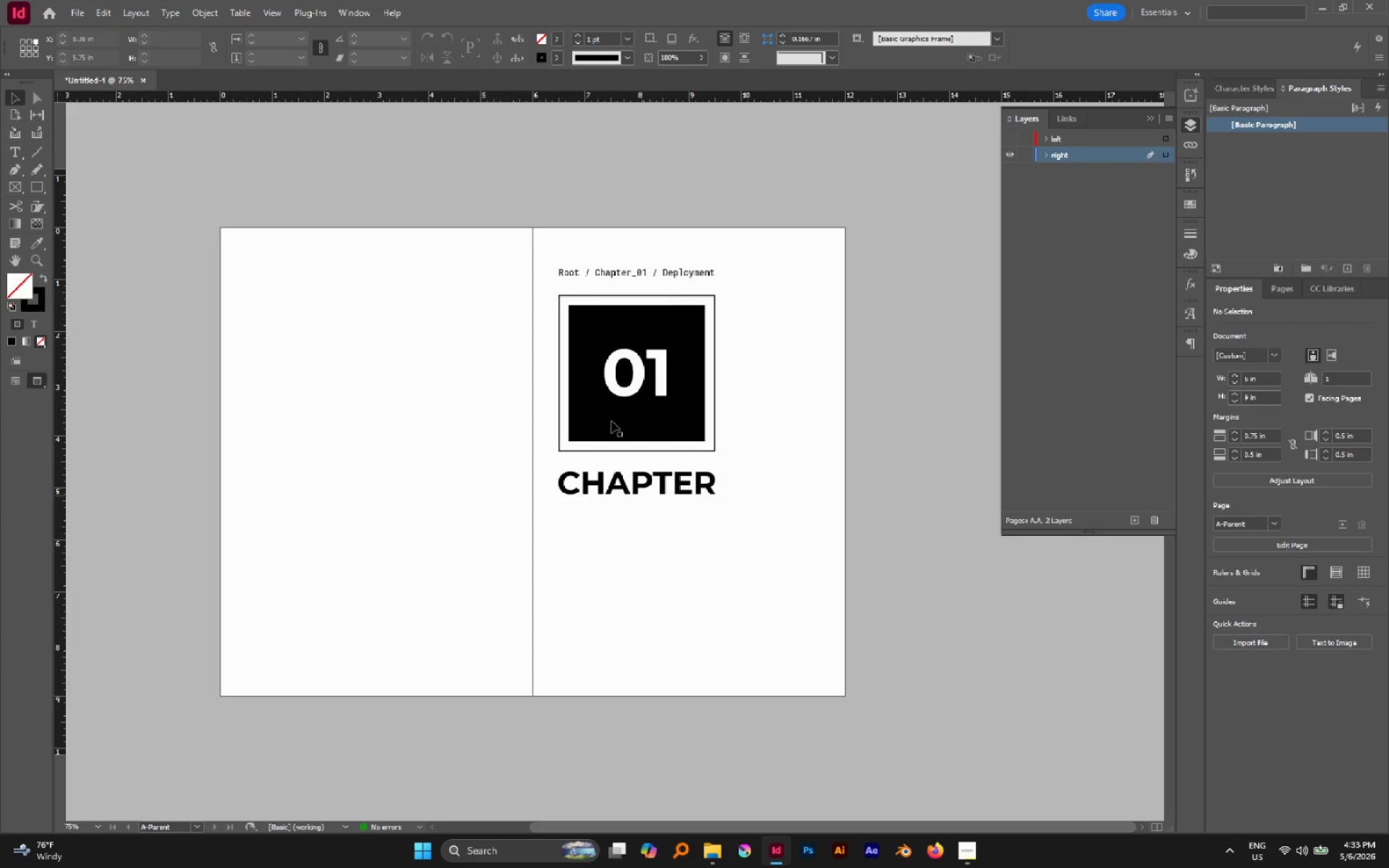 
left_click([603, 357])
 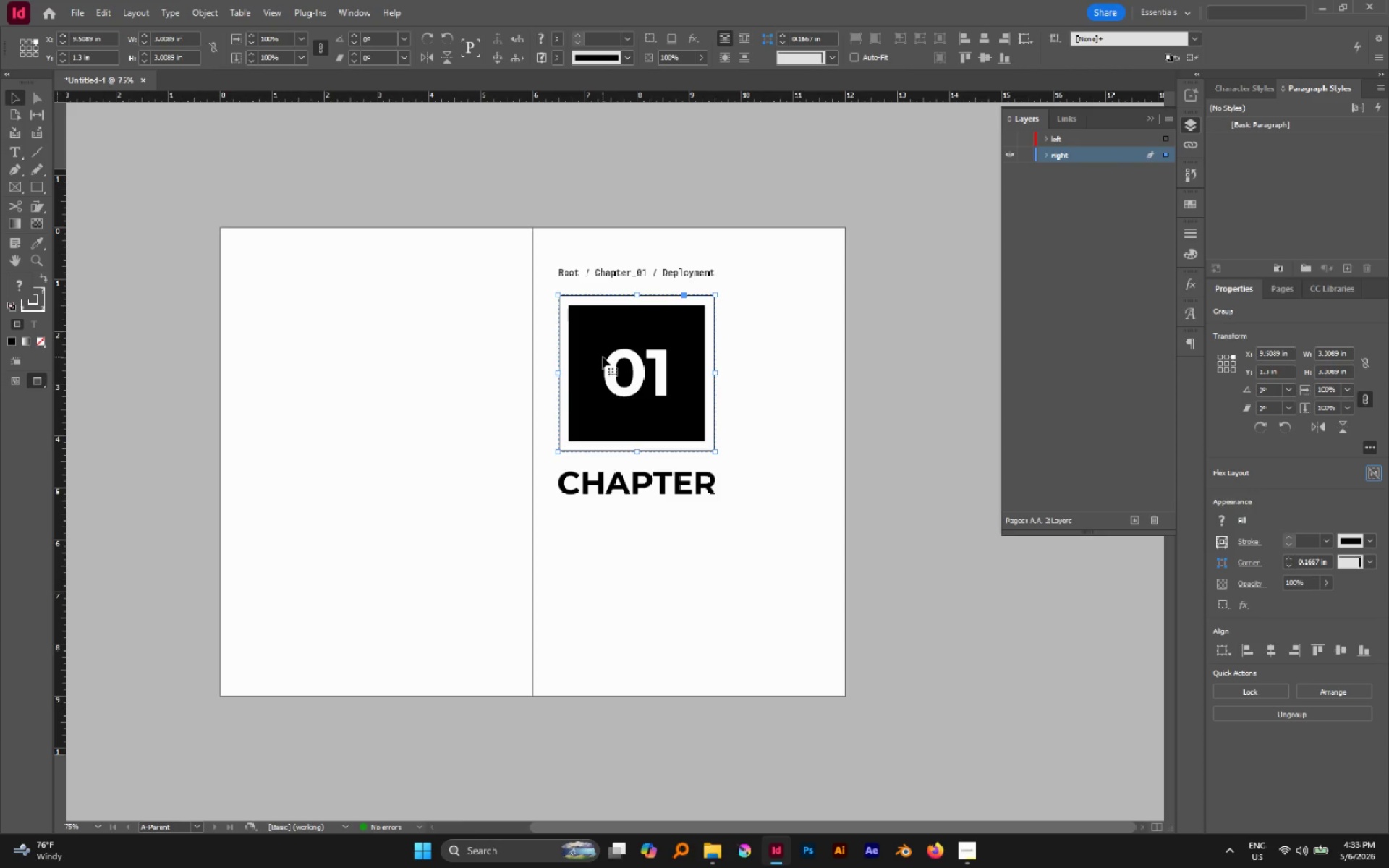 
key(W)
 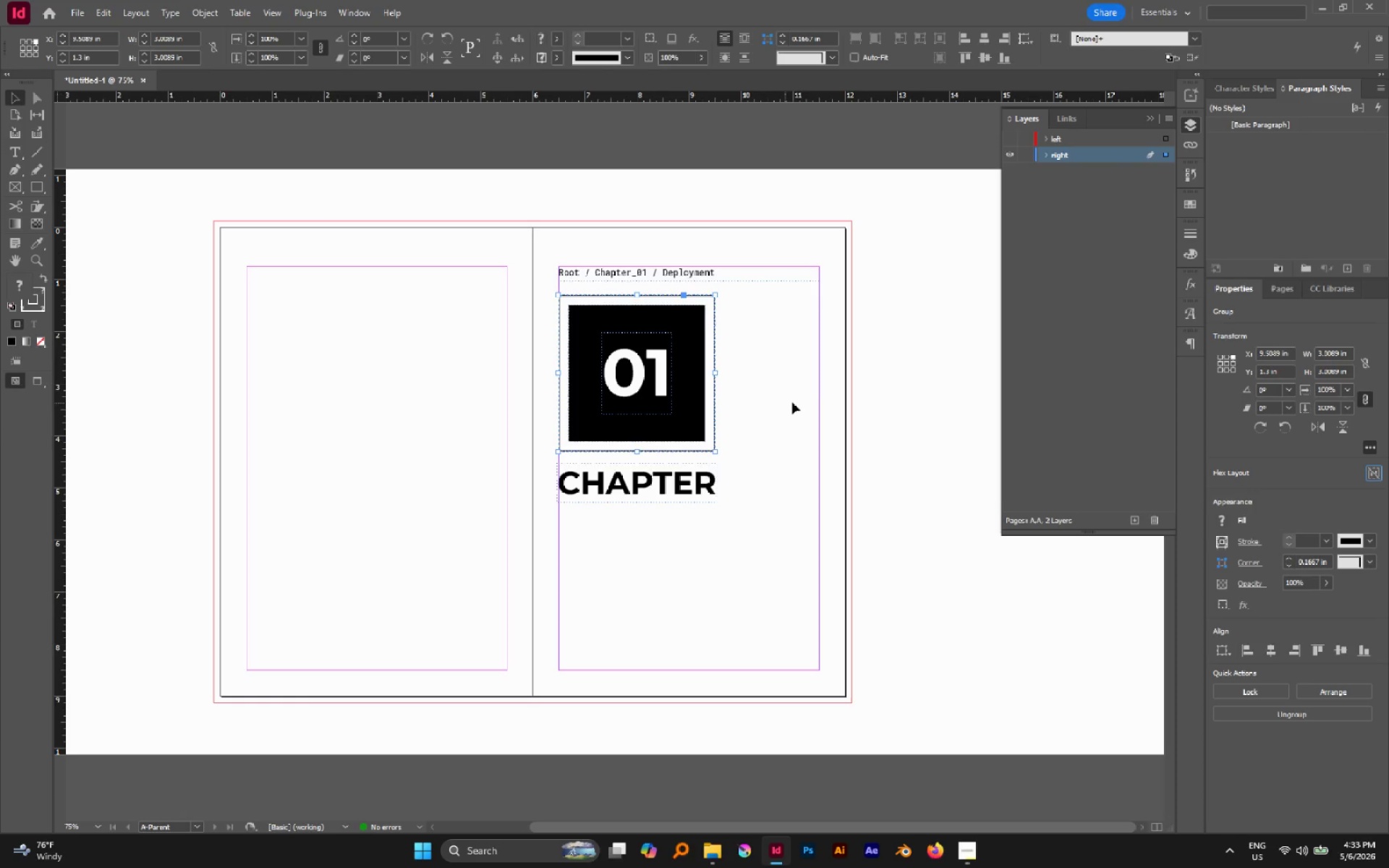 
left_click([792, 400])
 